 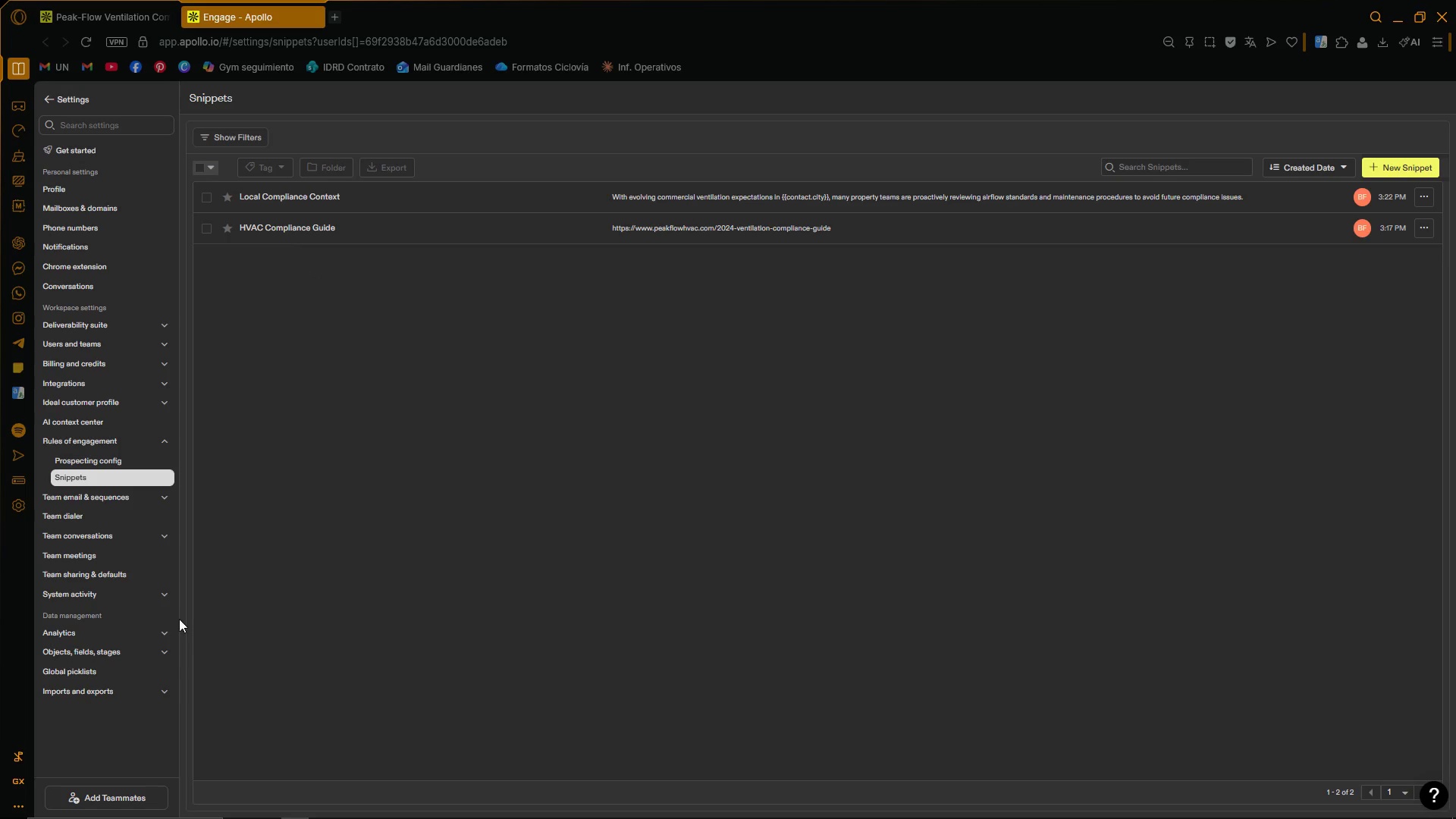 
left_click([168, 384])
 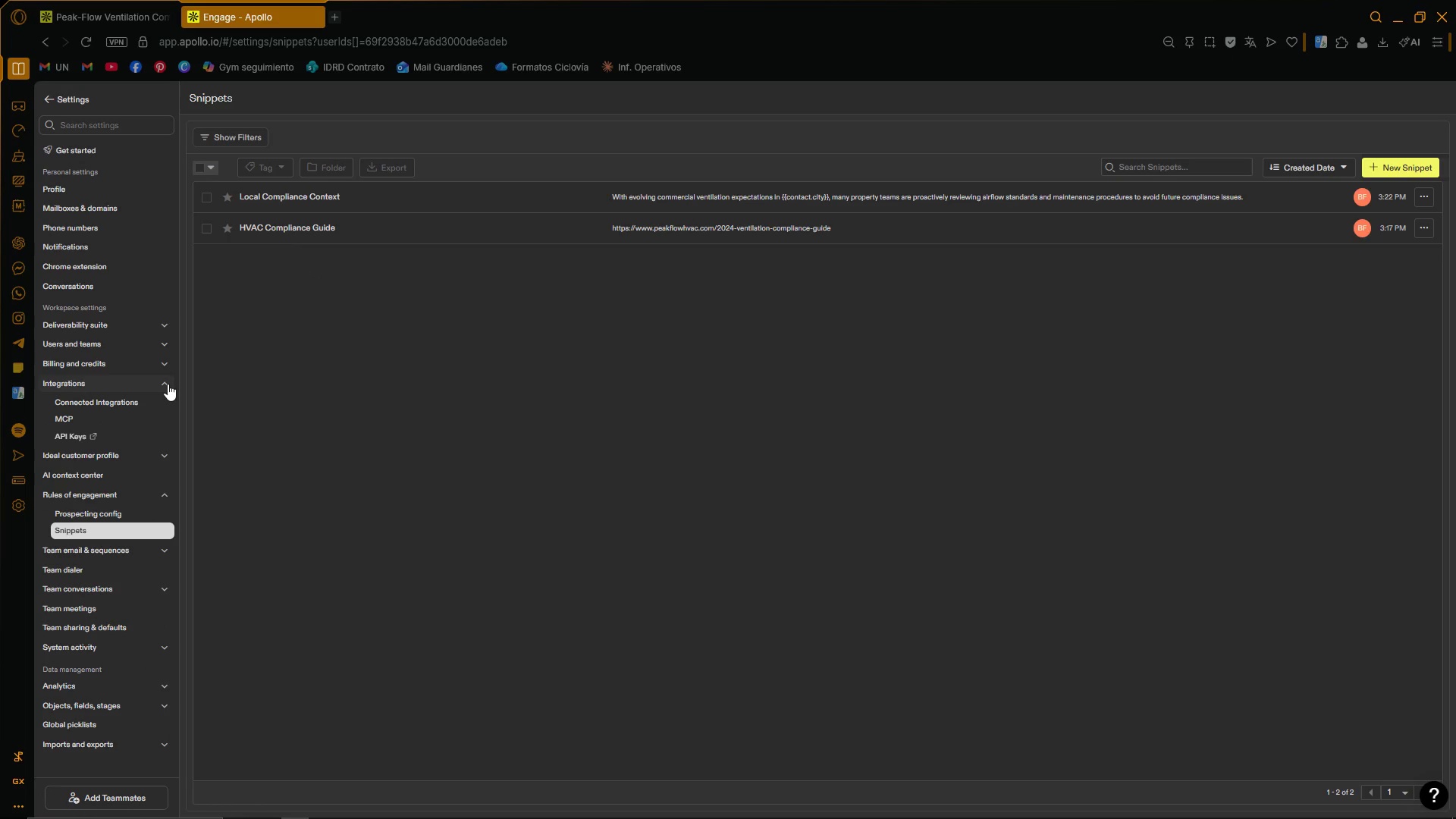 
left_click([168, 384])
 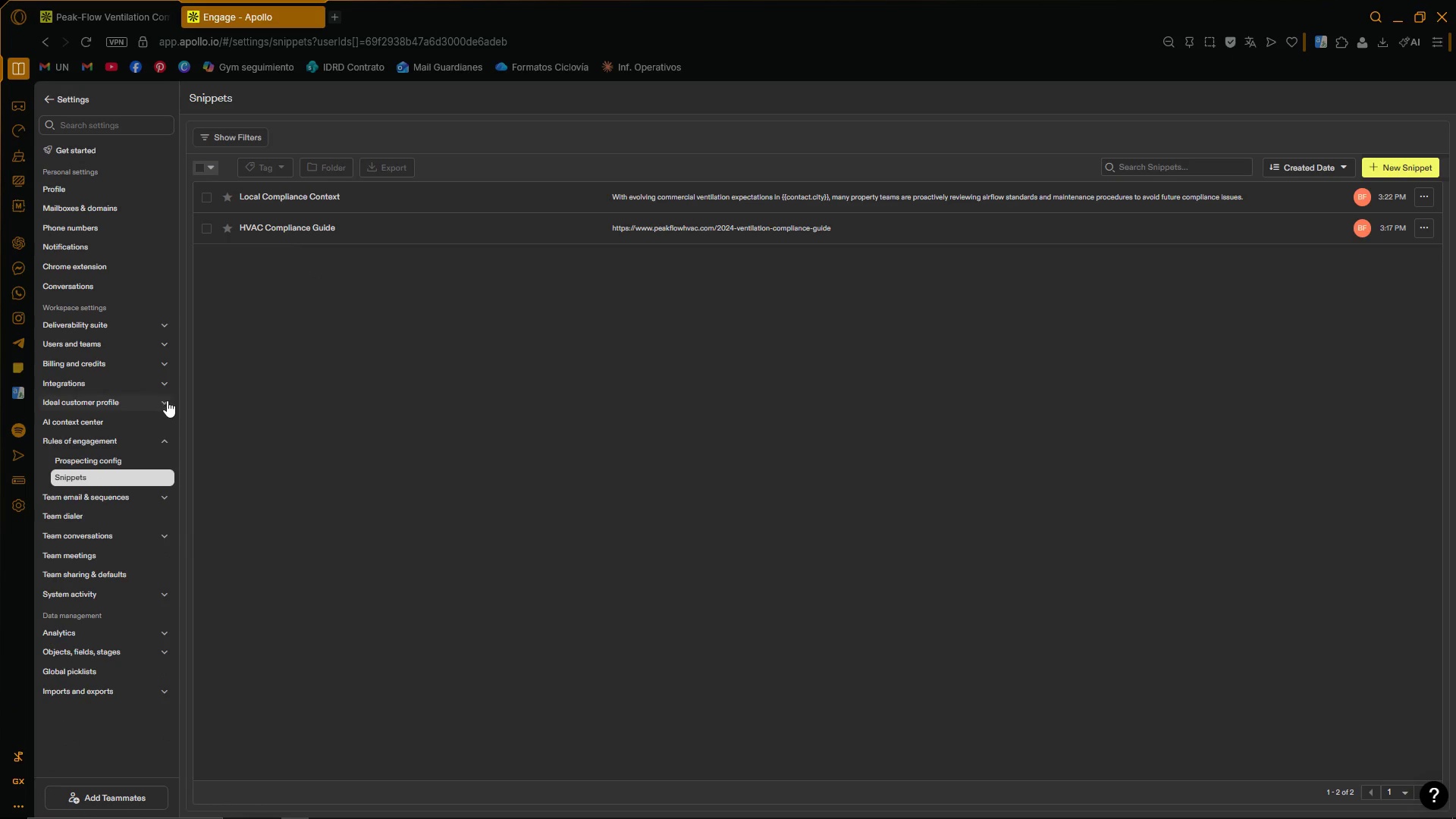 
left_click([153, 464])
 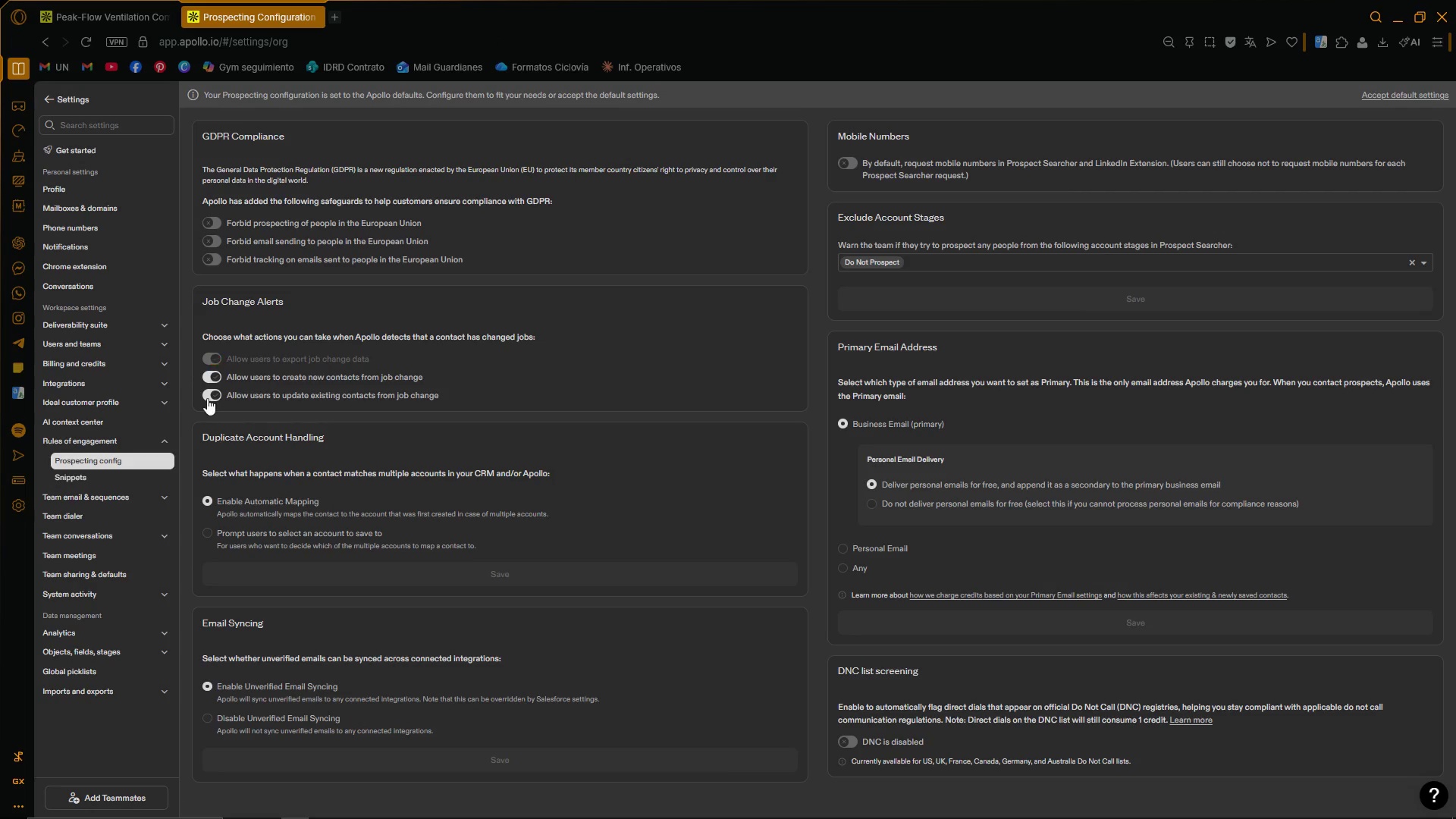 
left_click([209, 530])
 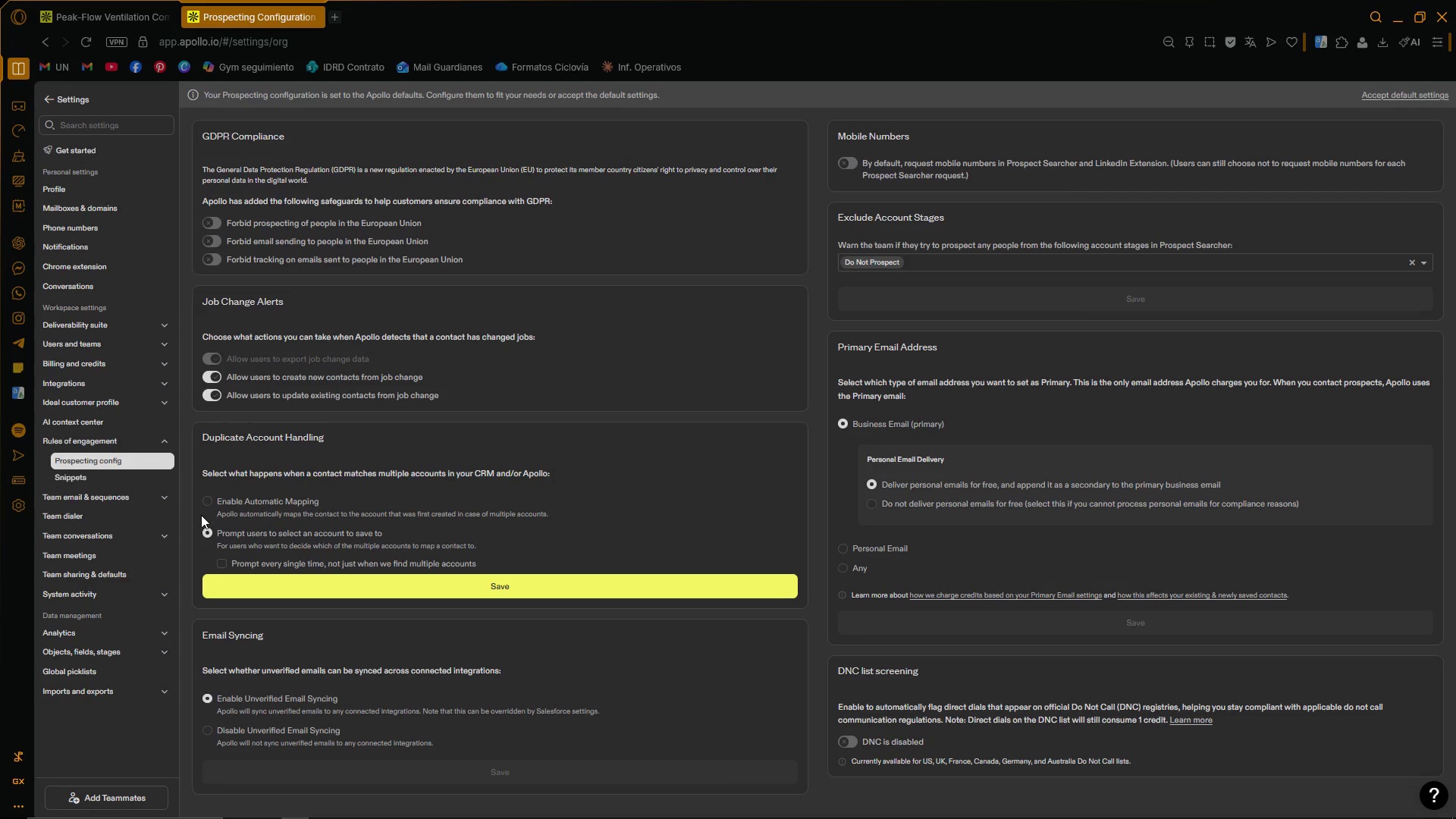 
left_click([203, 498])
 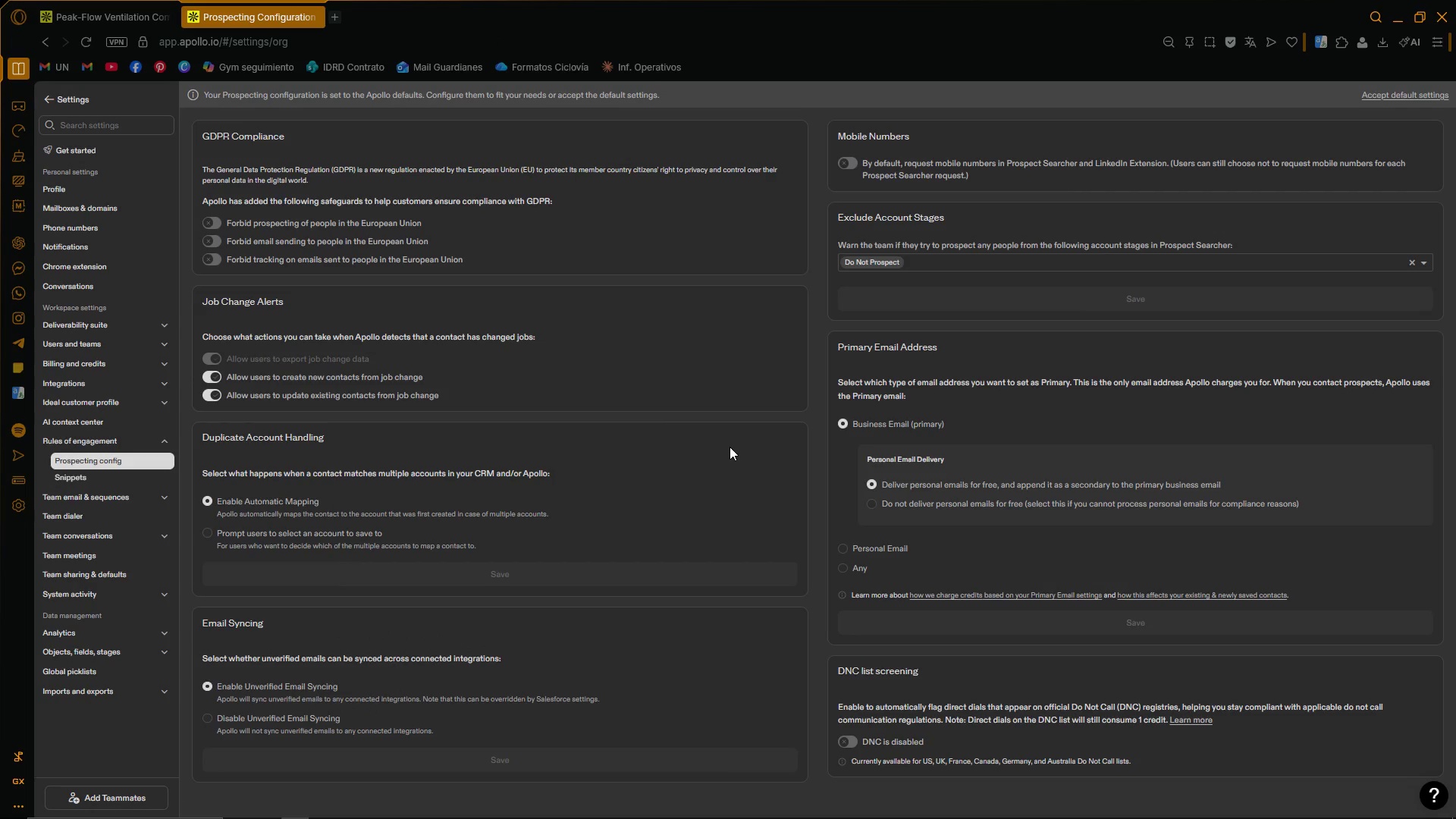 
wait(5.09)
 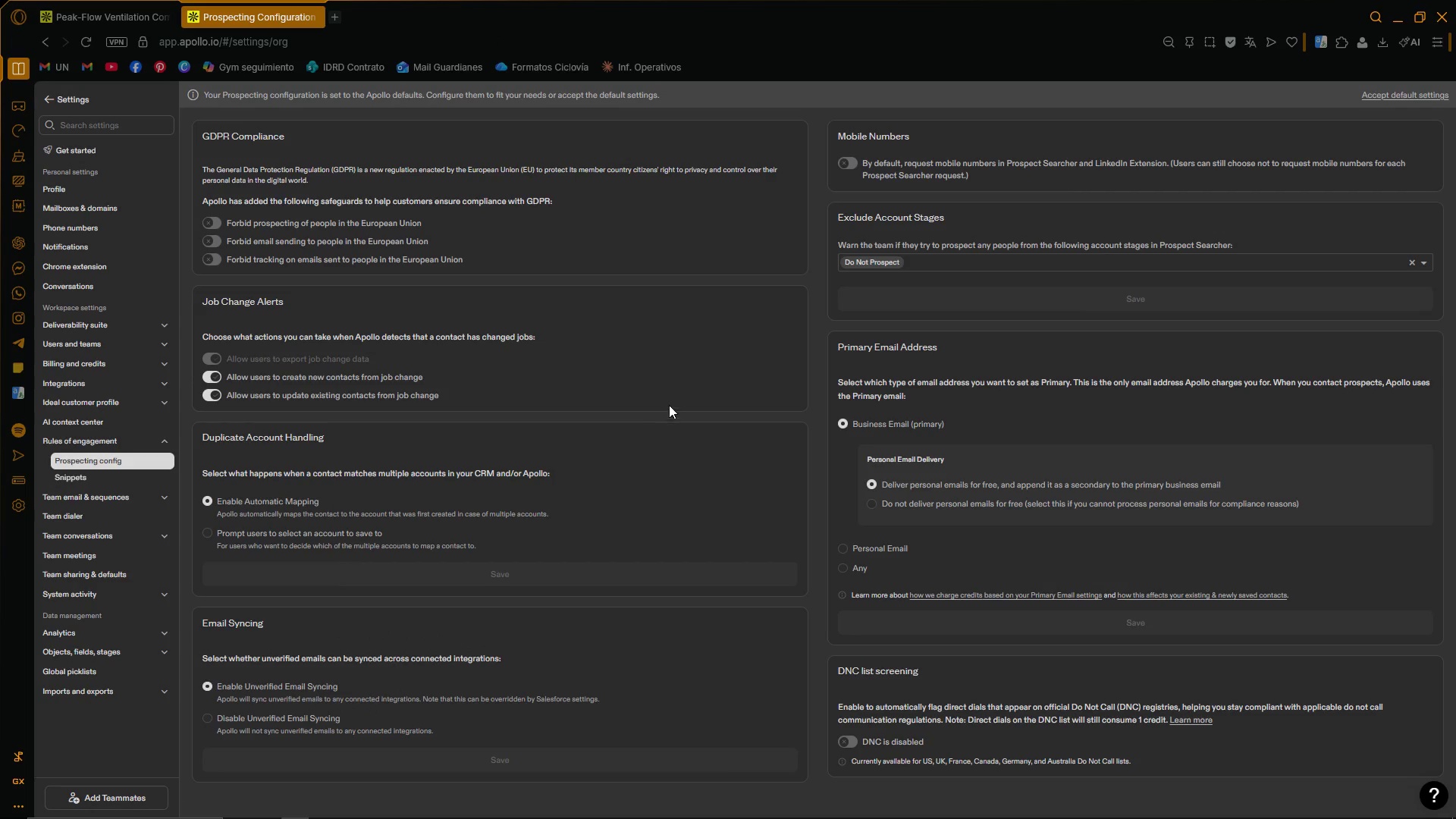 
scroll: coordinate [812, 419], scroll_direction: down, amount: 5.0
 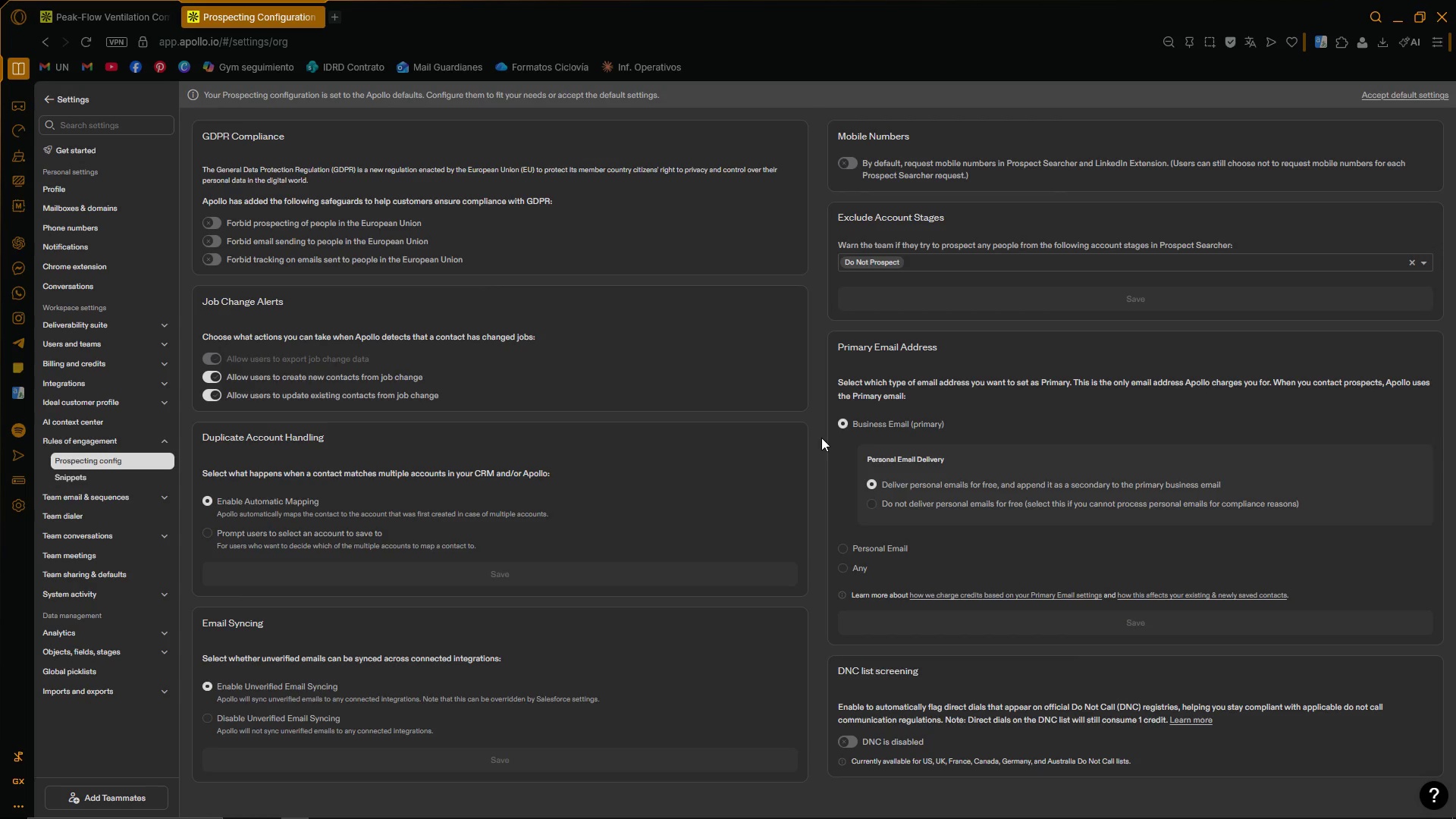 
wait(9.89)
 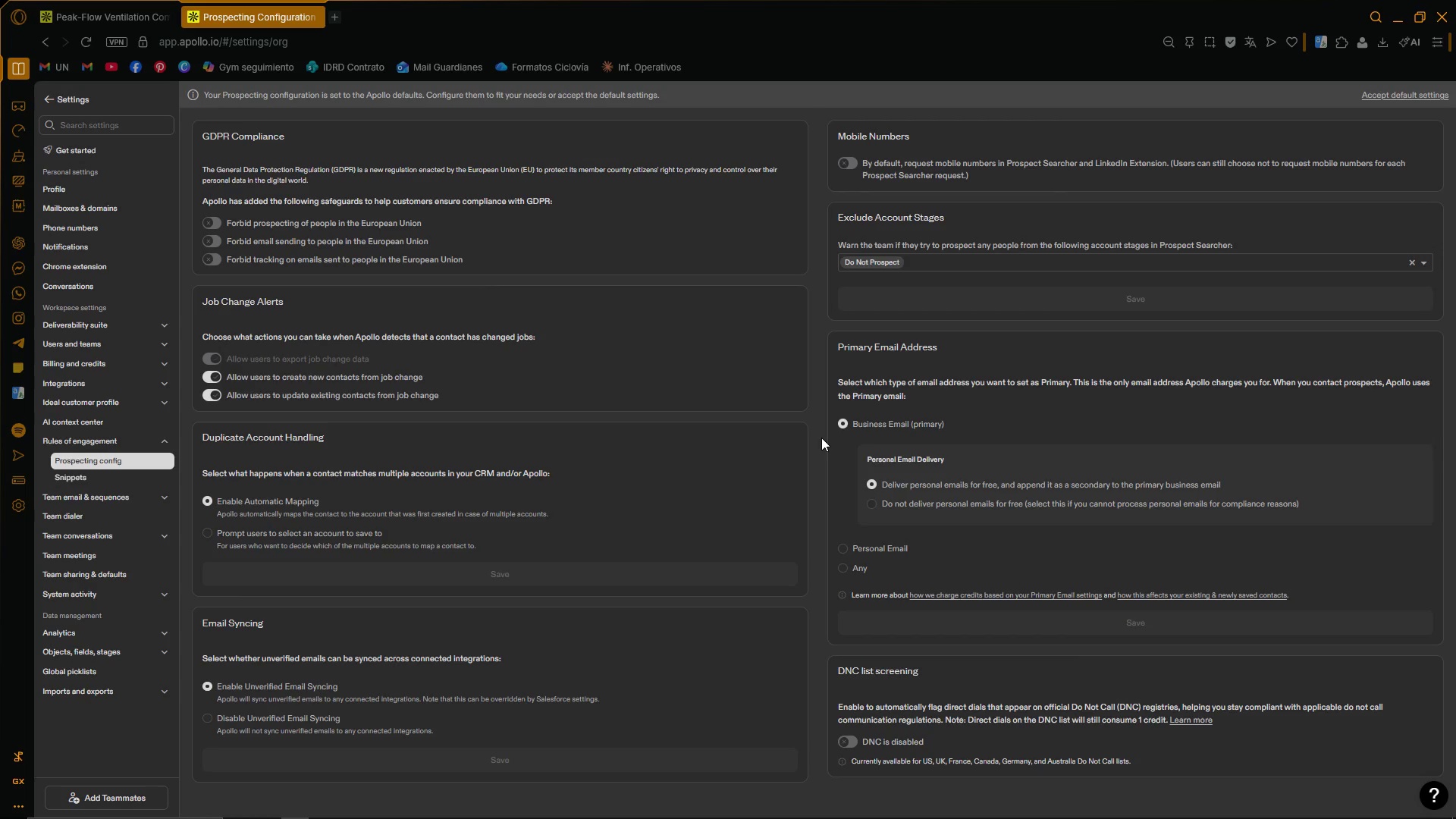 
left_click([163, 594])
 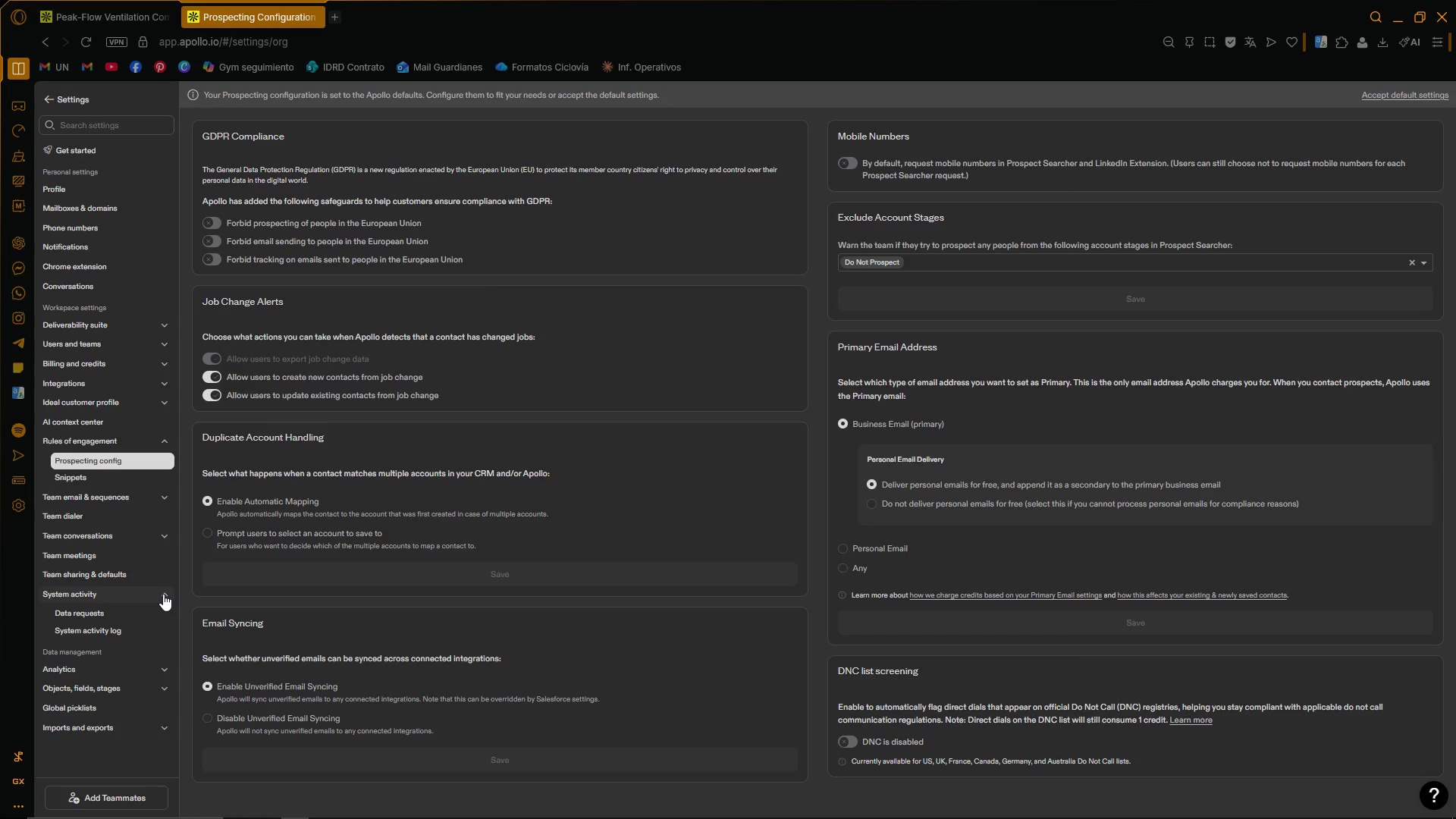 
left_click([163, 594])
 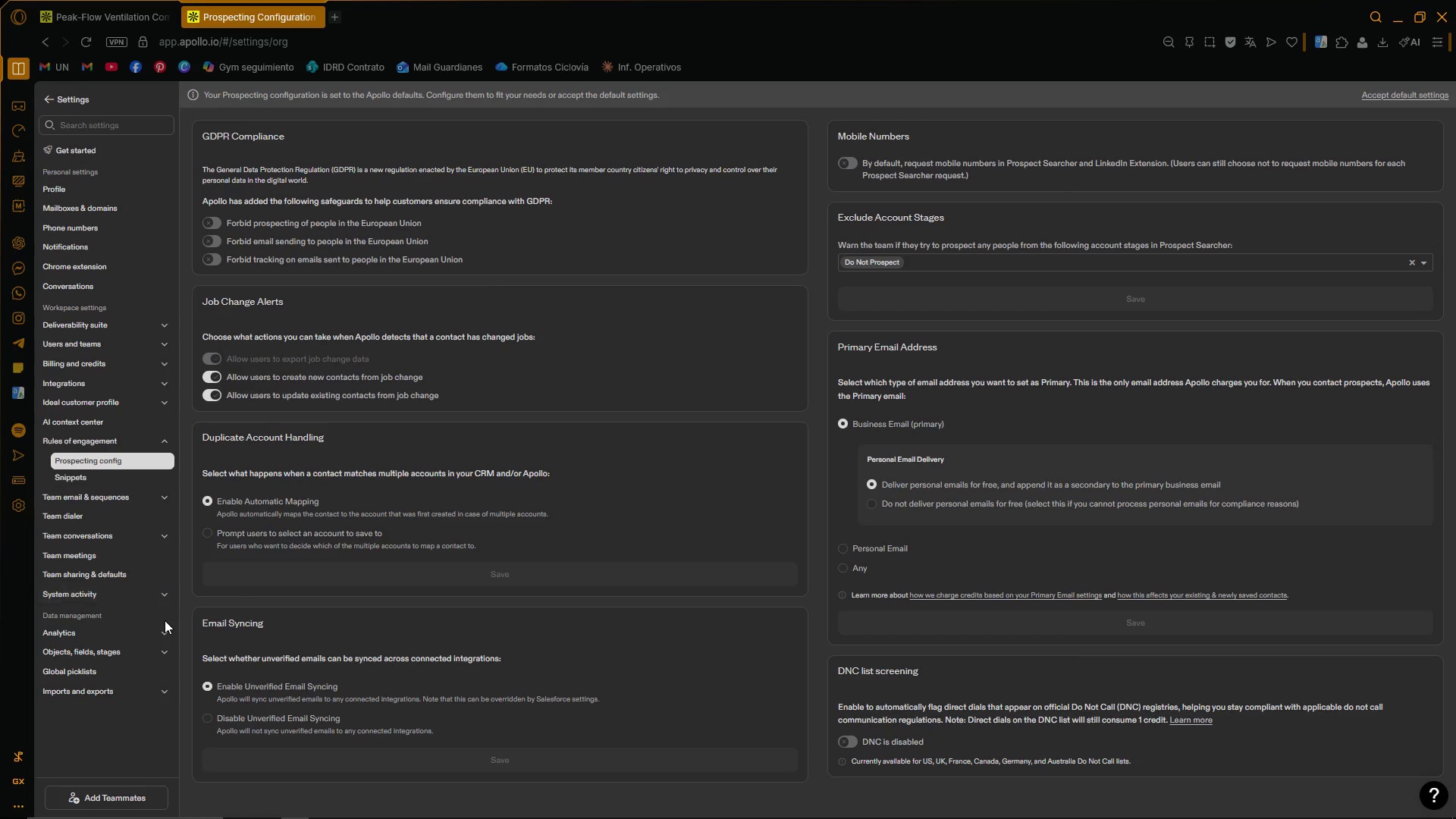 
left_click([163, 645])
 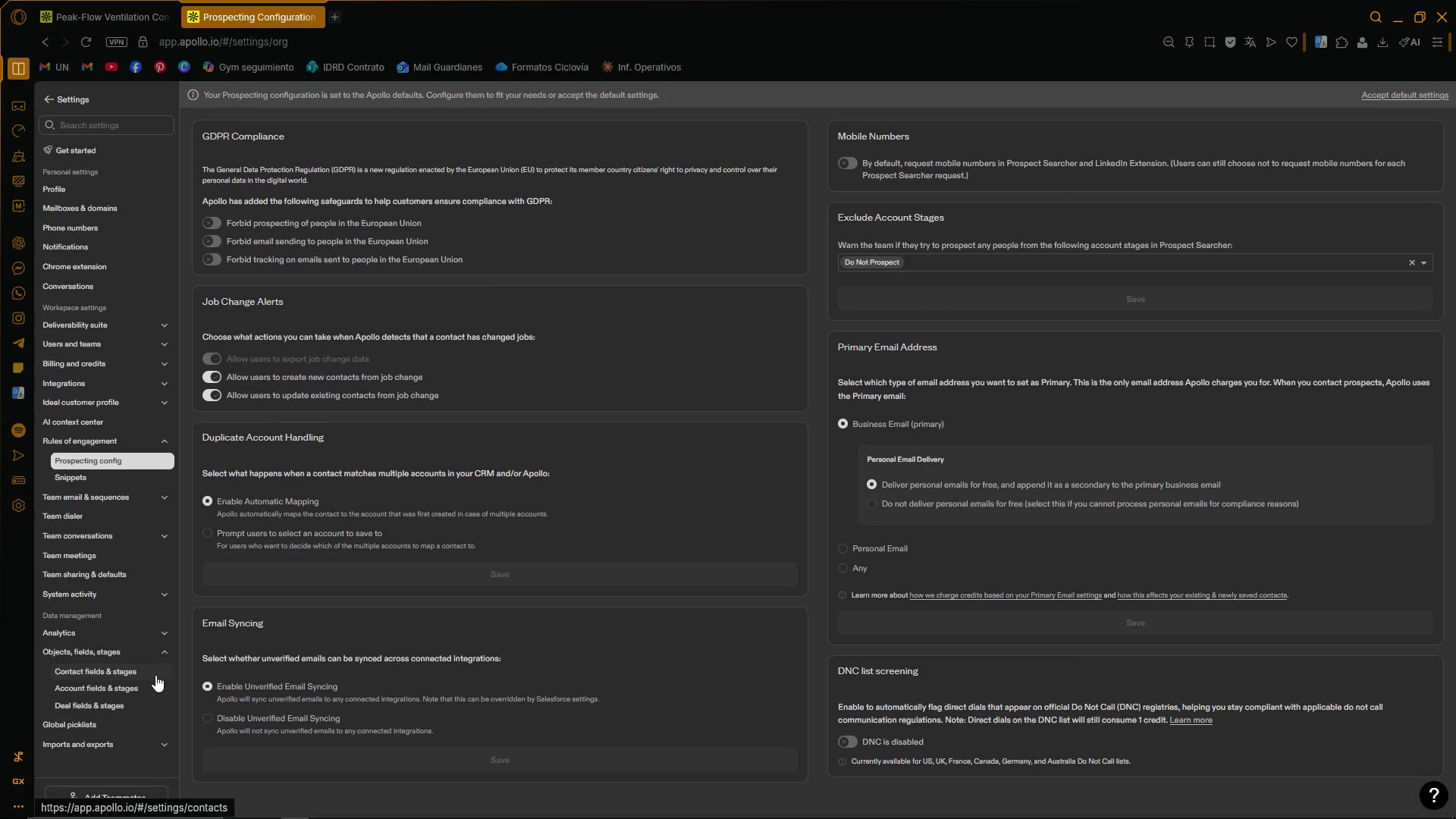 
left_click([155, 675])
 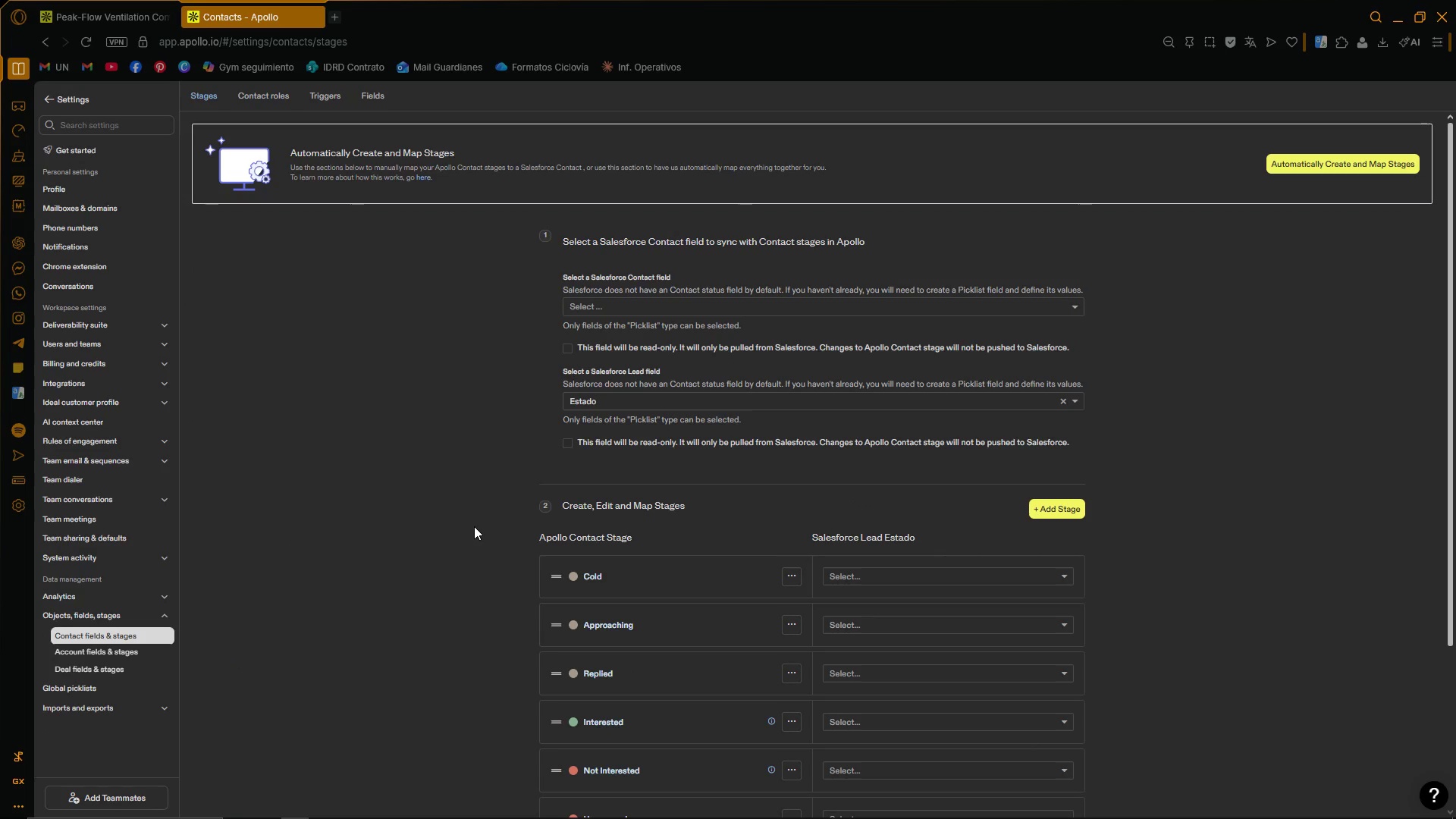 
wait(8.66)
 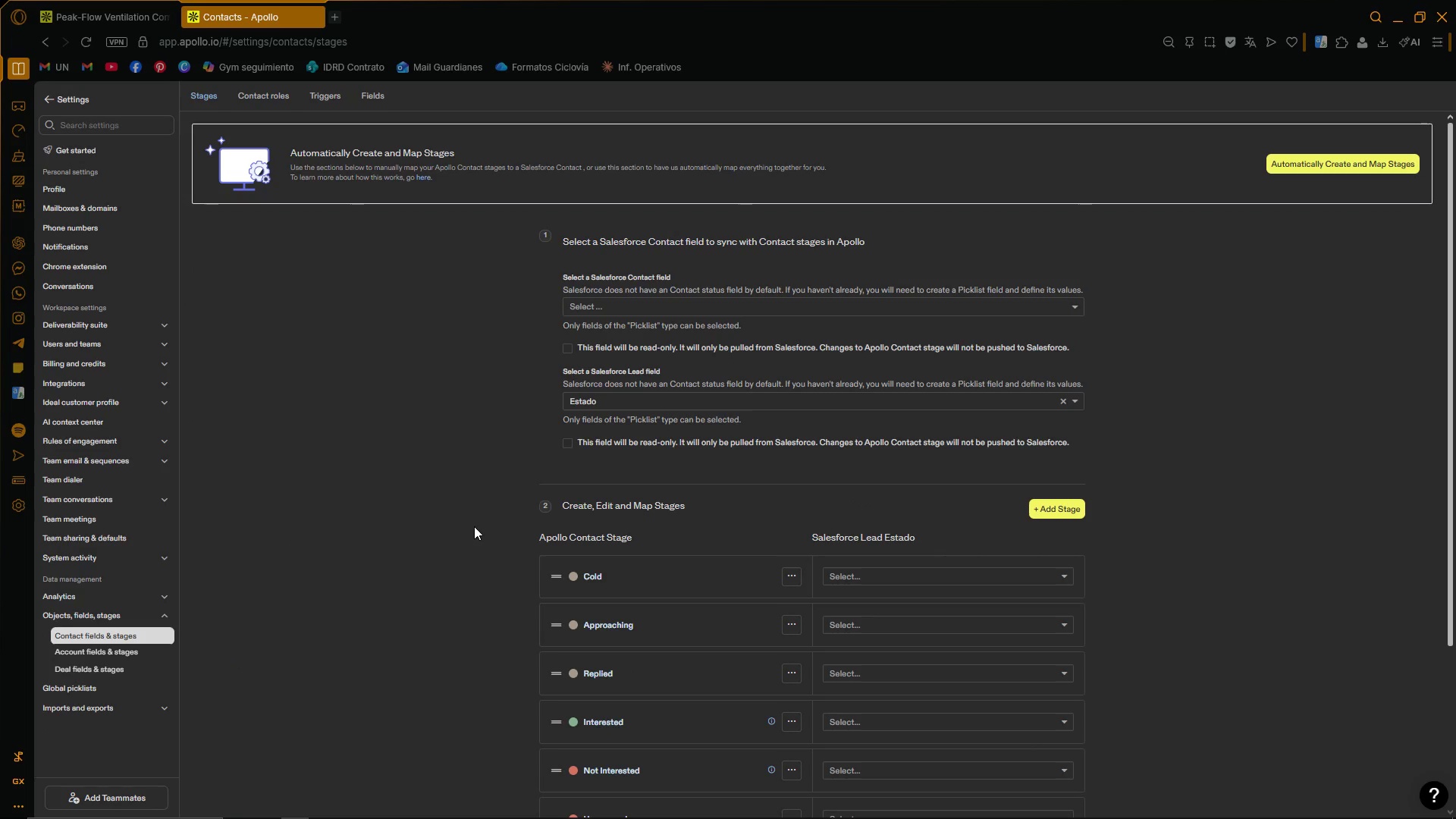 
scroll: coordinate [453, 521], scroll_direction: down, amount: 4.0
 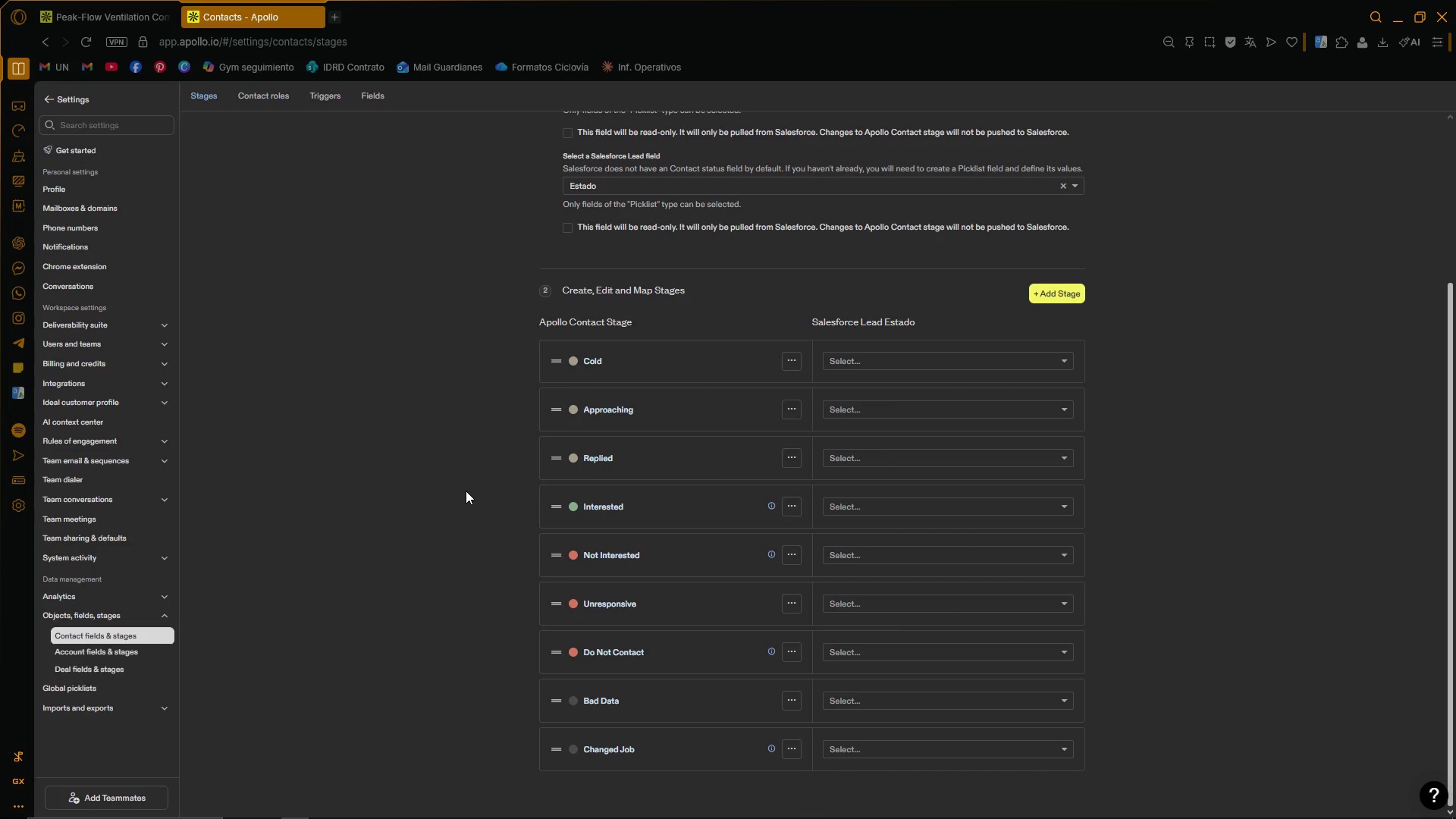 
scroll: coordinate [466, 488], scroll_direction: up, amount: 4.0
 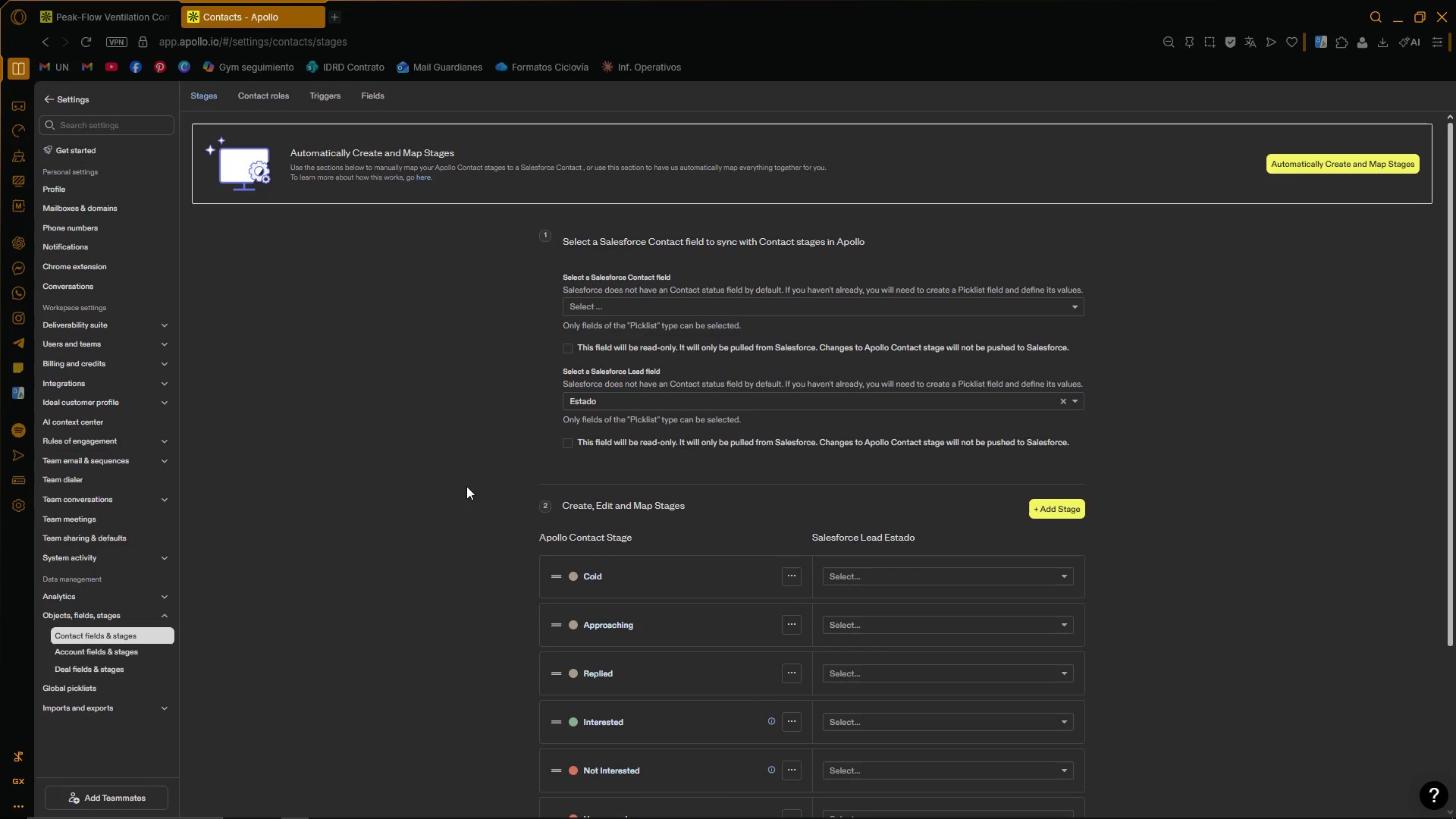 
left_click([262, 99])
 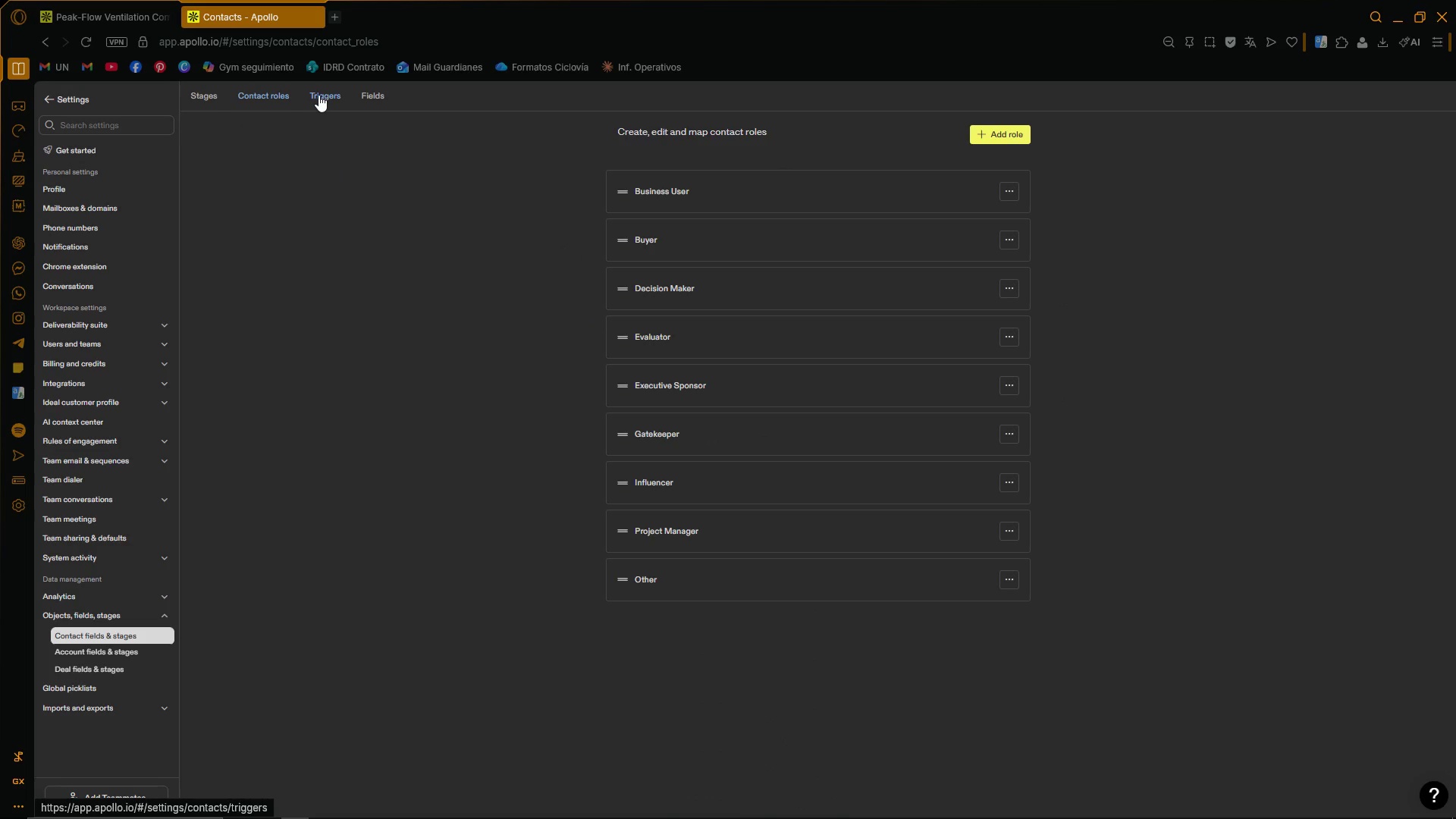 
left_click([318, 95])
 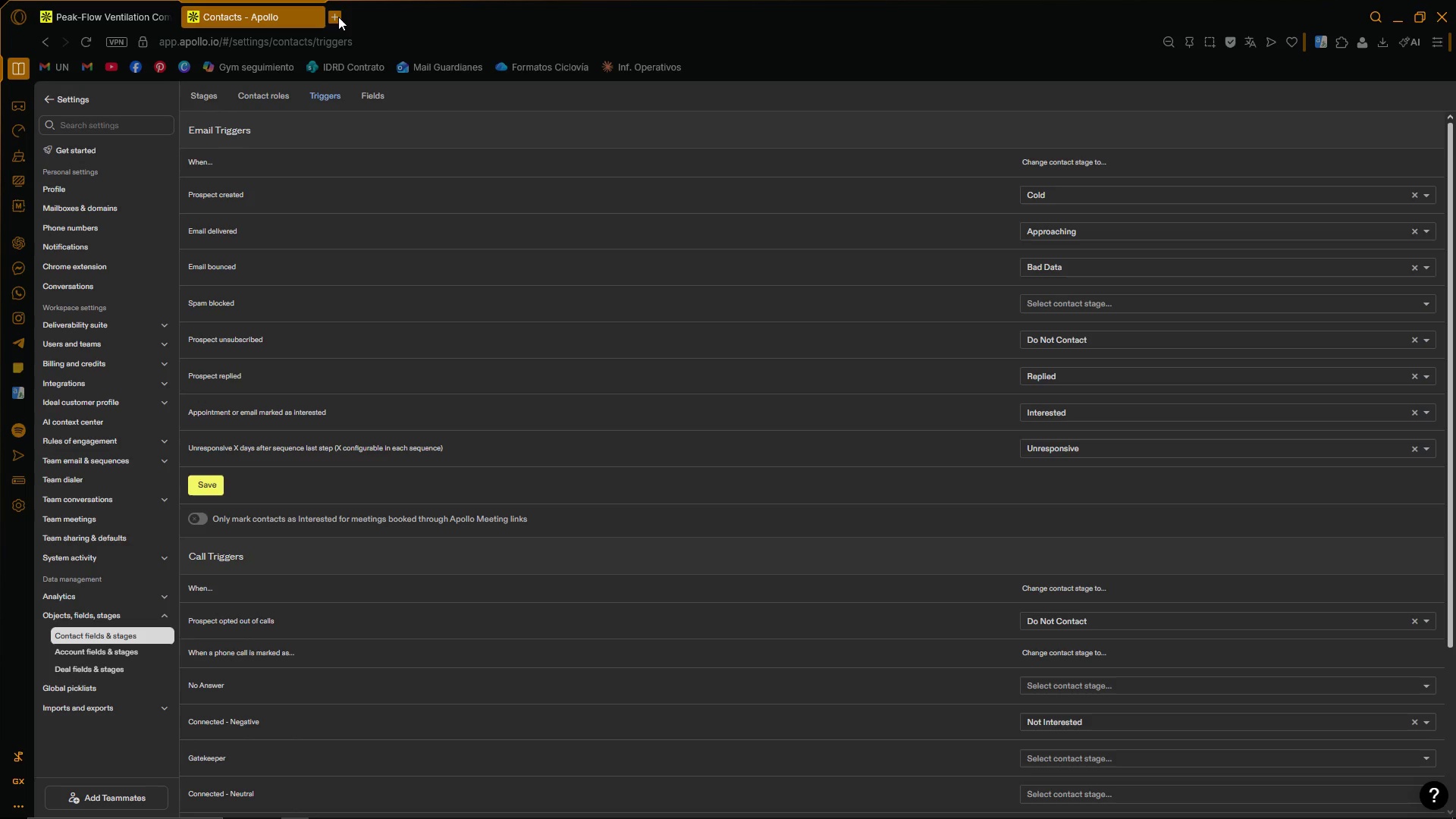 
wait(43.83)
 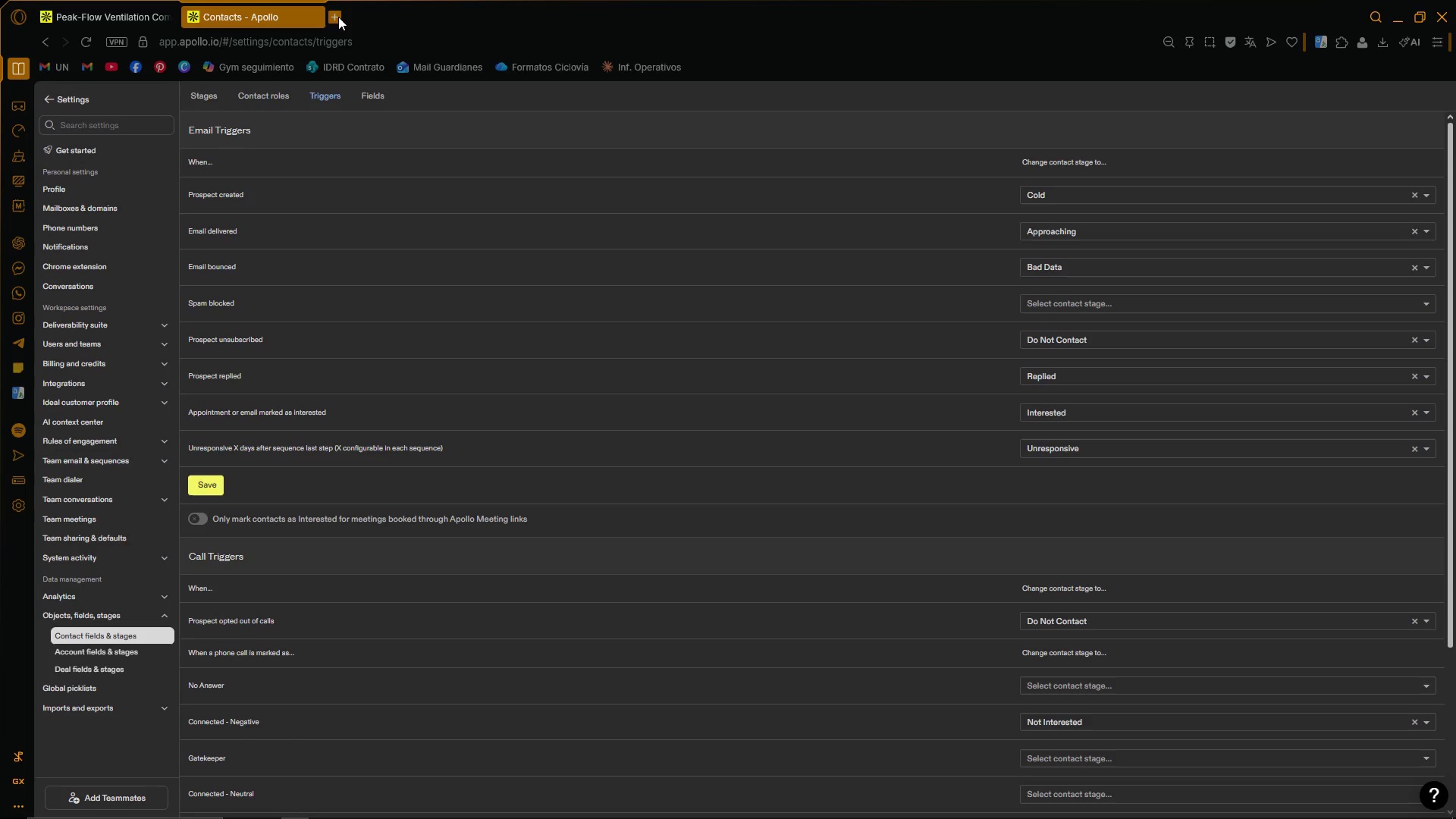 
scroll: coordinate [287, 209], scroll_direction: down, amount: 7.0
 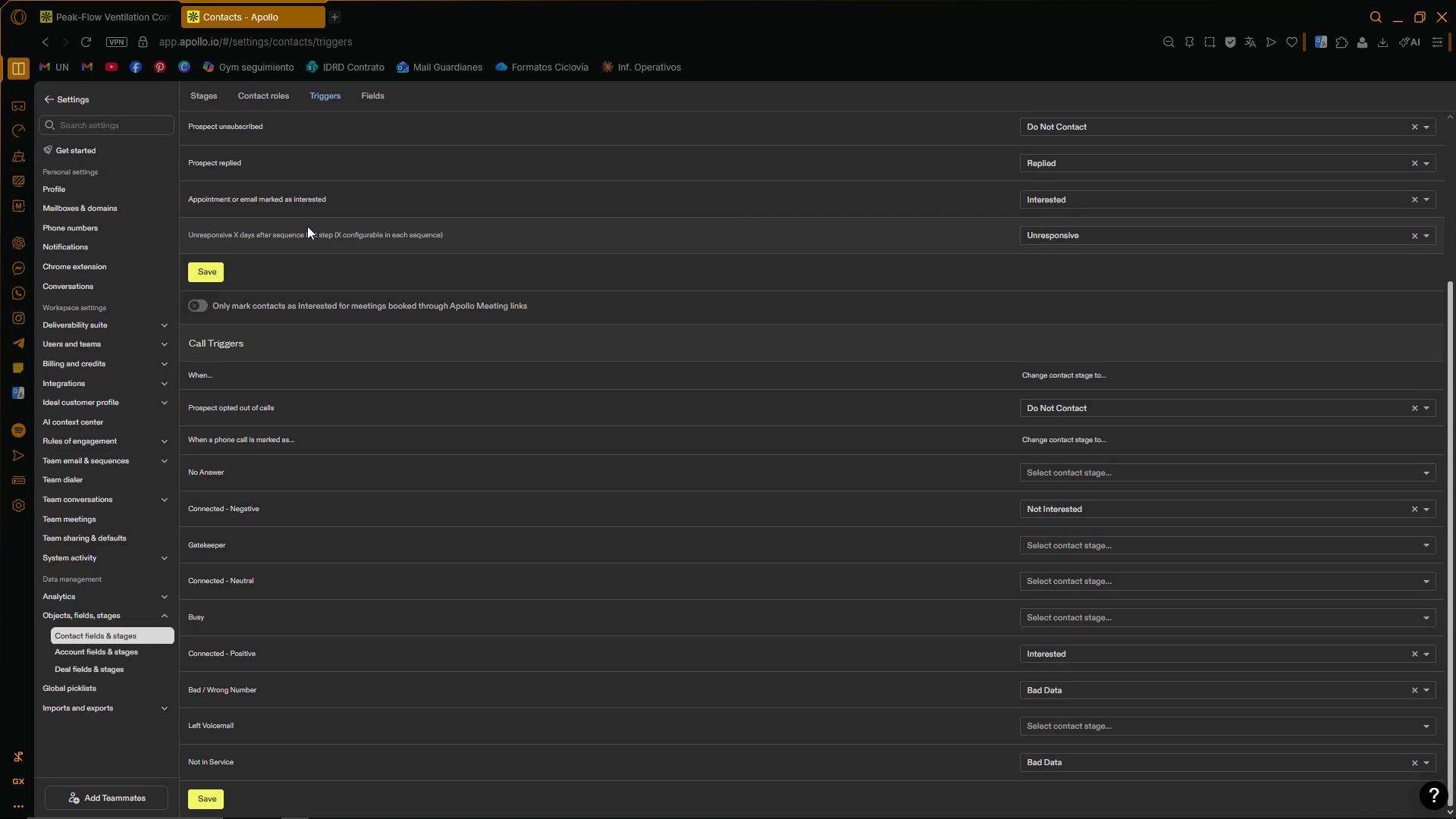 
scroll: coordinate [307, 226], scroll_direction: up, amount: 5.0
 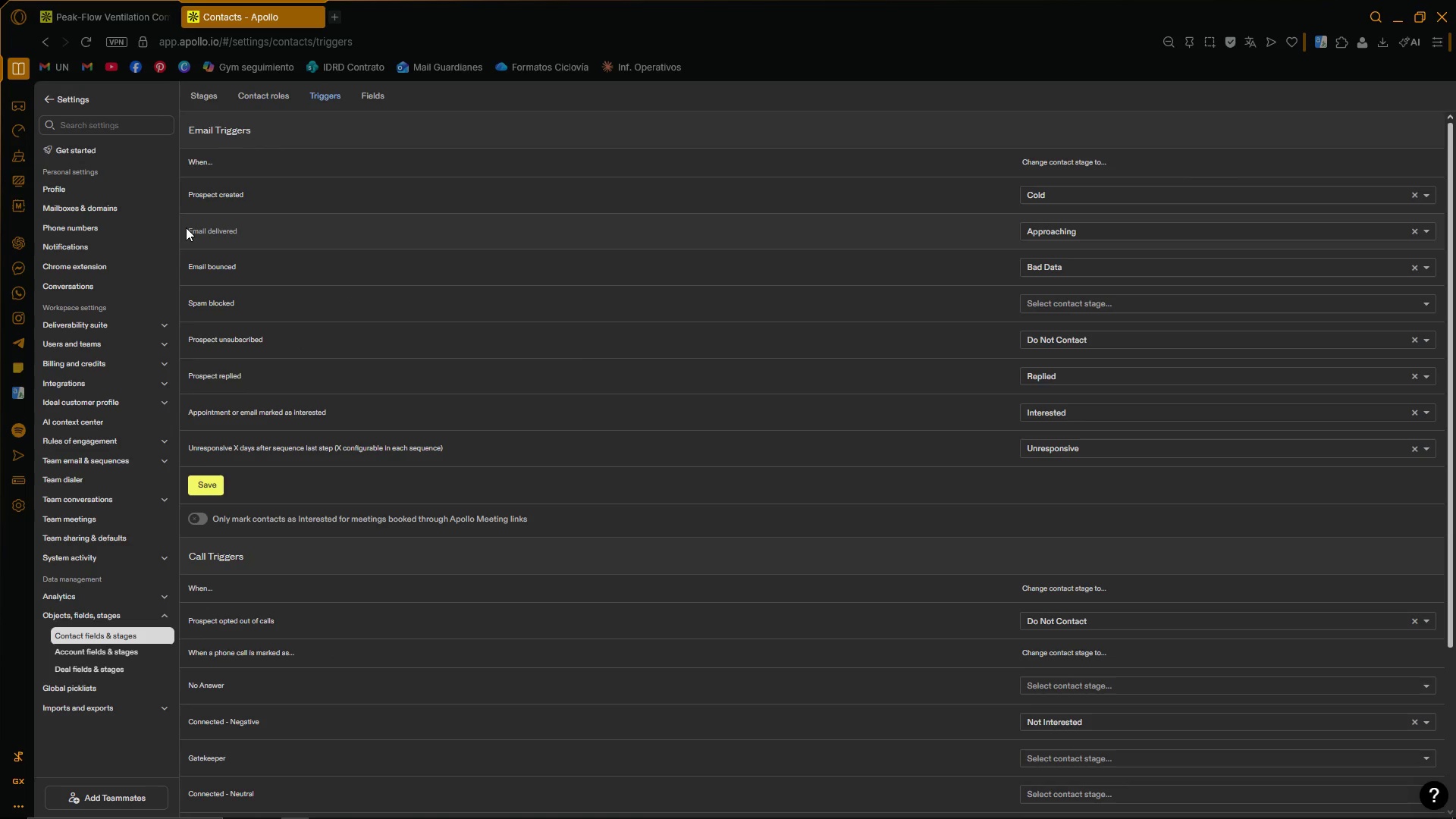 
left_click([136, 212])
 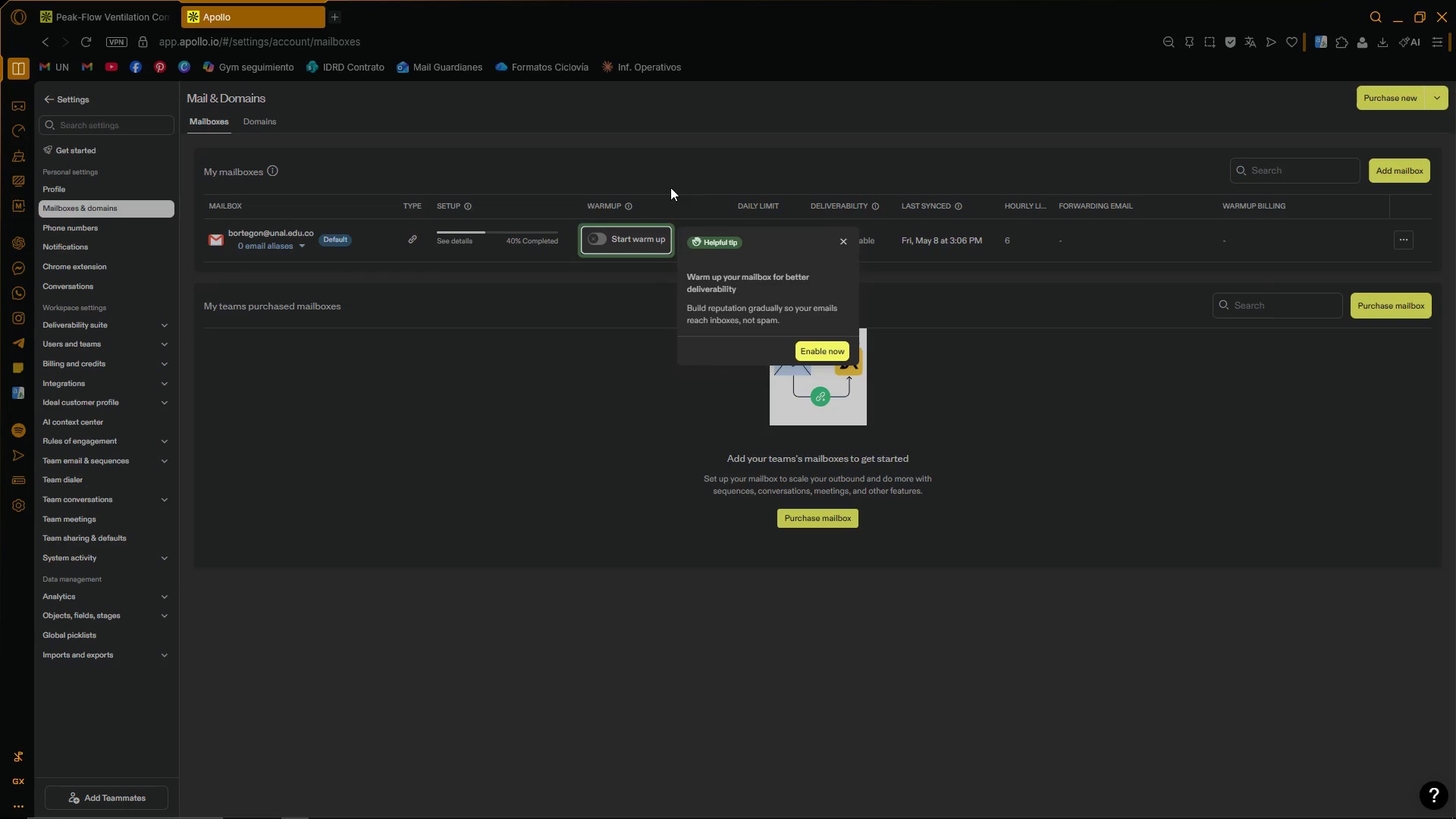 
wait(8.7)
 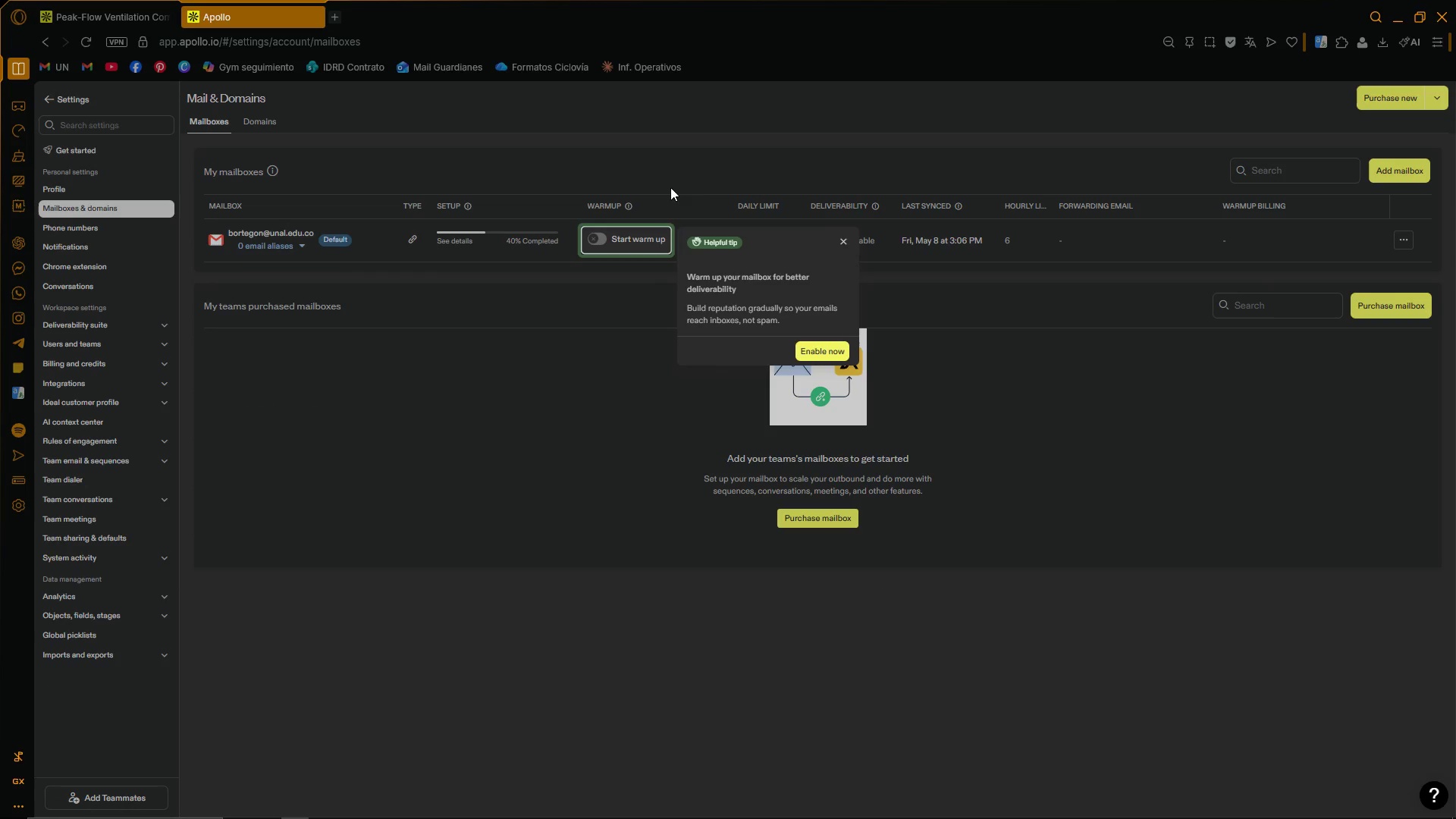 
left_click([844, 347])
 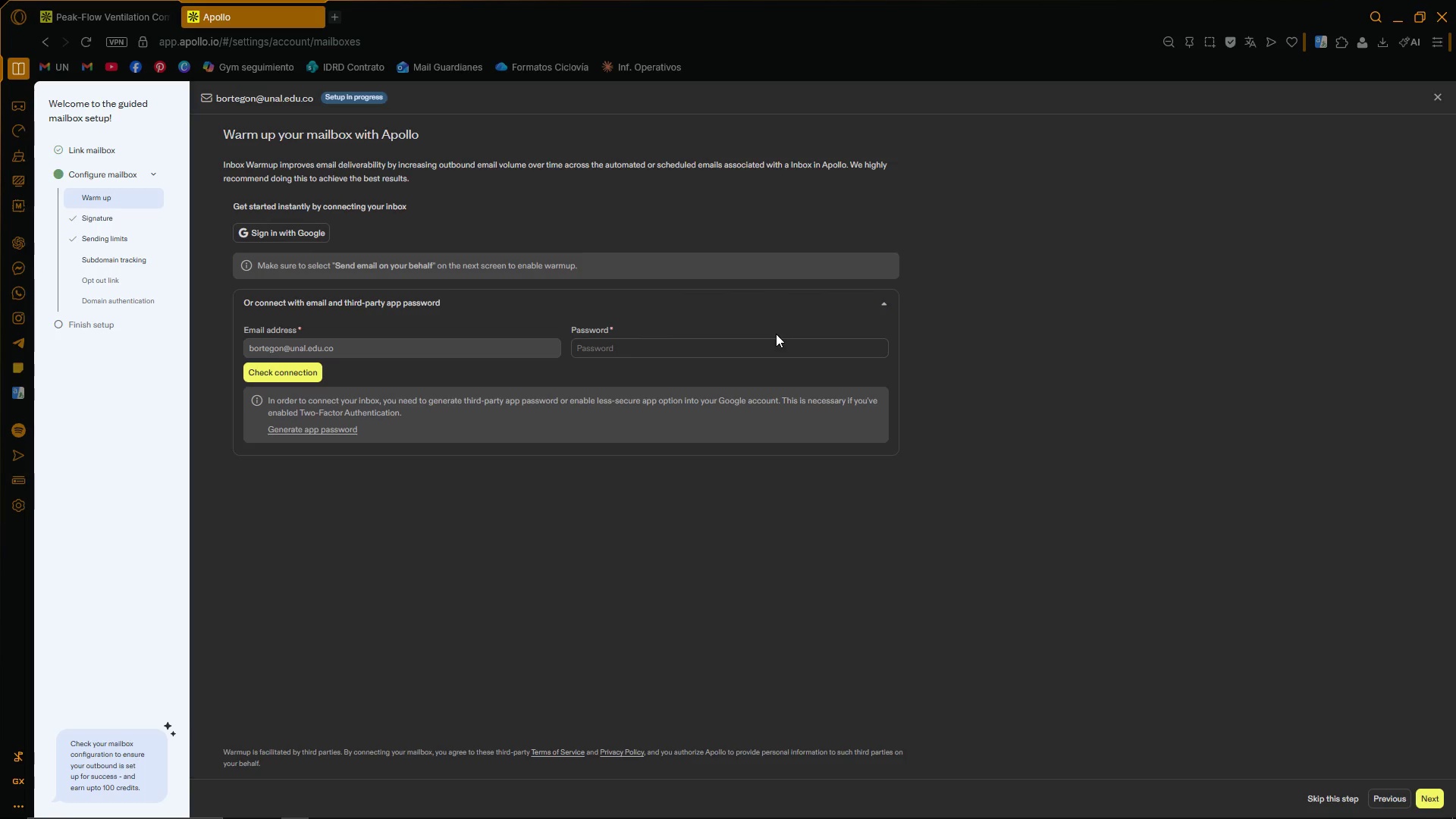 
left_click([519, 149])
 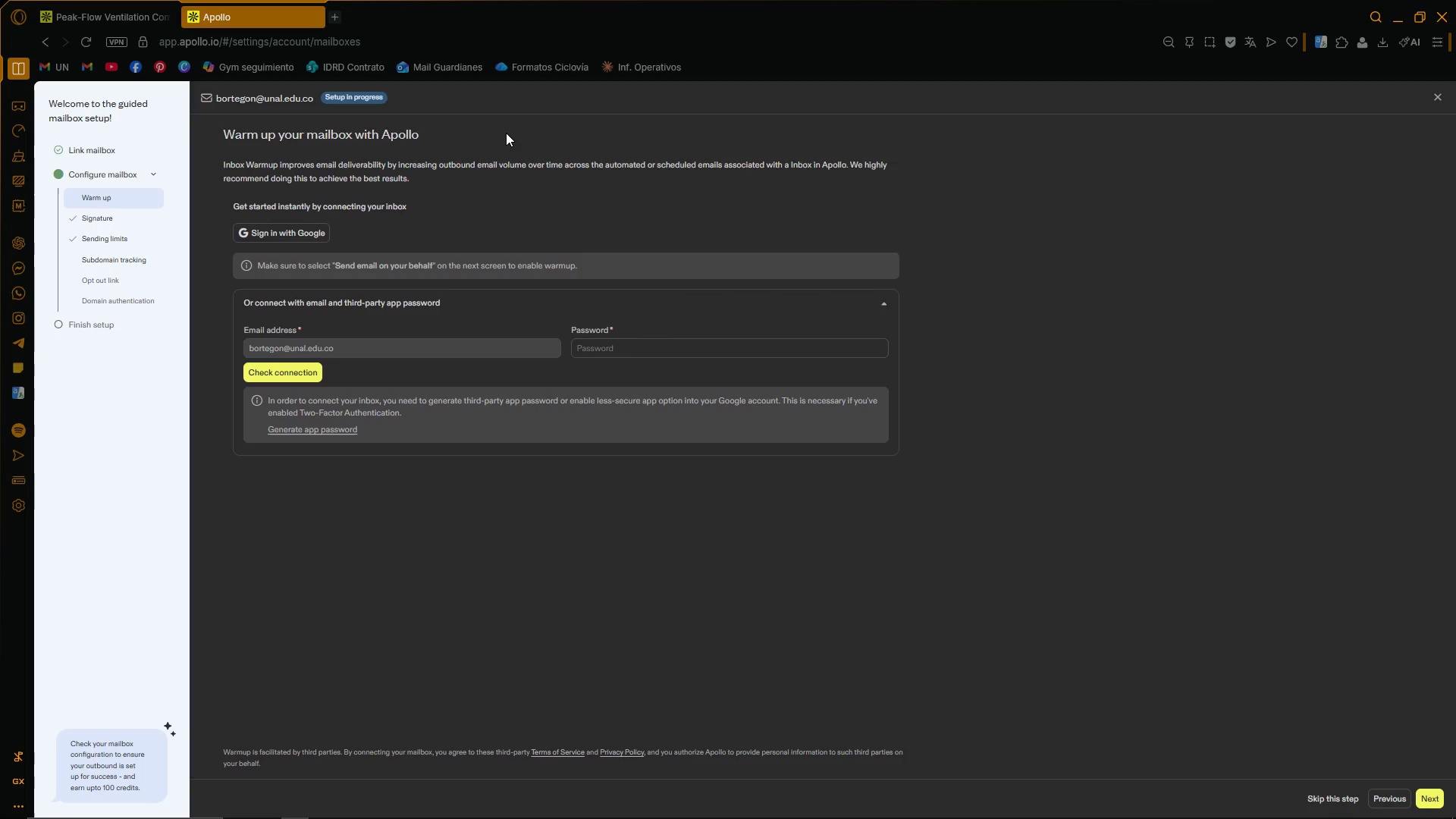 
 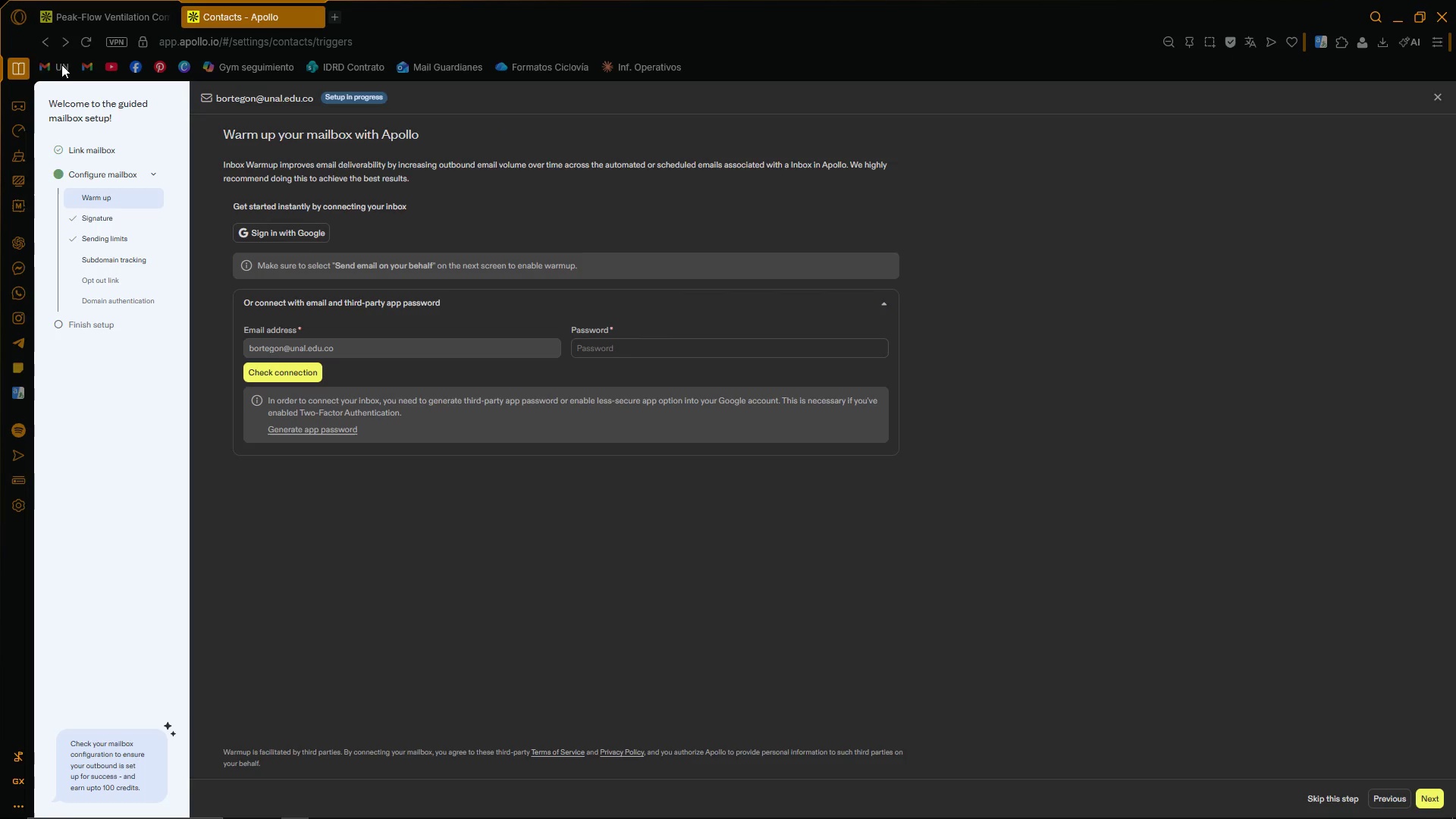 
left_click([52, 44])
 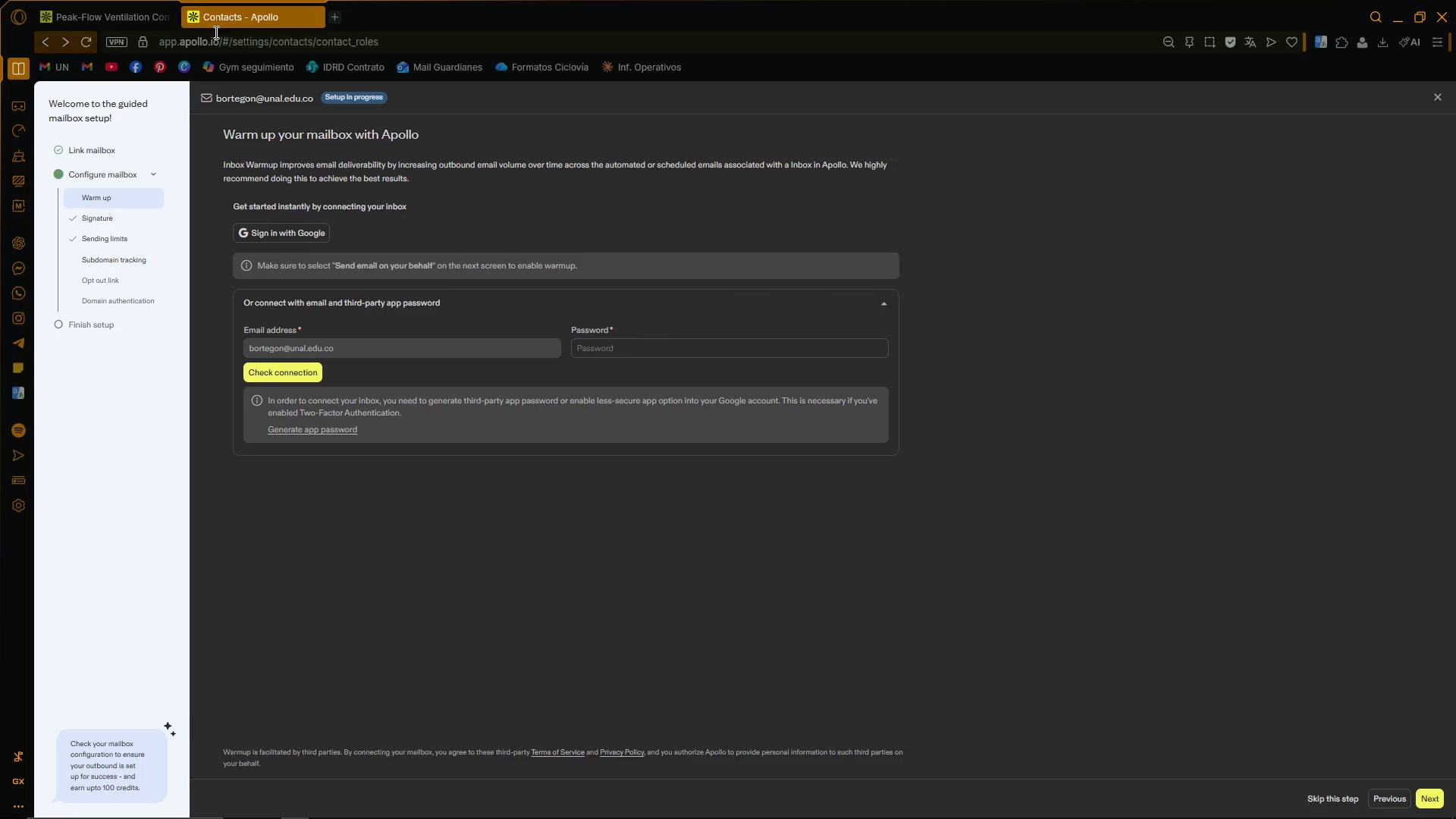 
left_click([130, 0])
 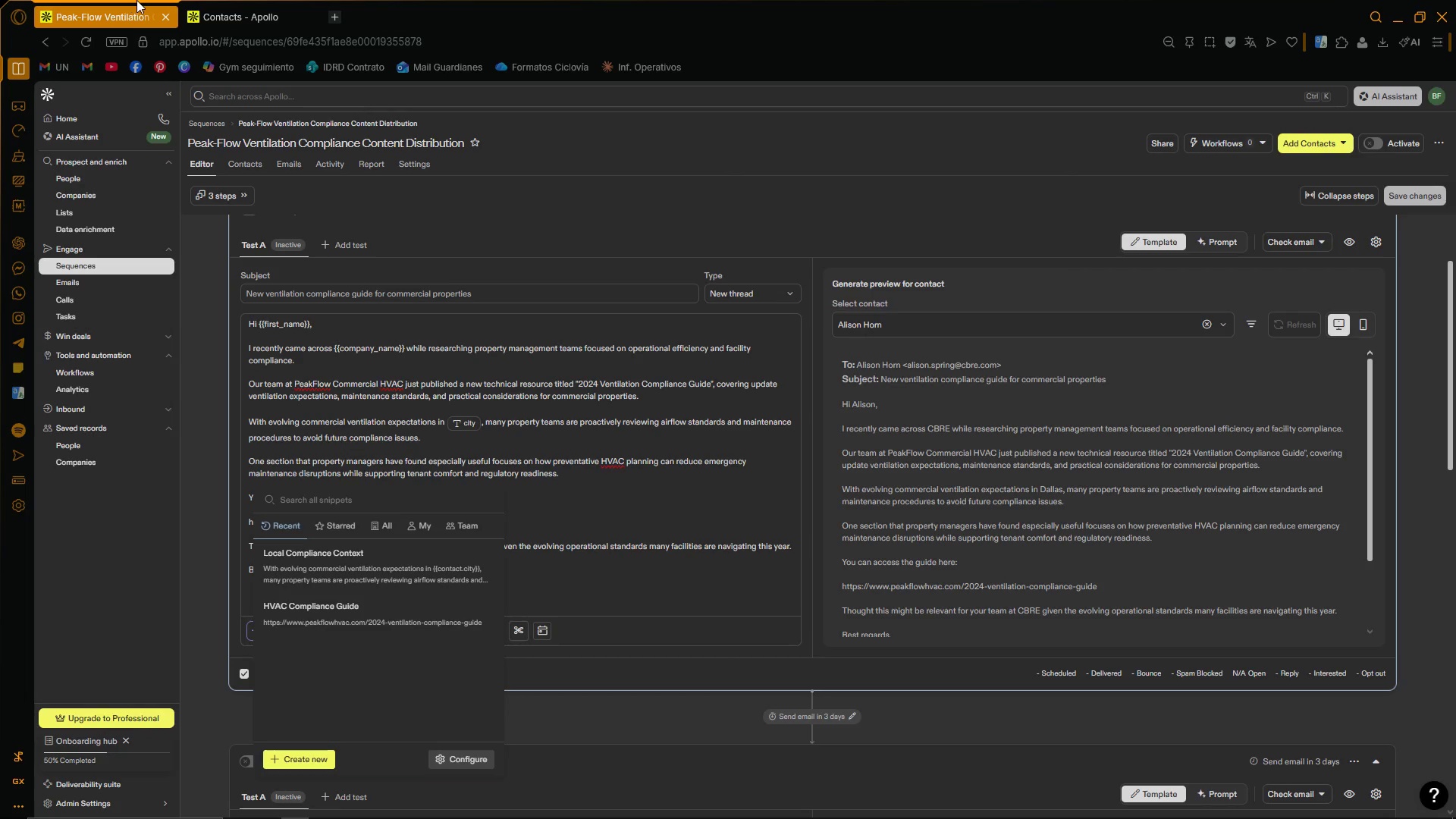 
left_click([215, 0])
 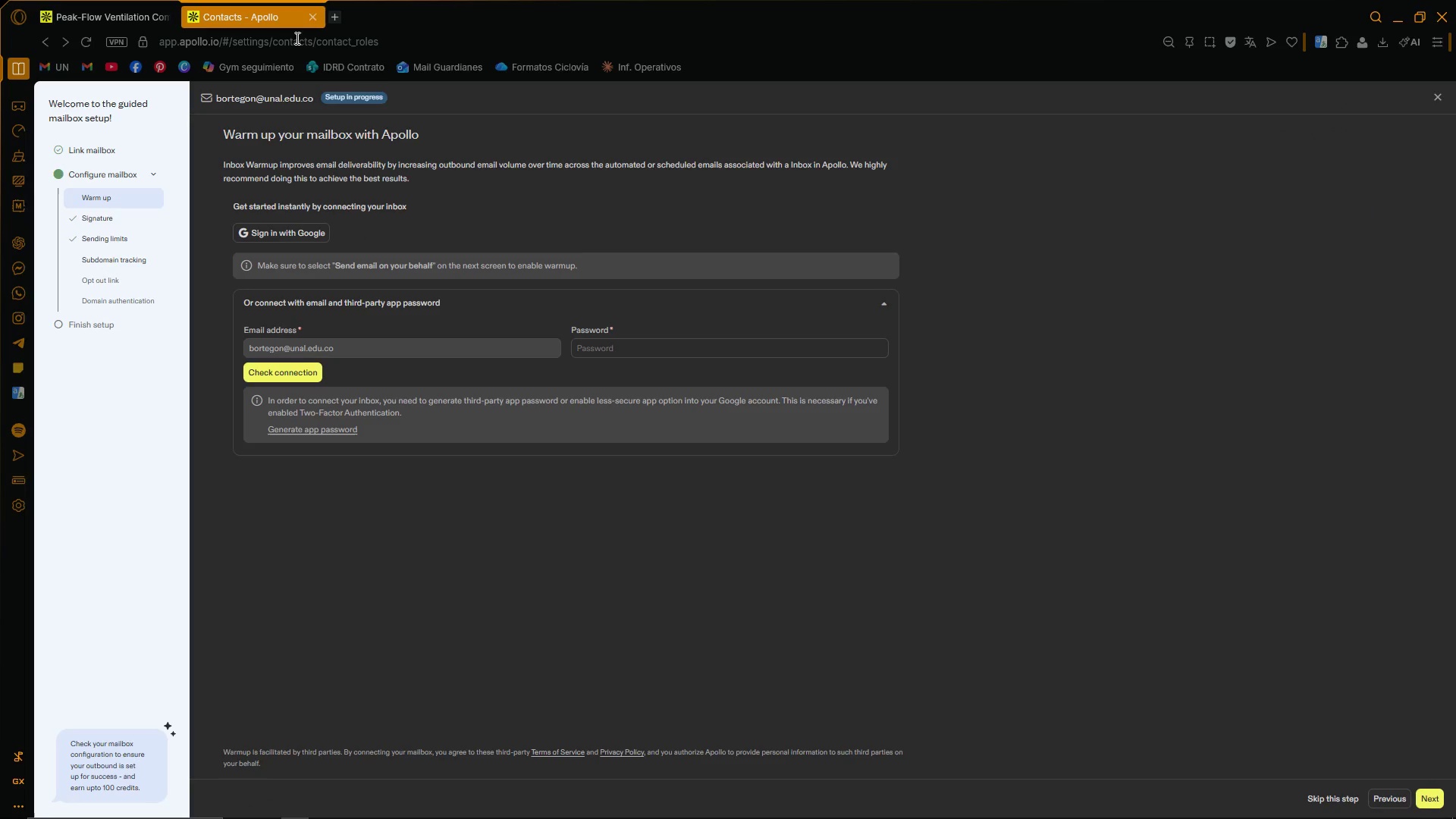 
left_click([408, 206])
 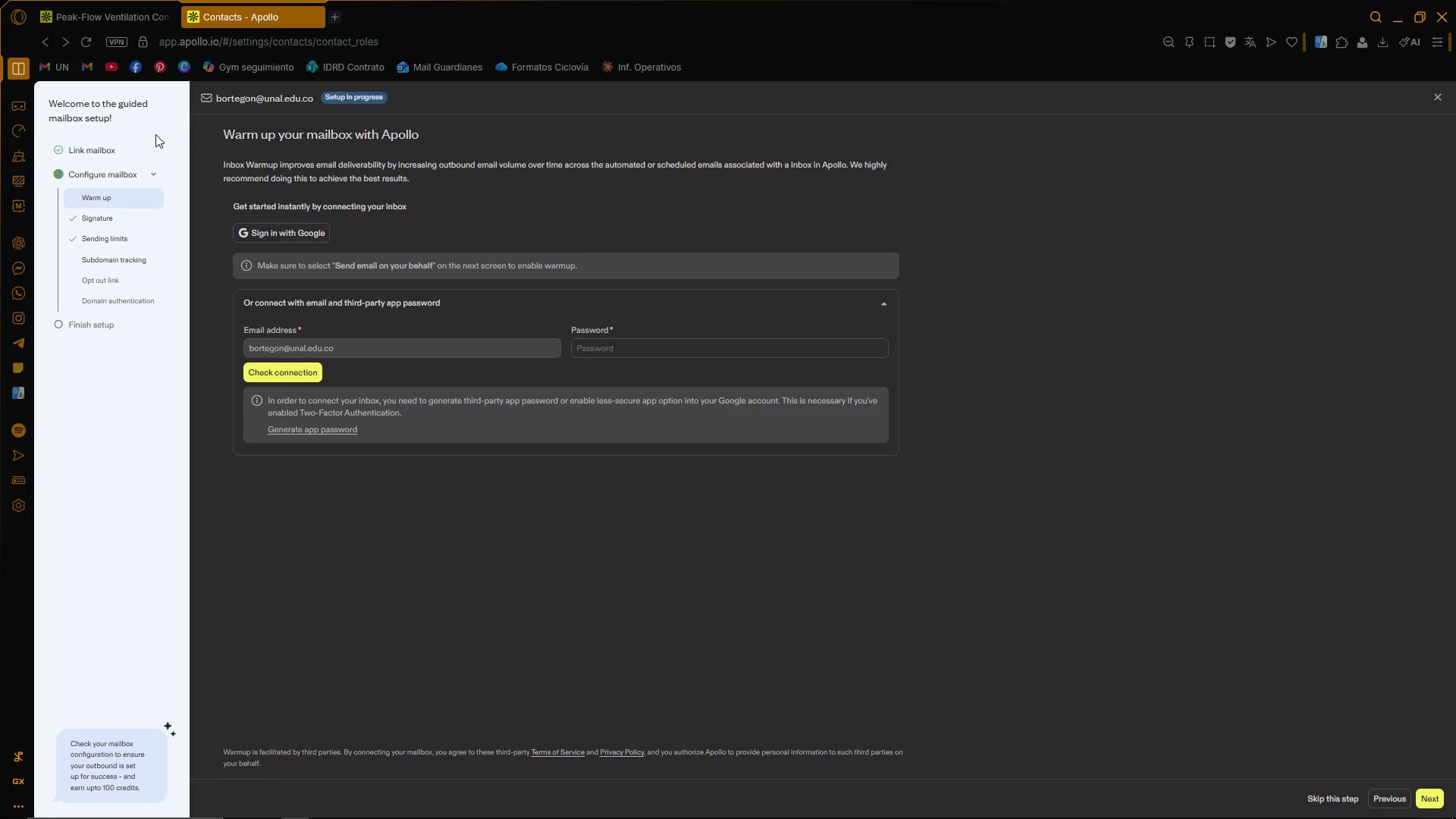 
left_click([256, 140])
 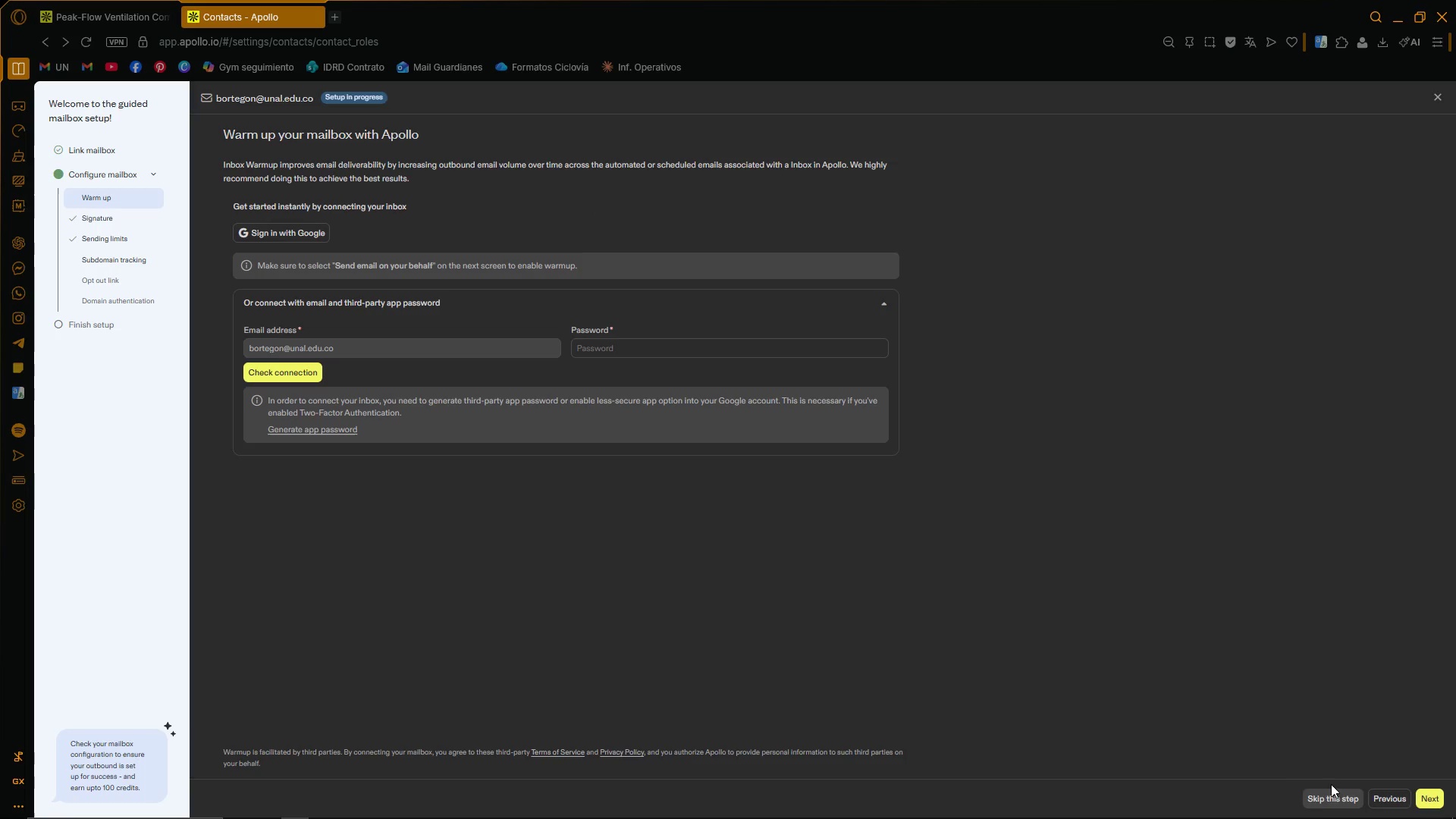 
wait(5.53)
 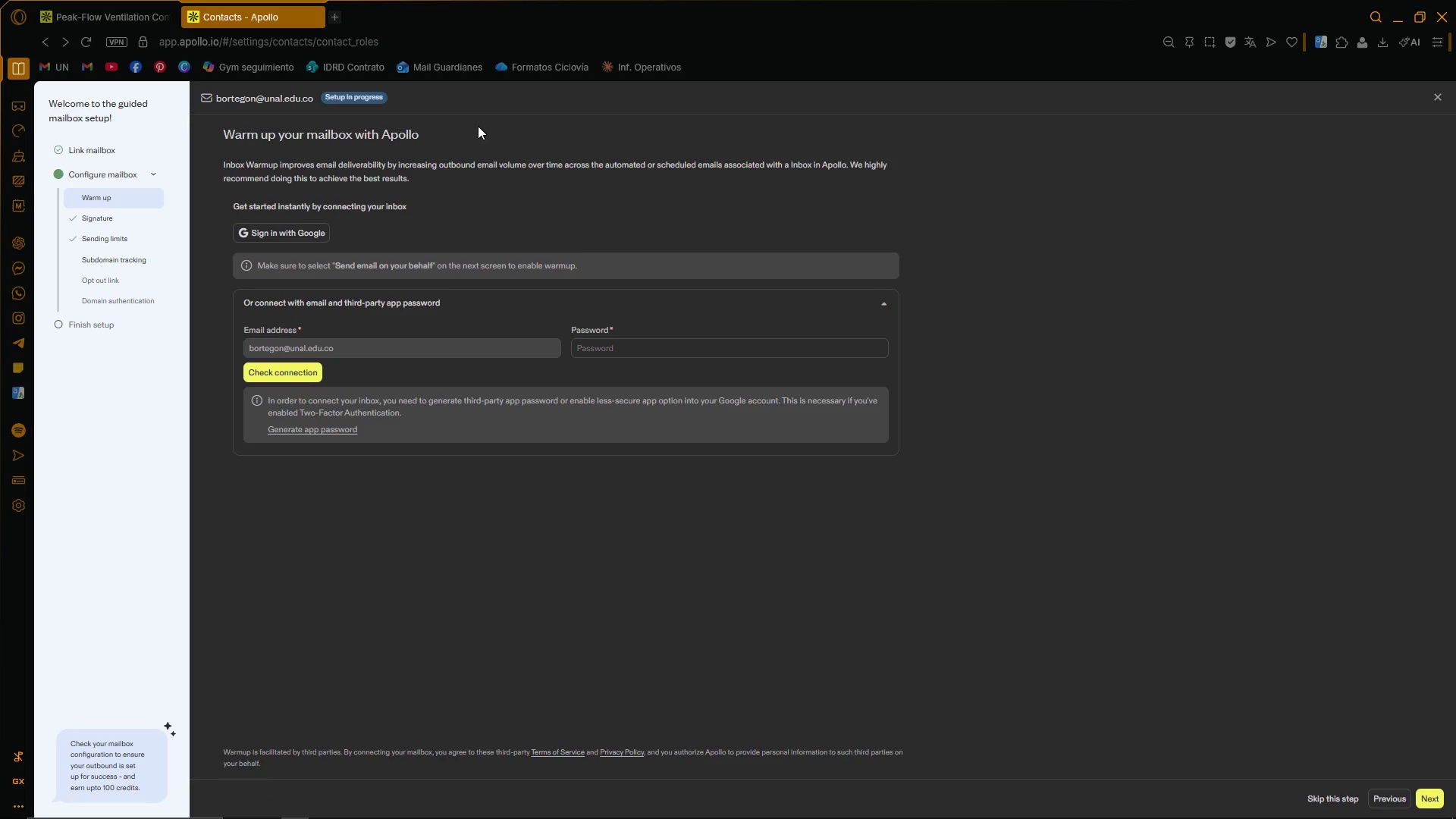 
left_click([1439, 99])
 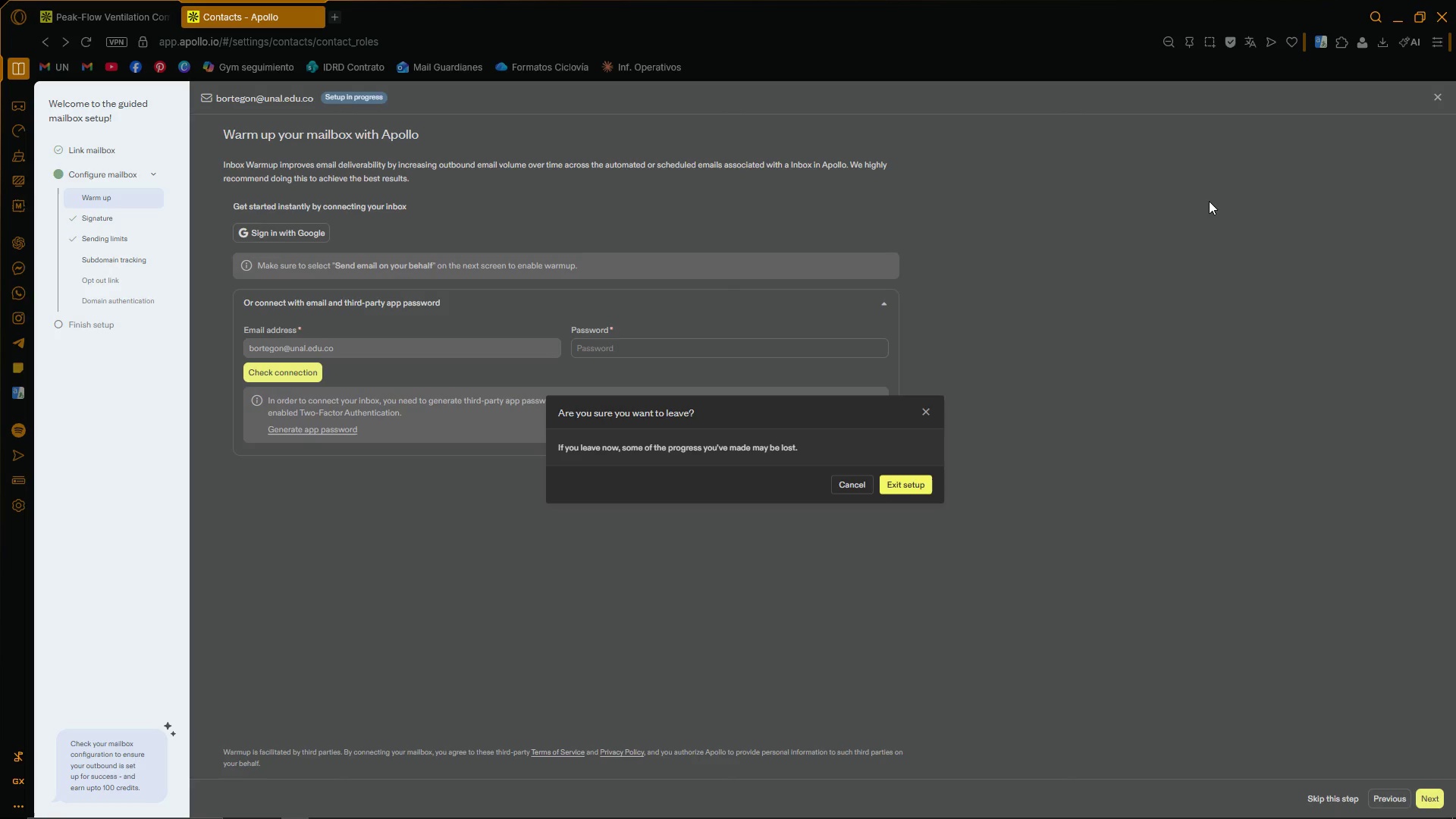 
mouse_move([934, 465])
 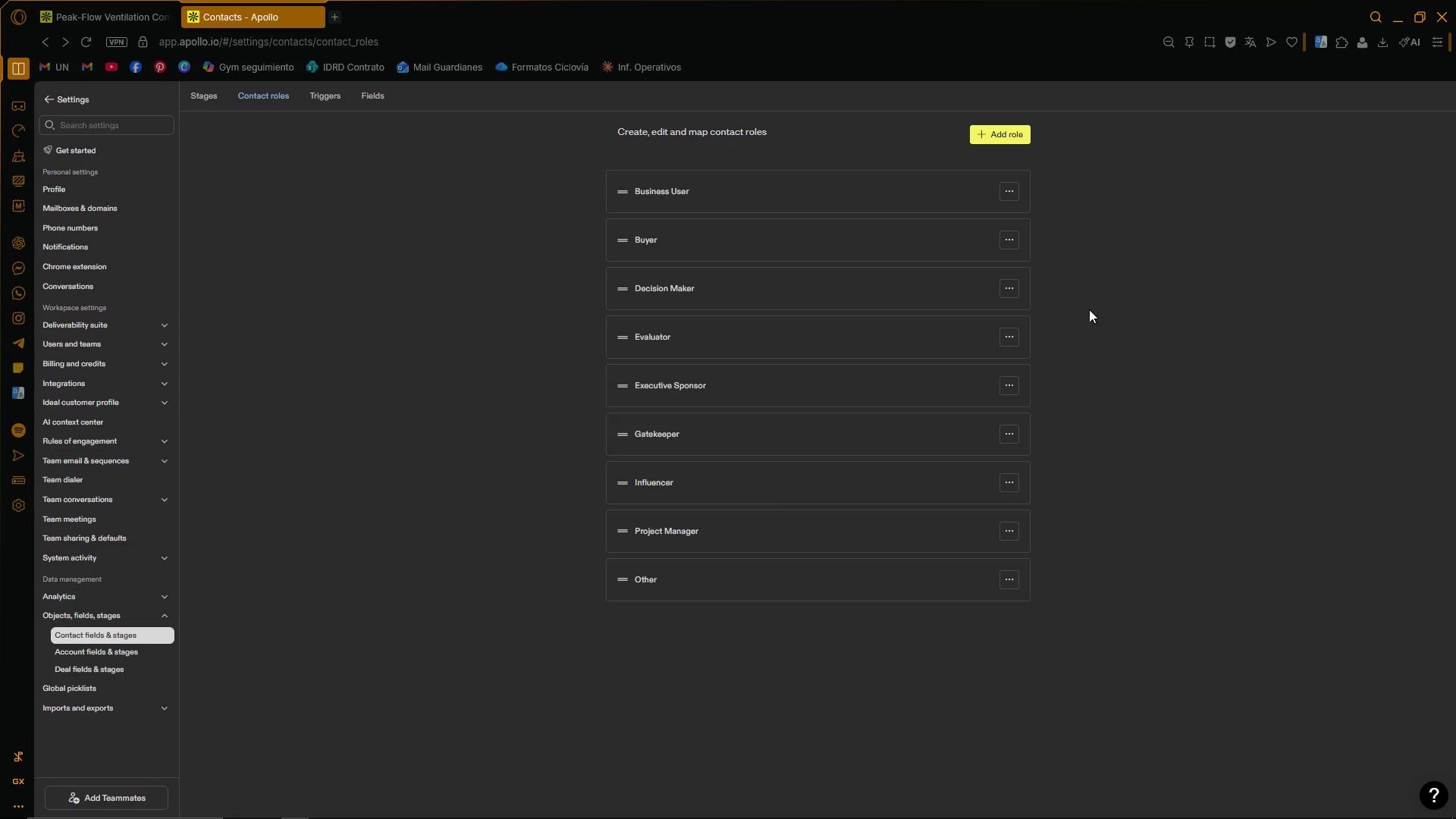 
left_click([1121, 270])
 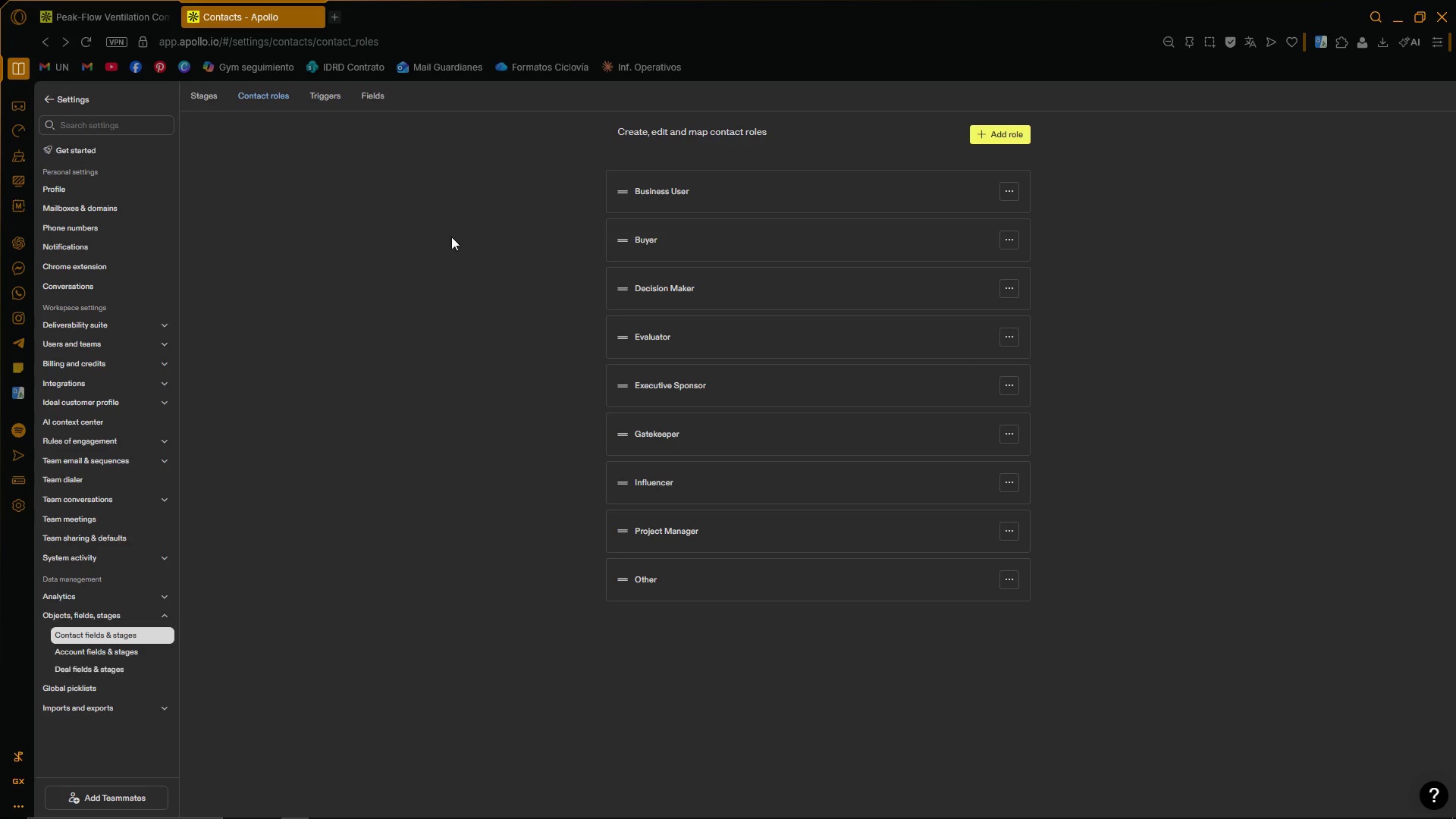 
left_click([373, 228])
 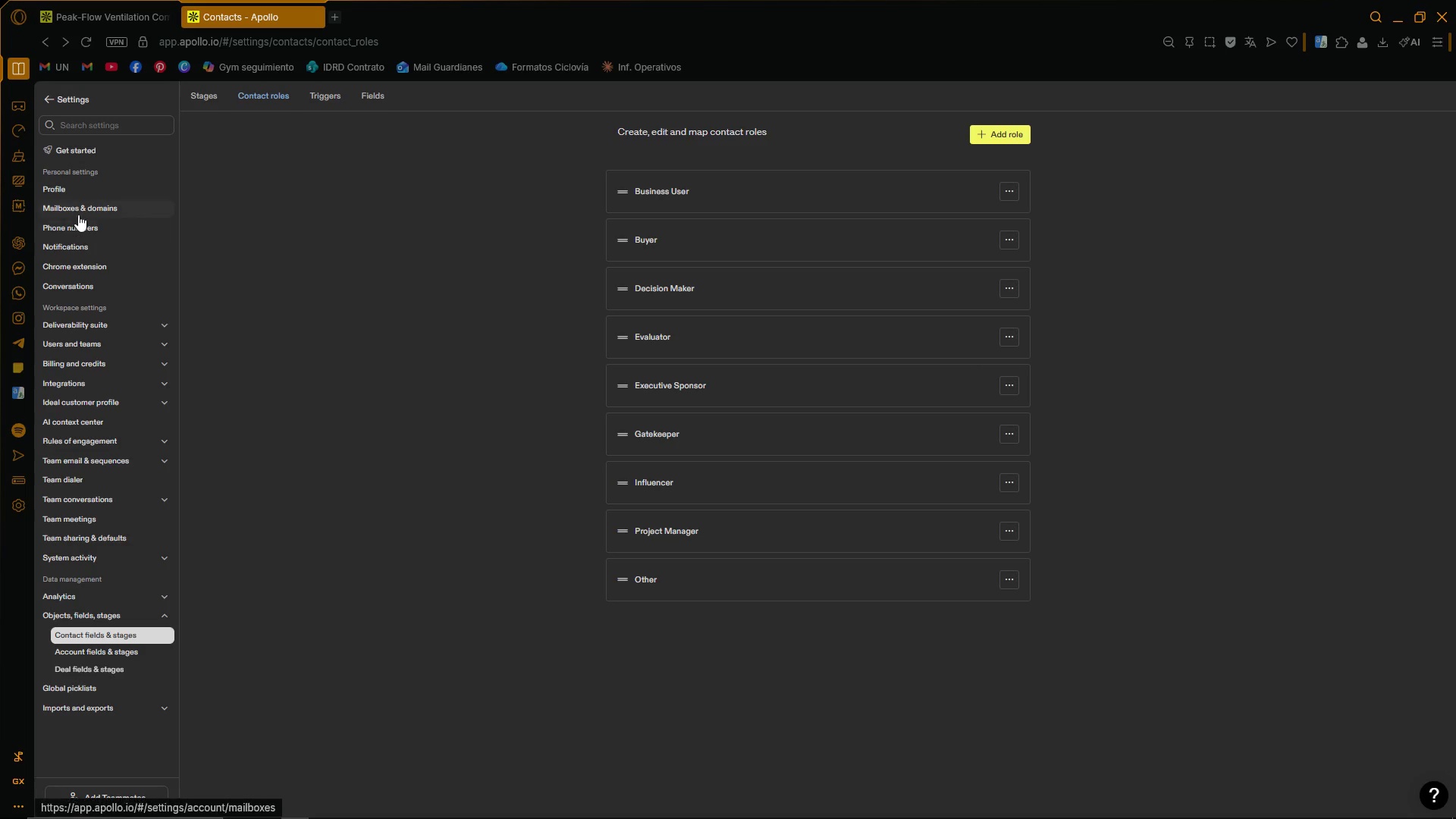 
left_click([80, 212])
 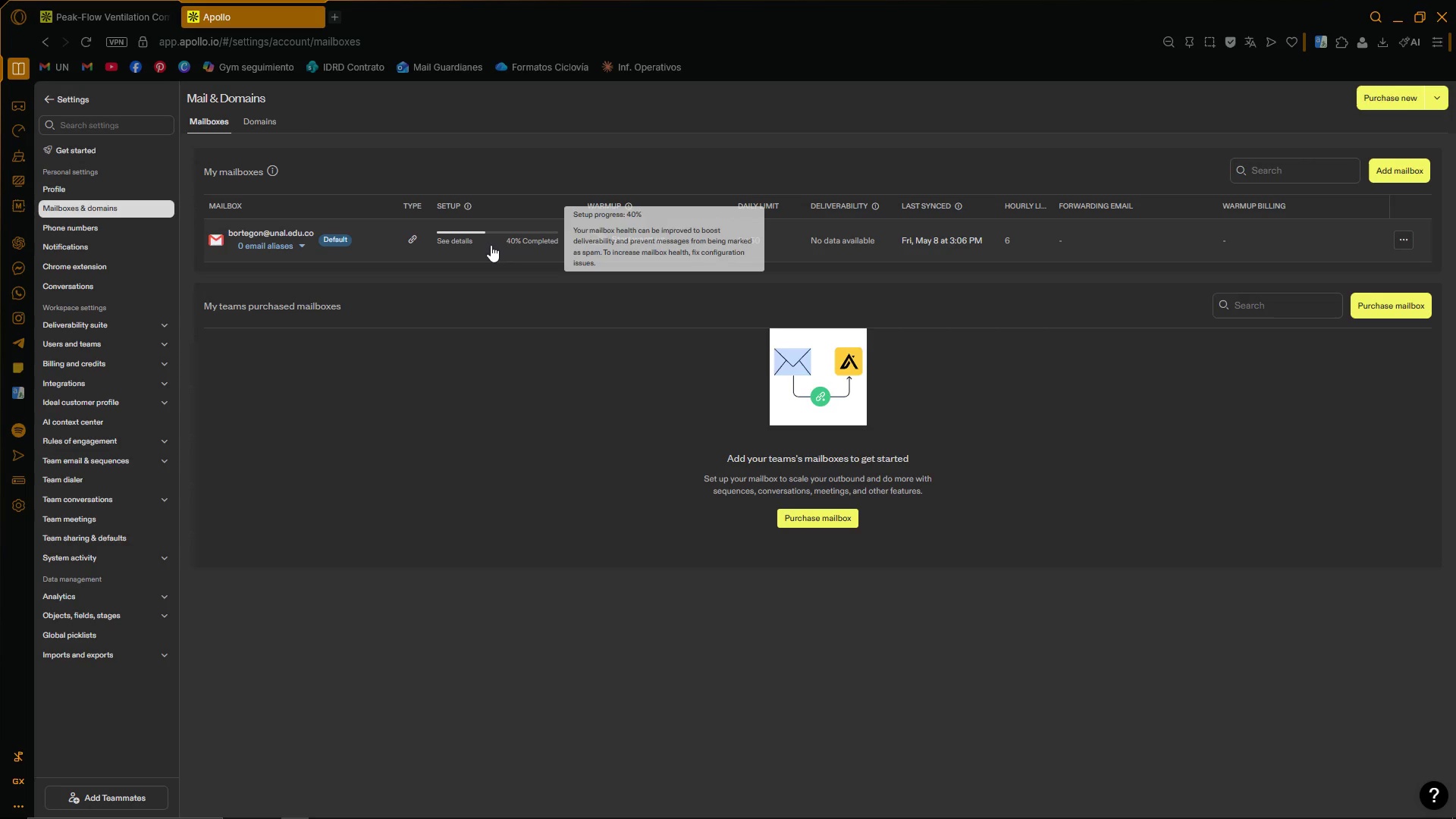 
left_click([301, 242])
 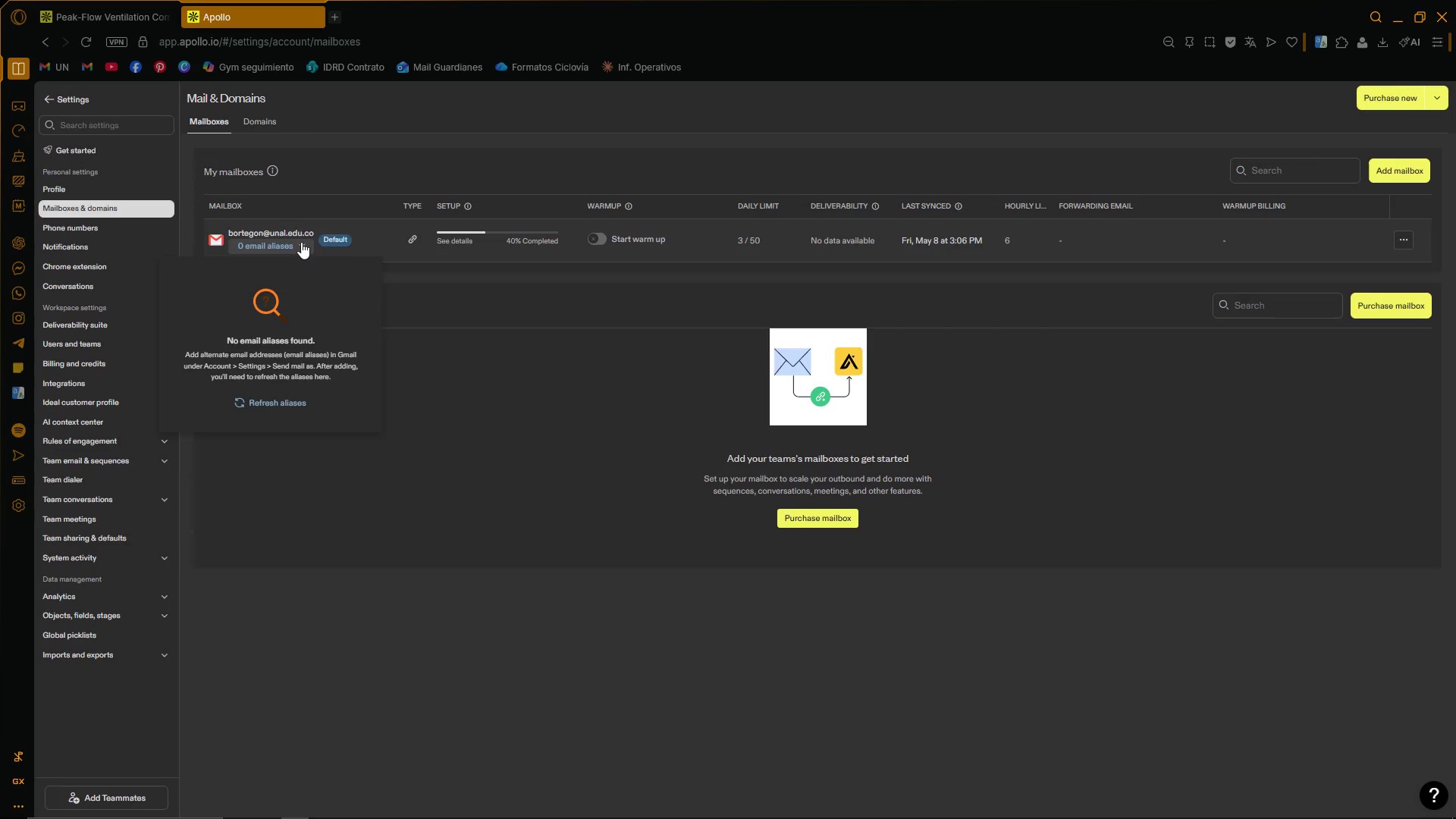 
left_click([301, 242])
 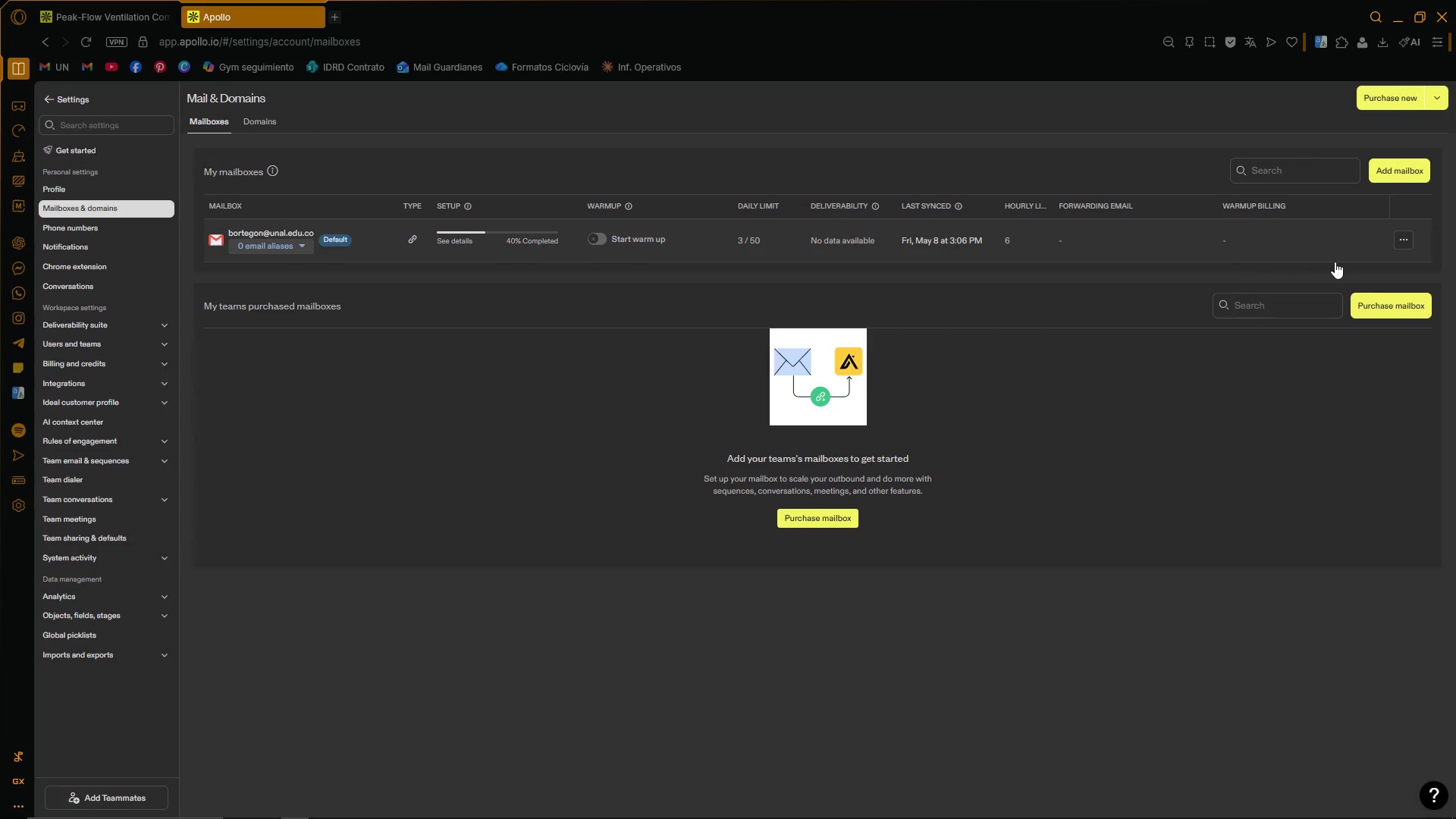 
left_click([1402, 248])
 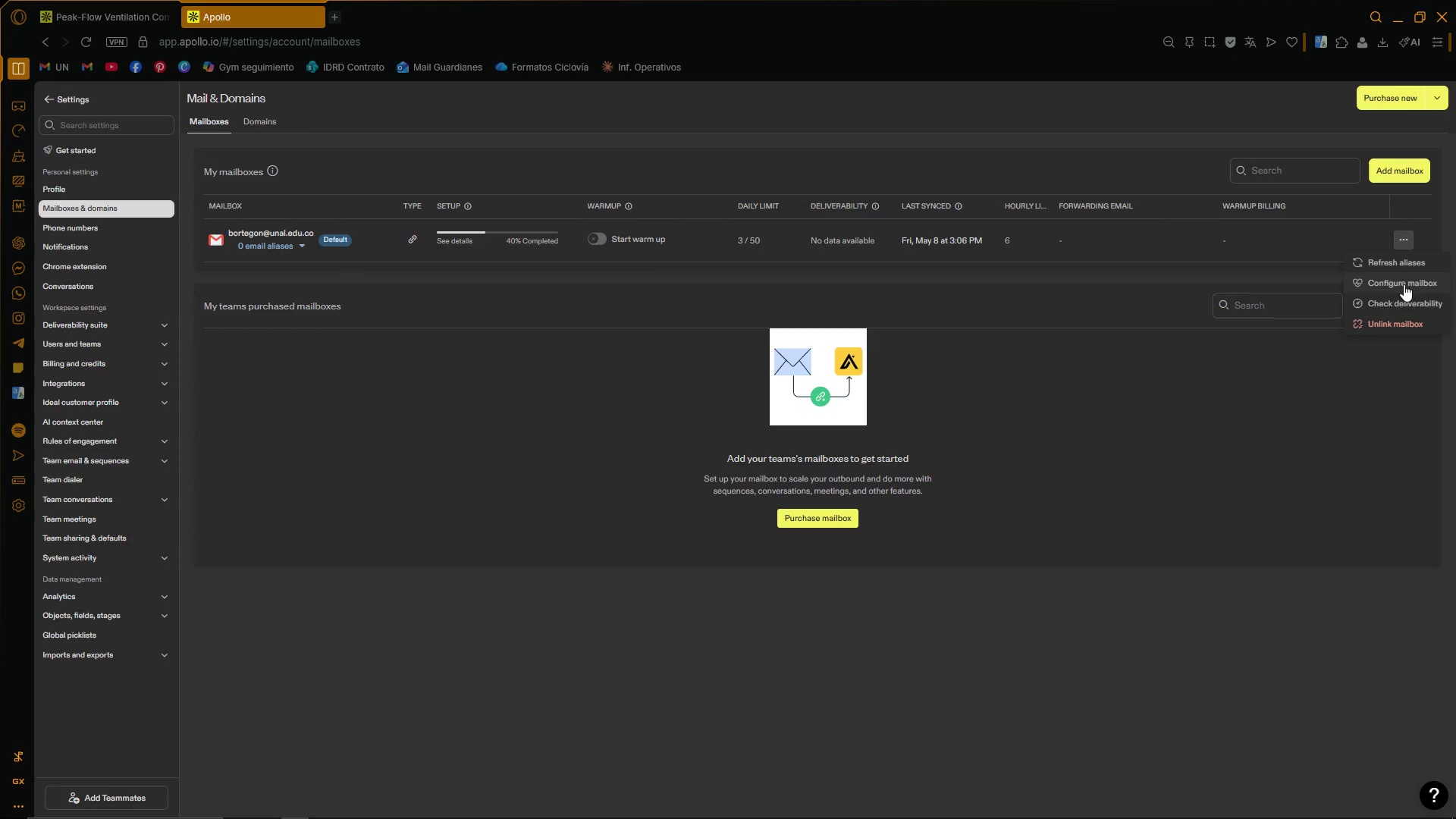 
left_click([1404, 284])
 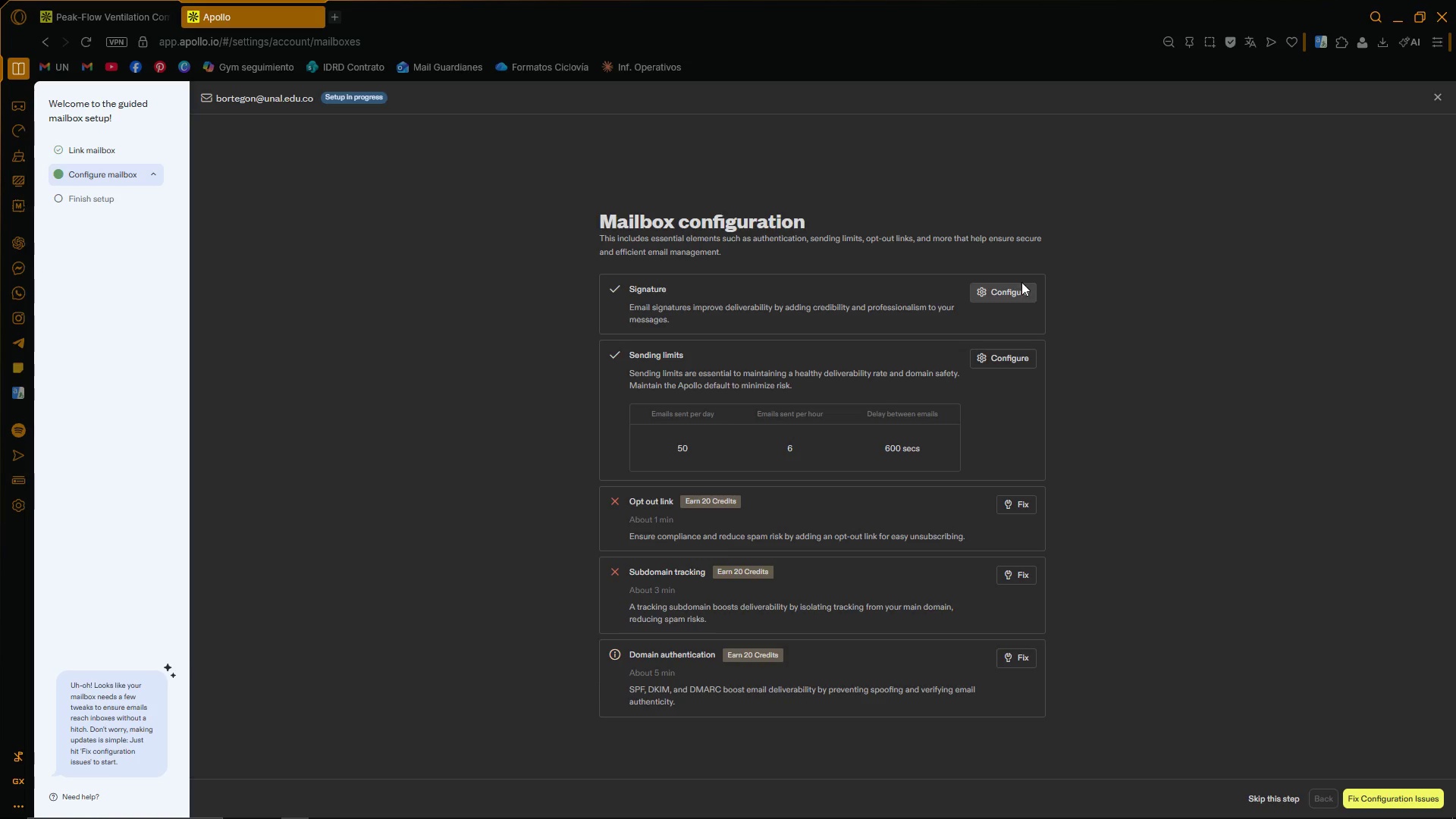 
scroll: coordinate [1046, 286], scroll_direction: down, amount: 1.0
 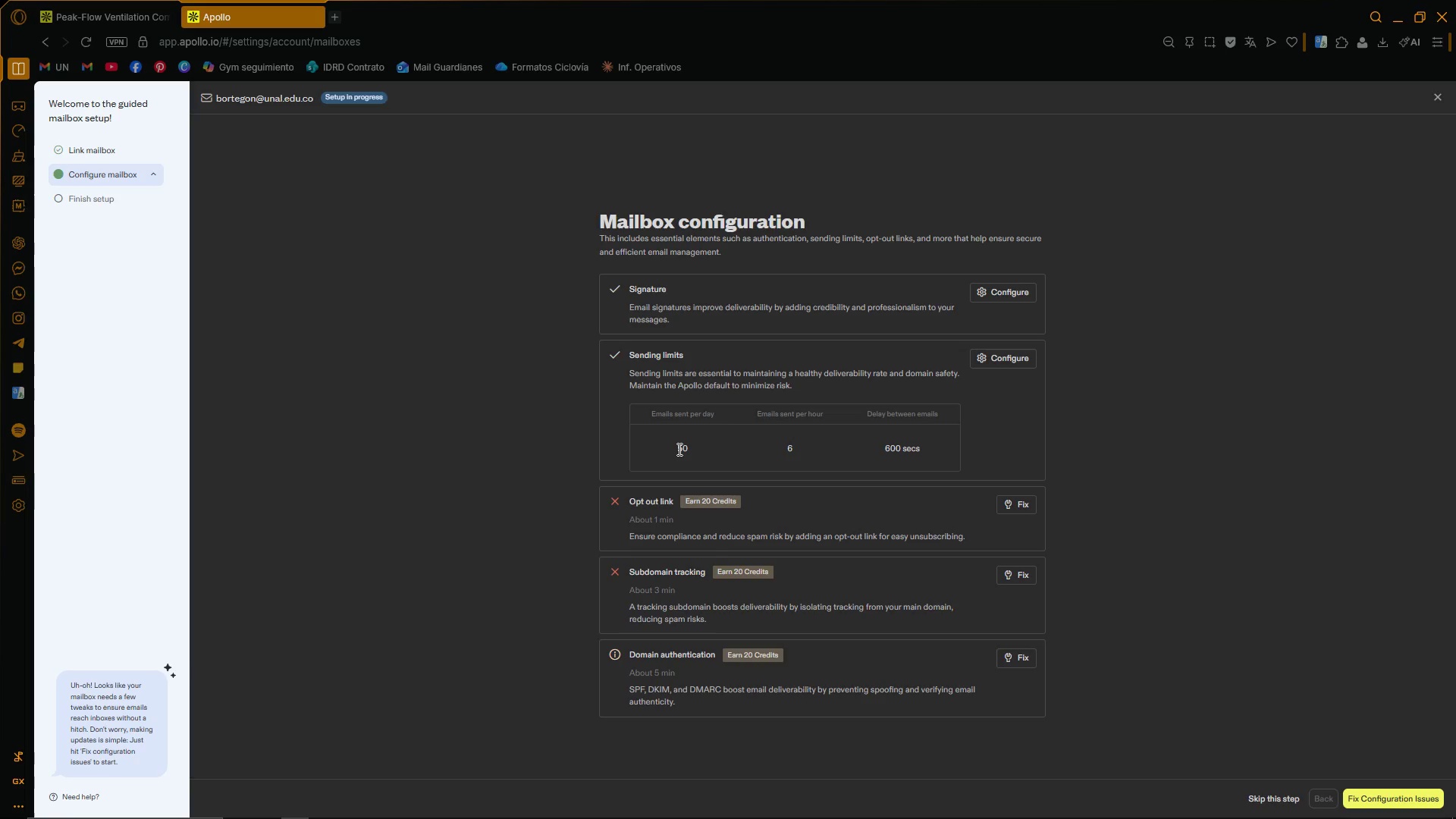 
left_click_drag(start_coordinate=[678, 449], to_coordinate=[692, 453])
 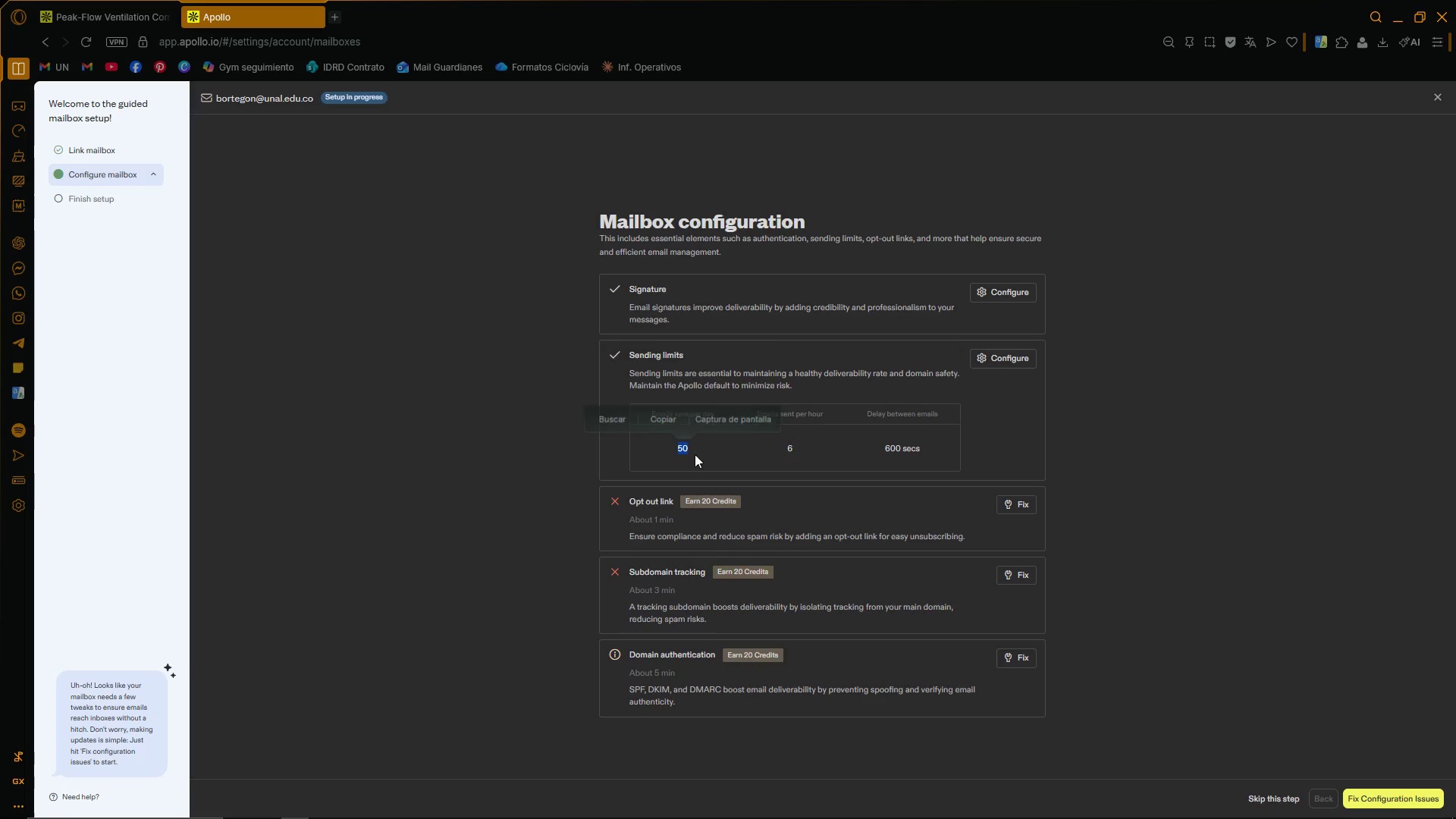 
left_click([702, 449])
 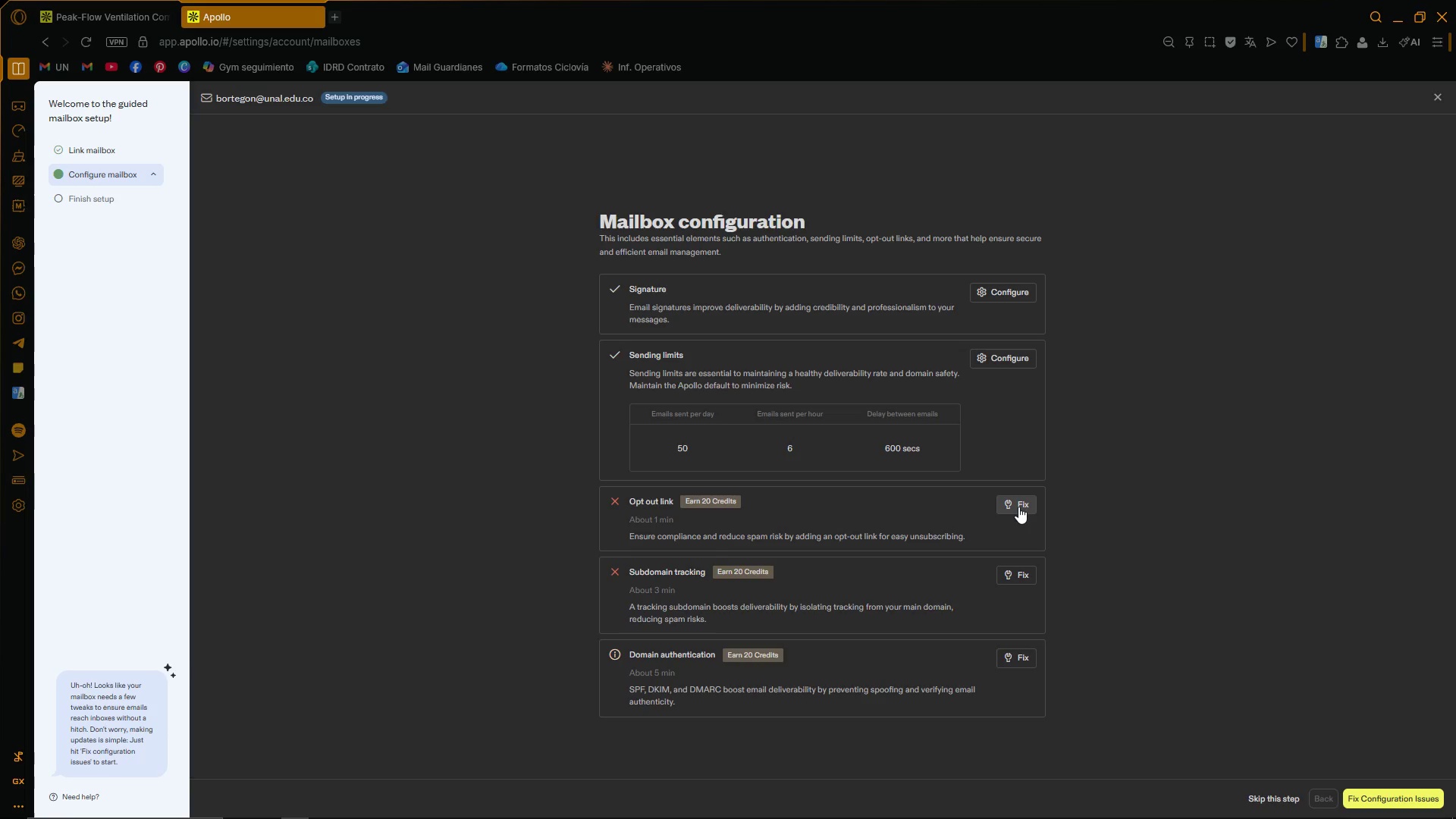 
wait(18.92)
 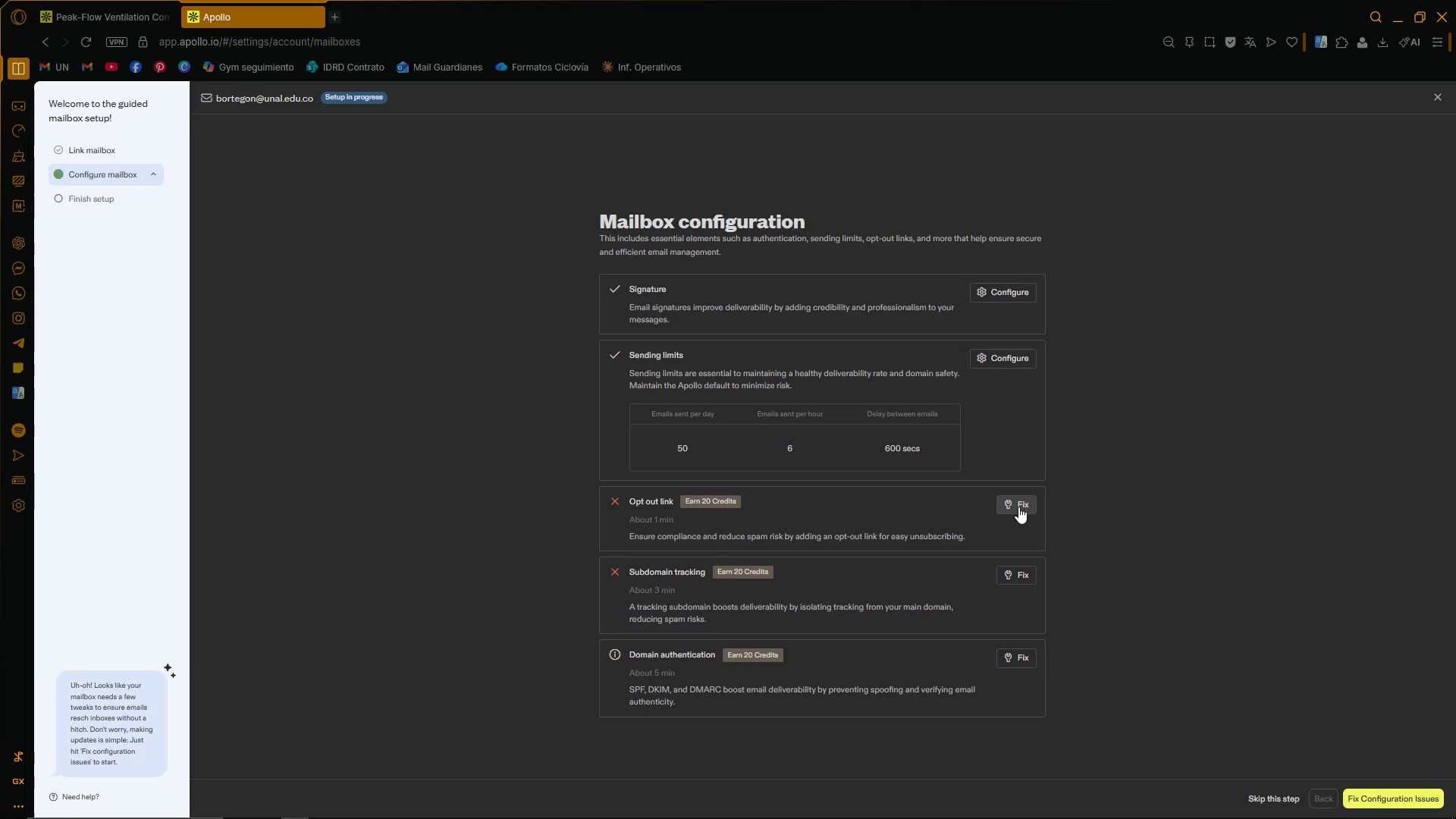 
left_click([677, 571])
 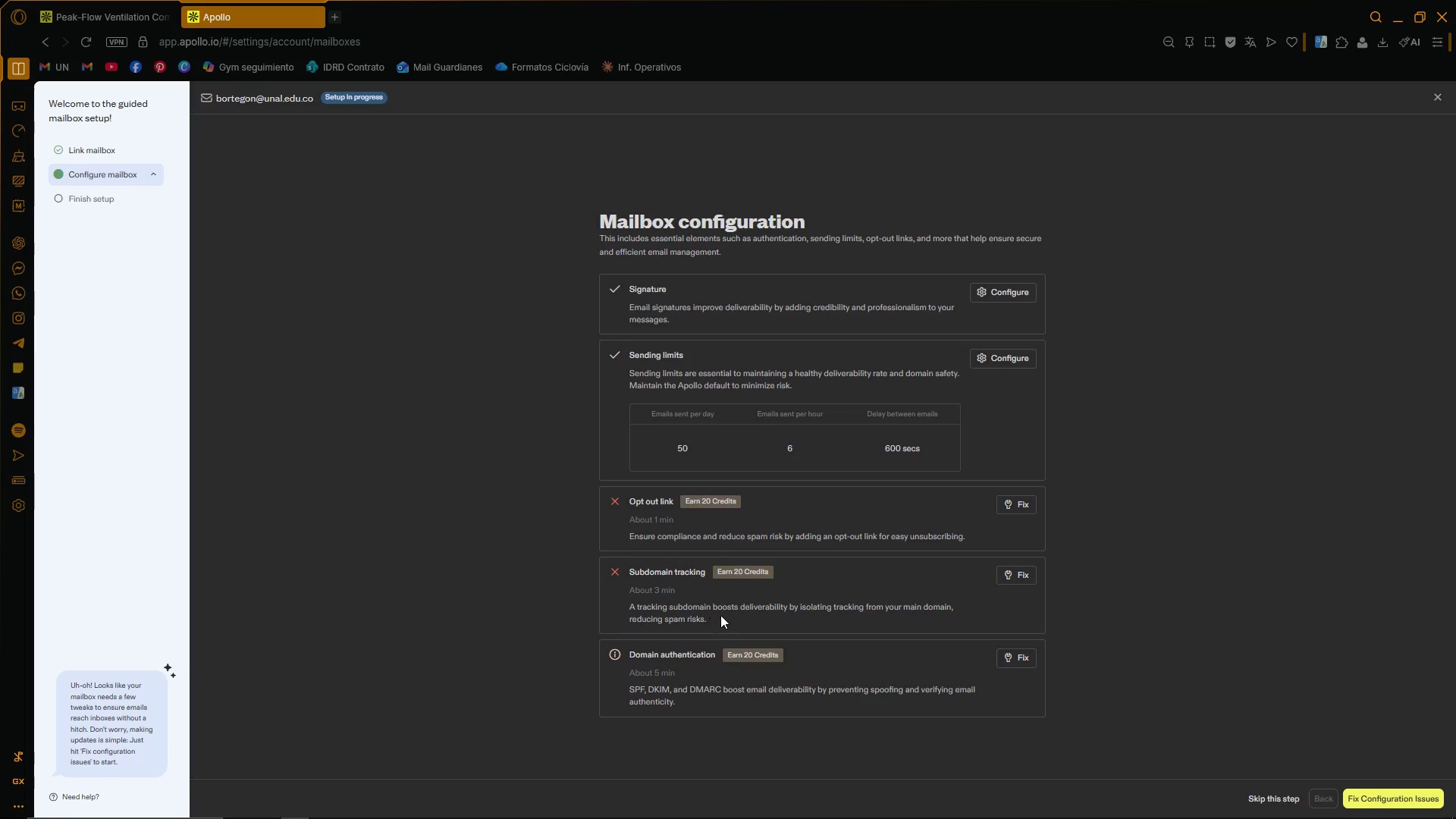 
wait(6.78)
 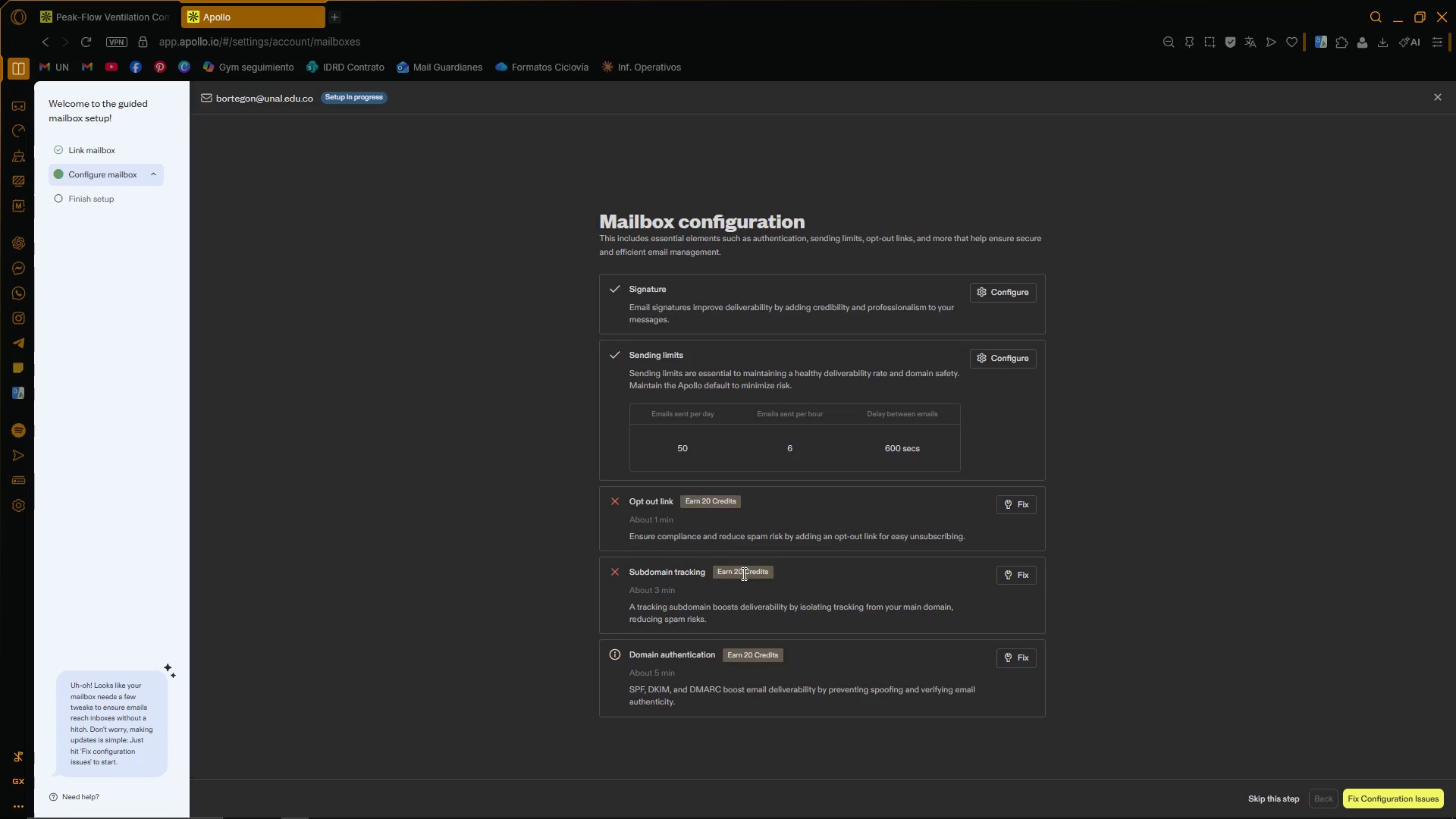 
left_click([1009, 571])
 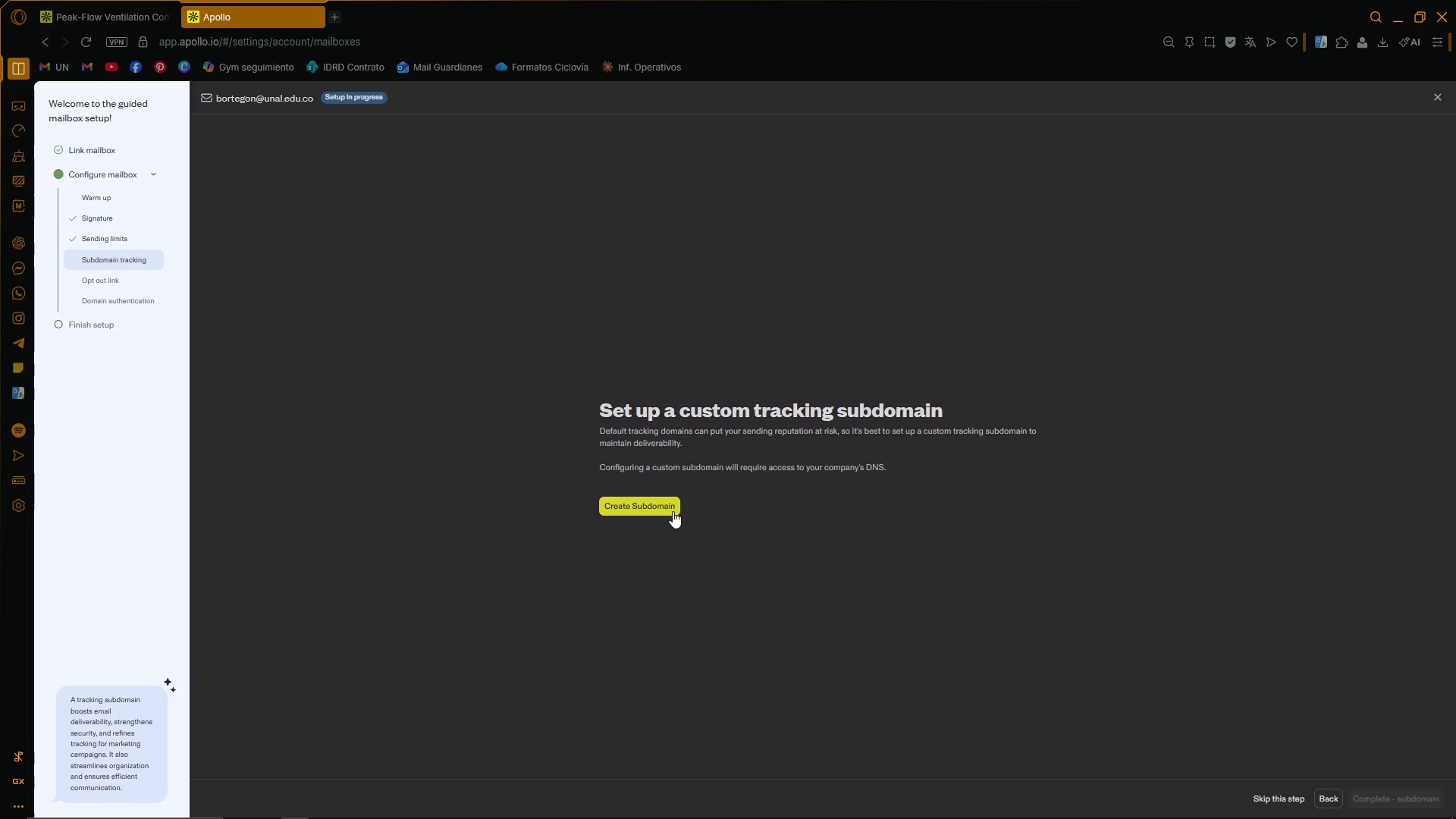 
wait(12.77)
 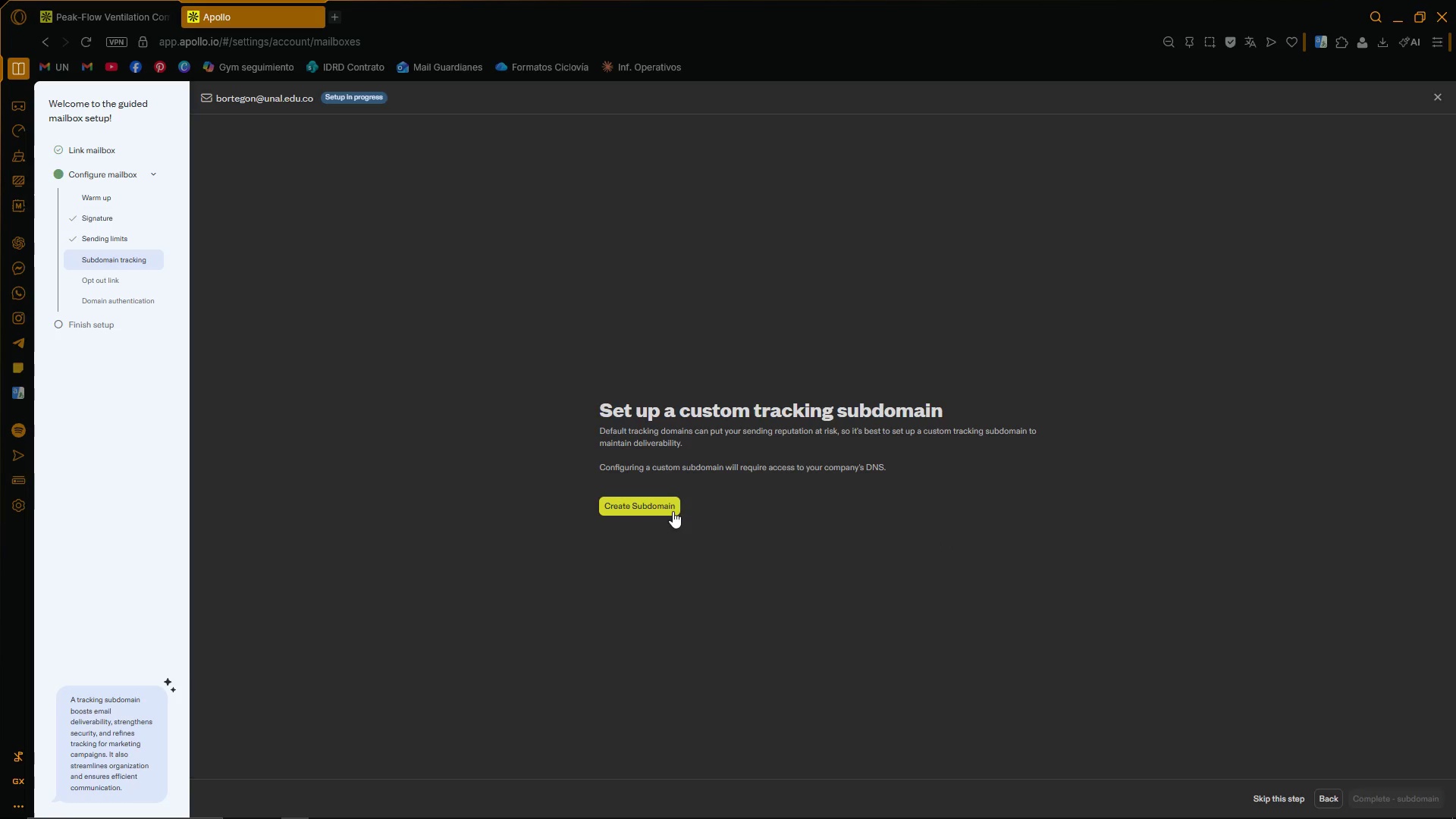 
double_click([711, 400])
 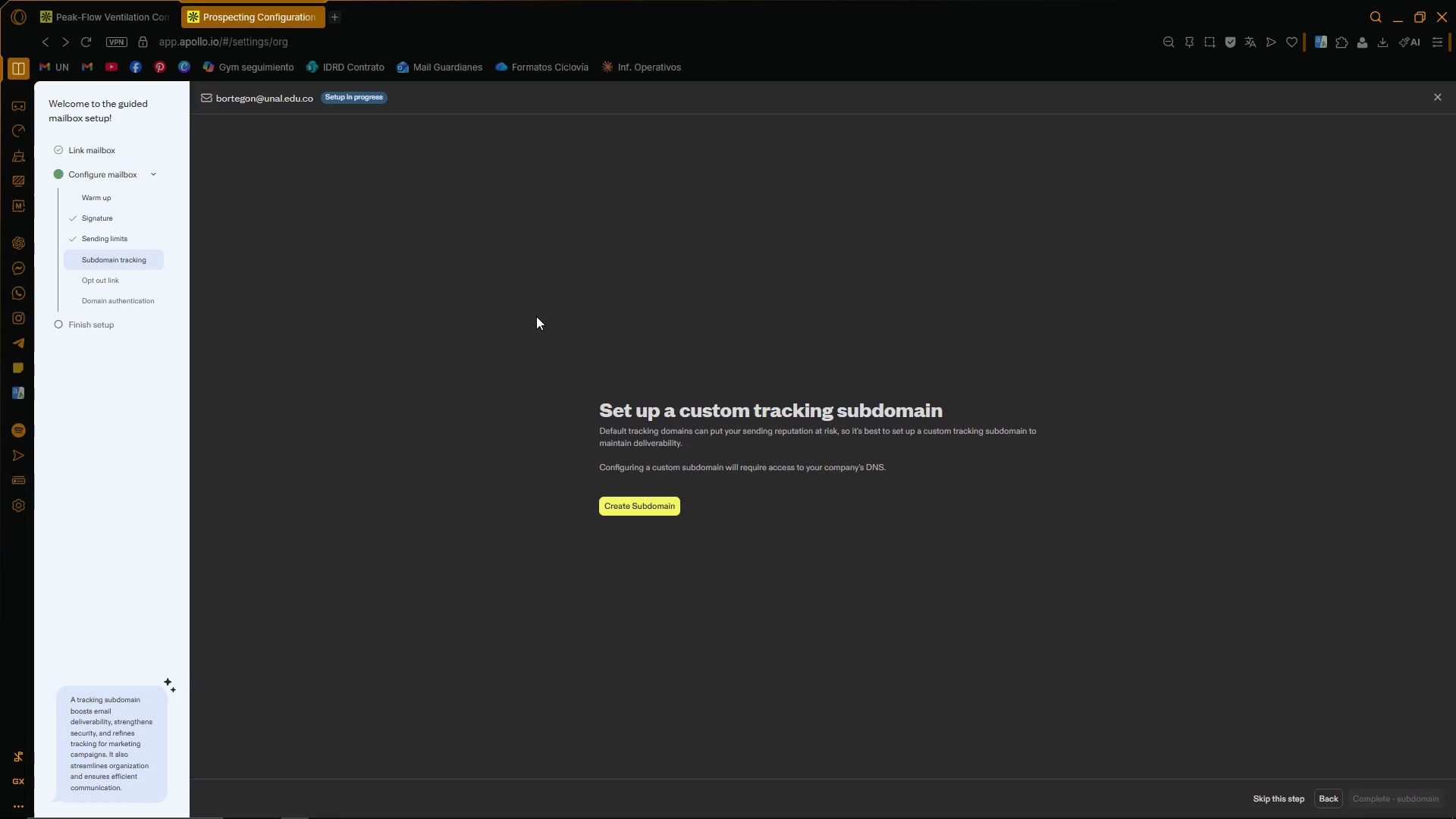 
left_click([53, 39])
 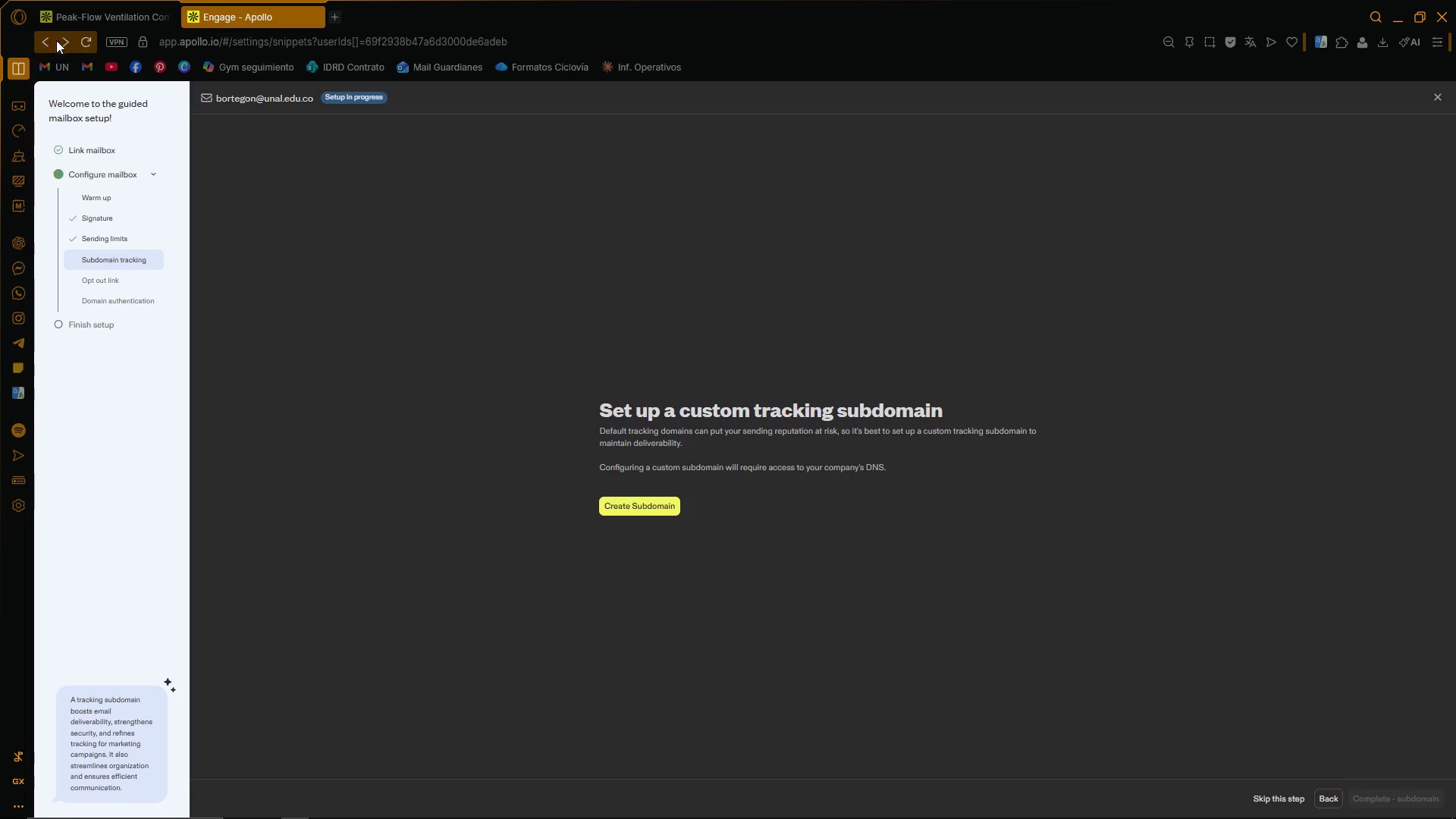 
left_click([69, 46])
 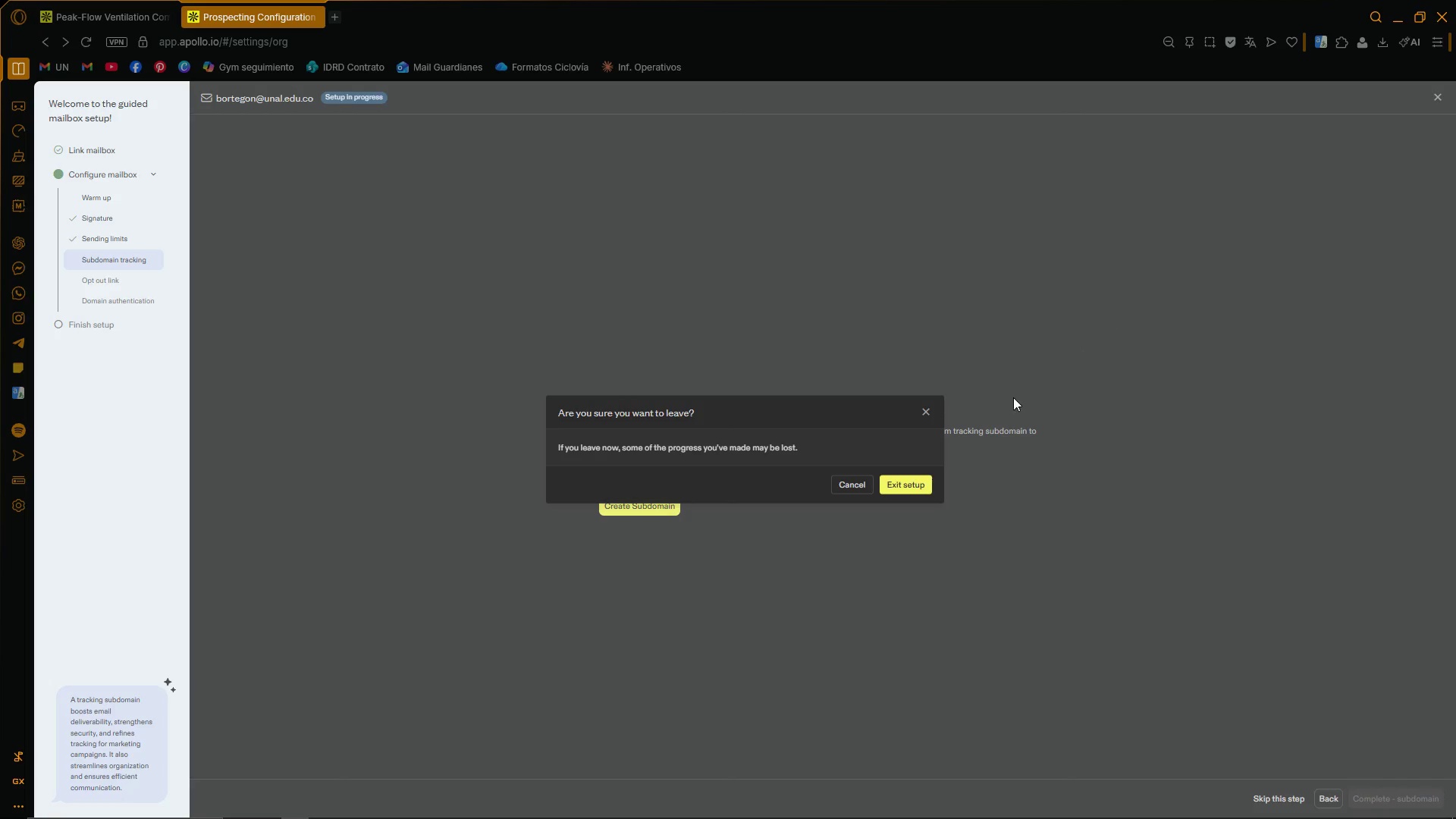 
left_click([929, 410])
 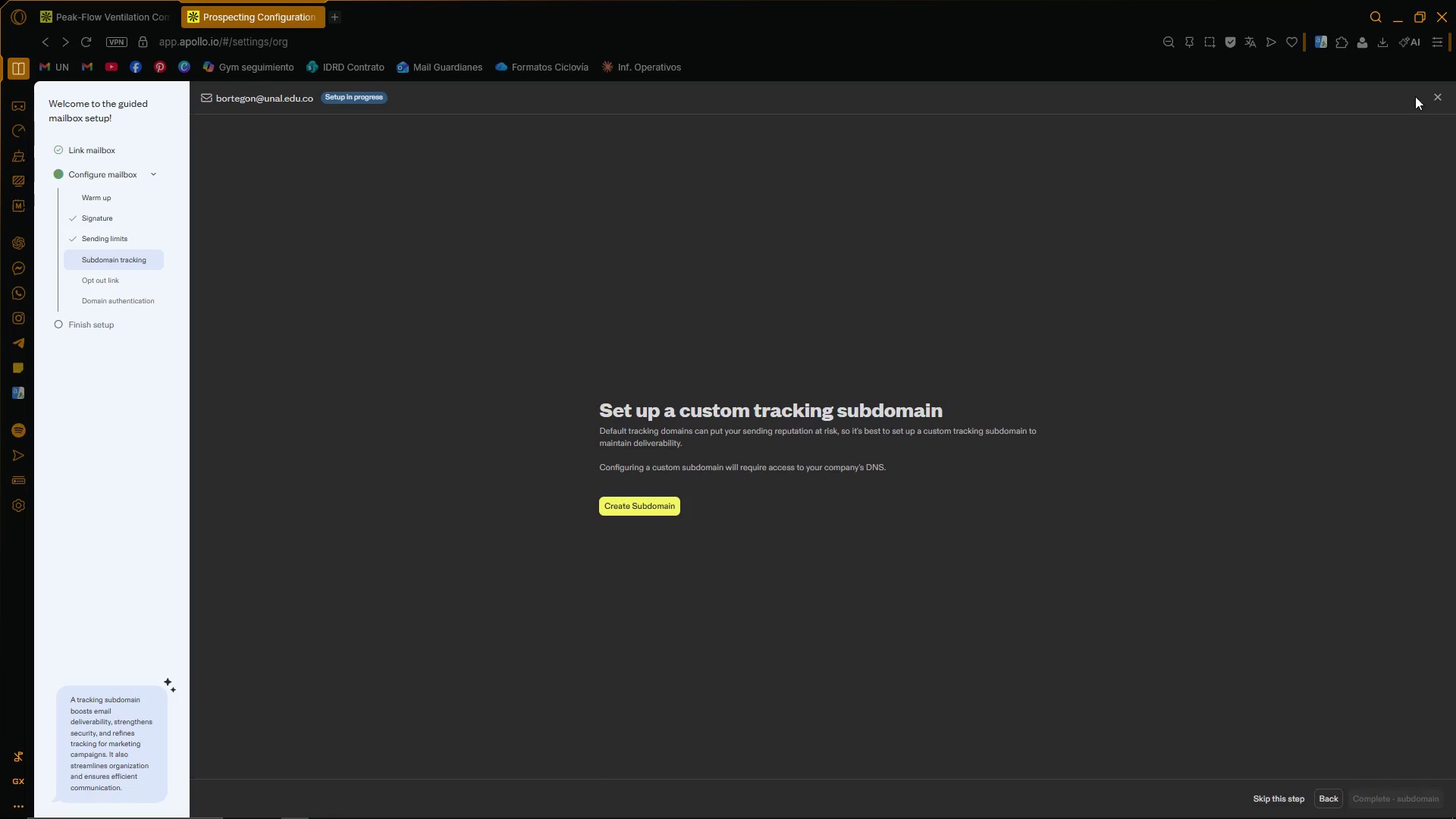 
left_click([1435, 99])
 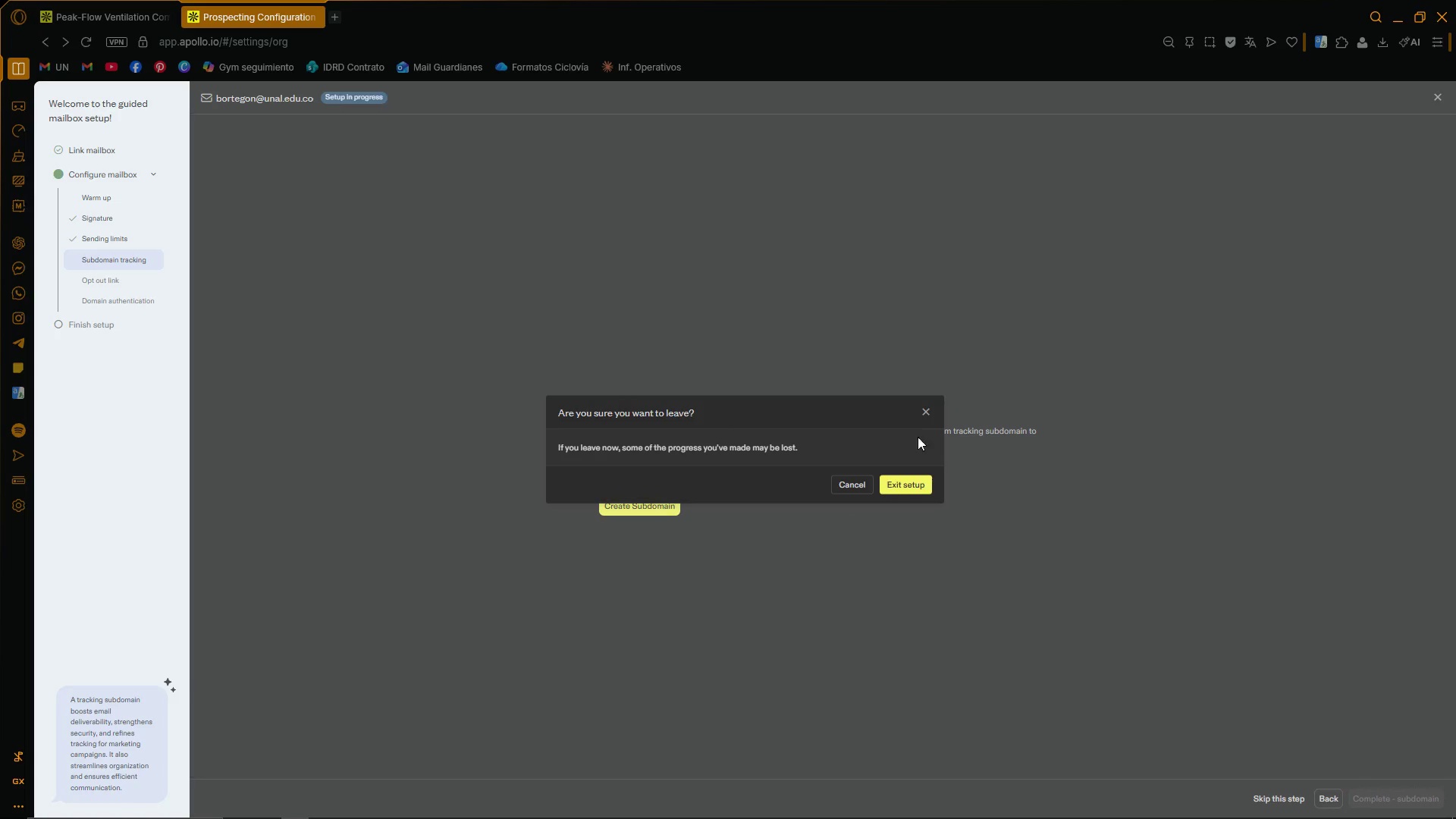 
double_click([922, 409])
 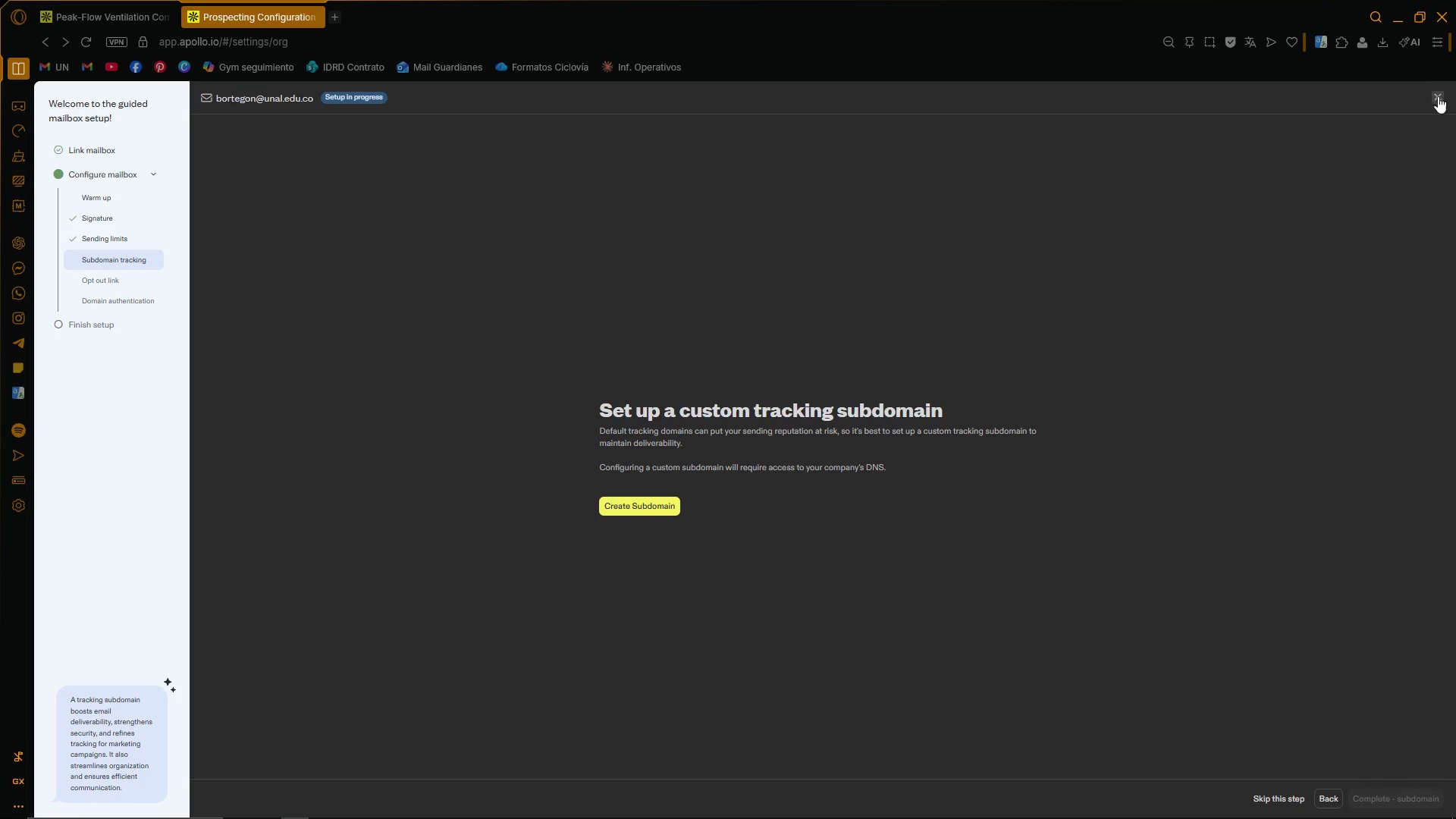 
double_click([1432, 97])
 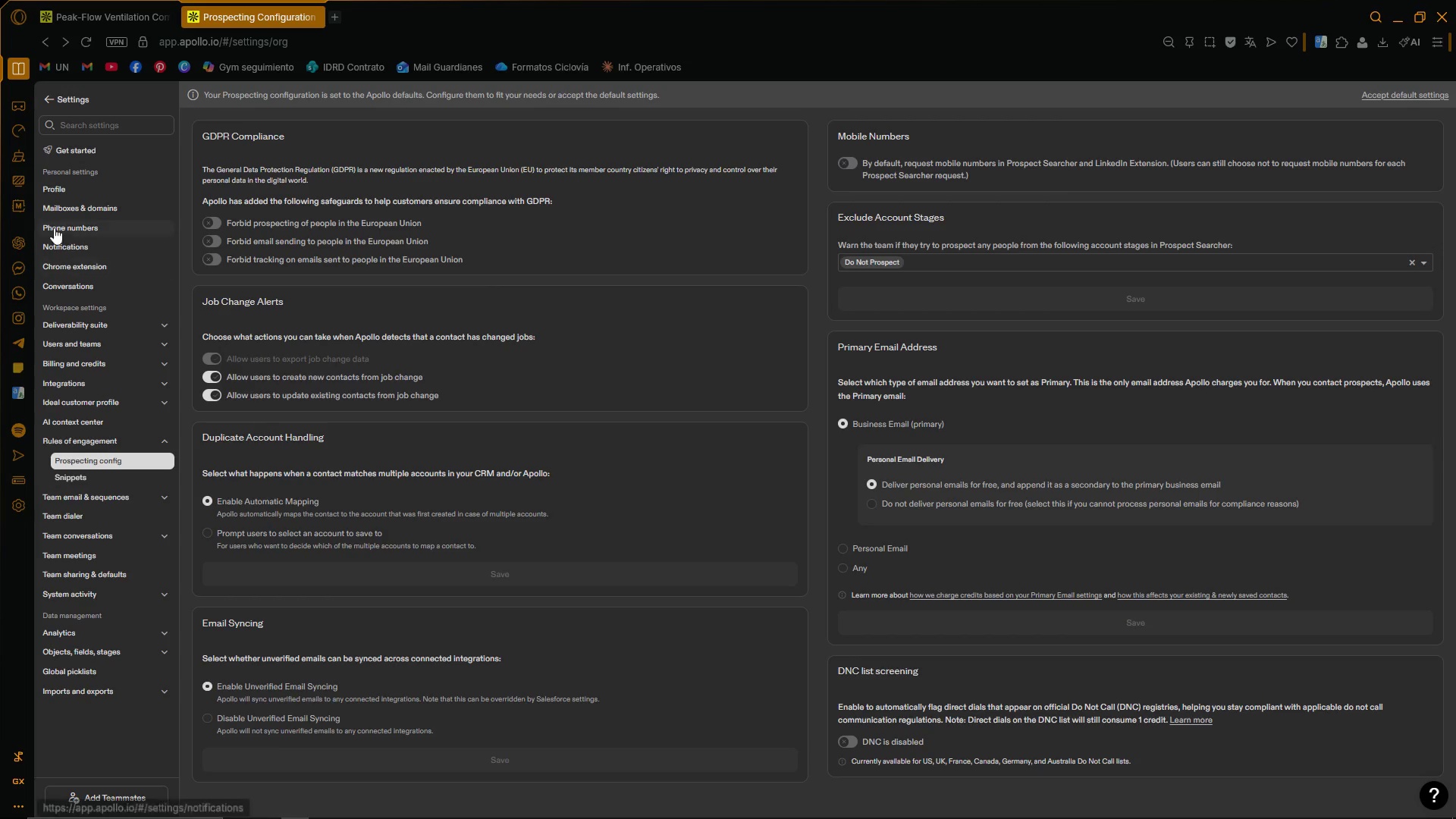 
left_click([72, 208])
 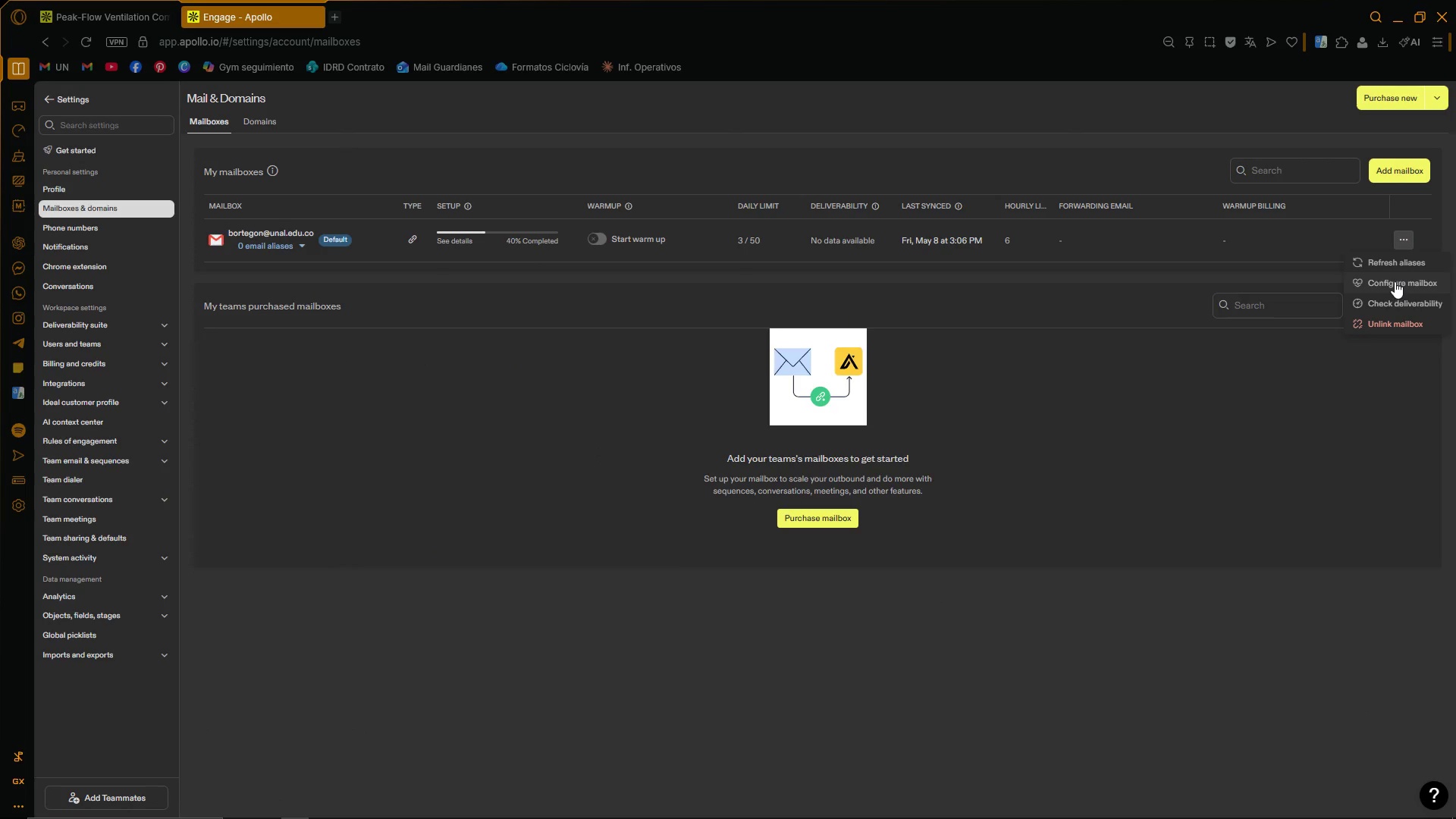 
left_click([1395, 281])
 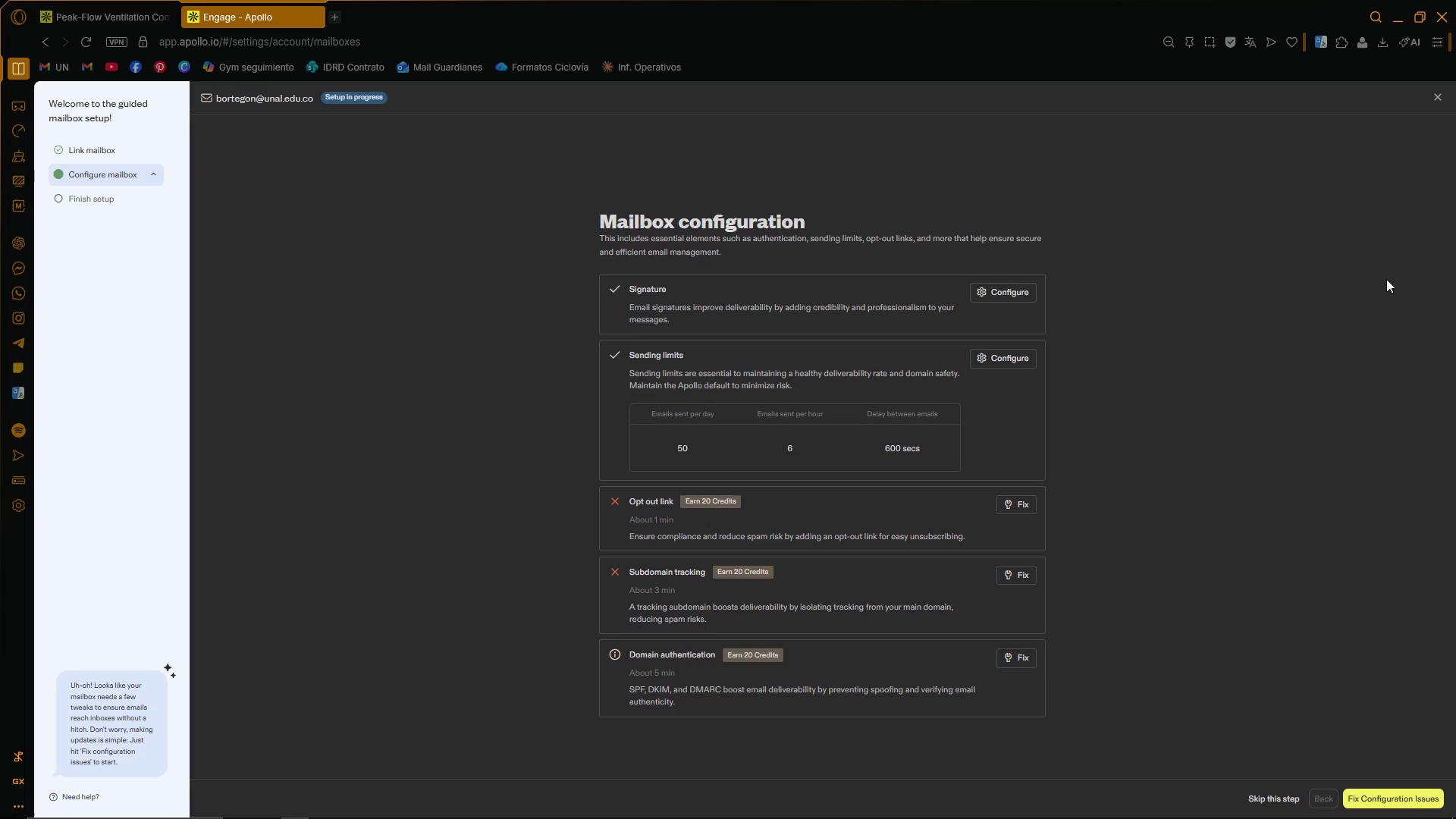 
scroll: coordinate [1312, 276], scroll_direction: down, amount: 4.0
 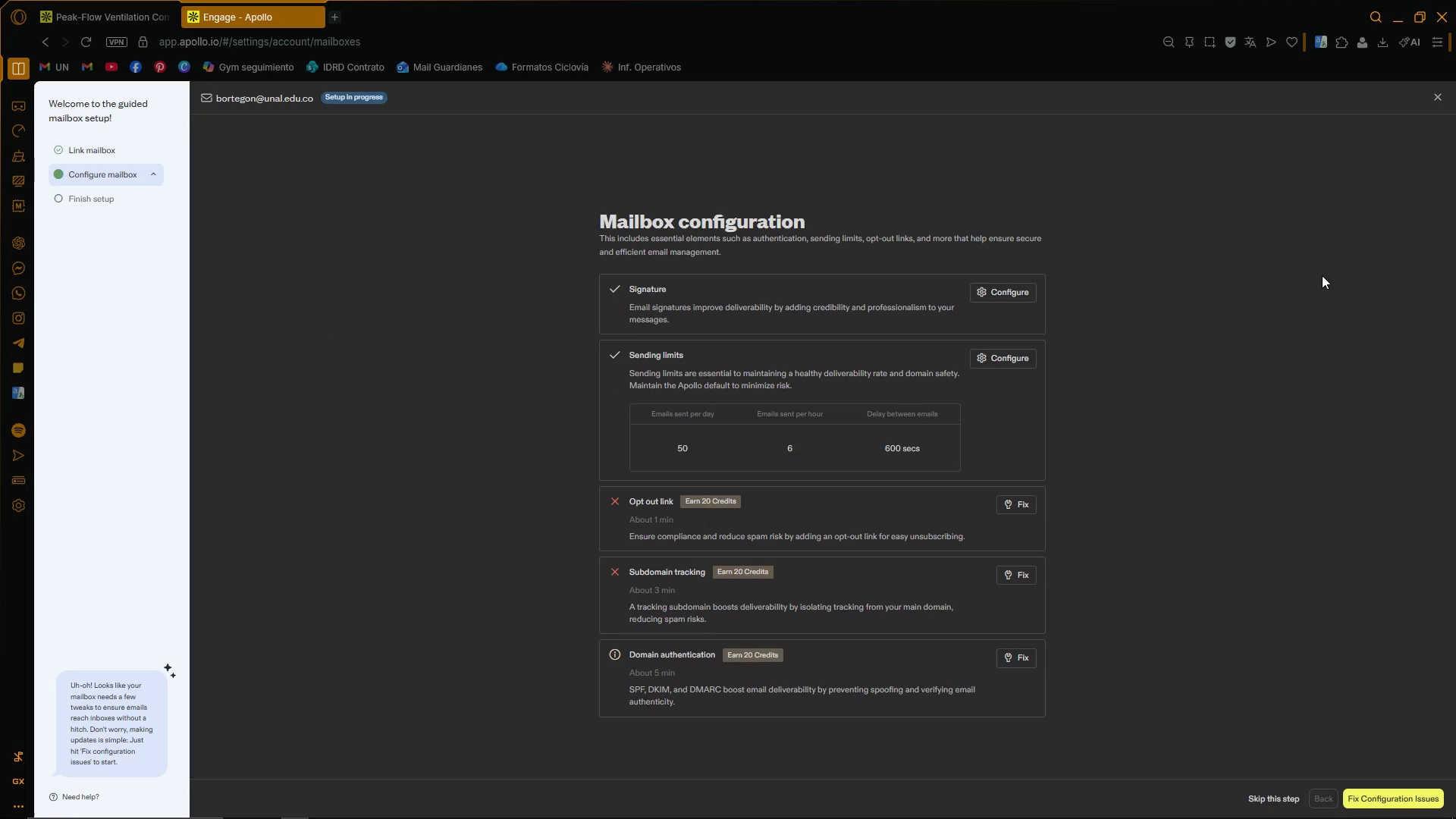 
wait(50.33)
 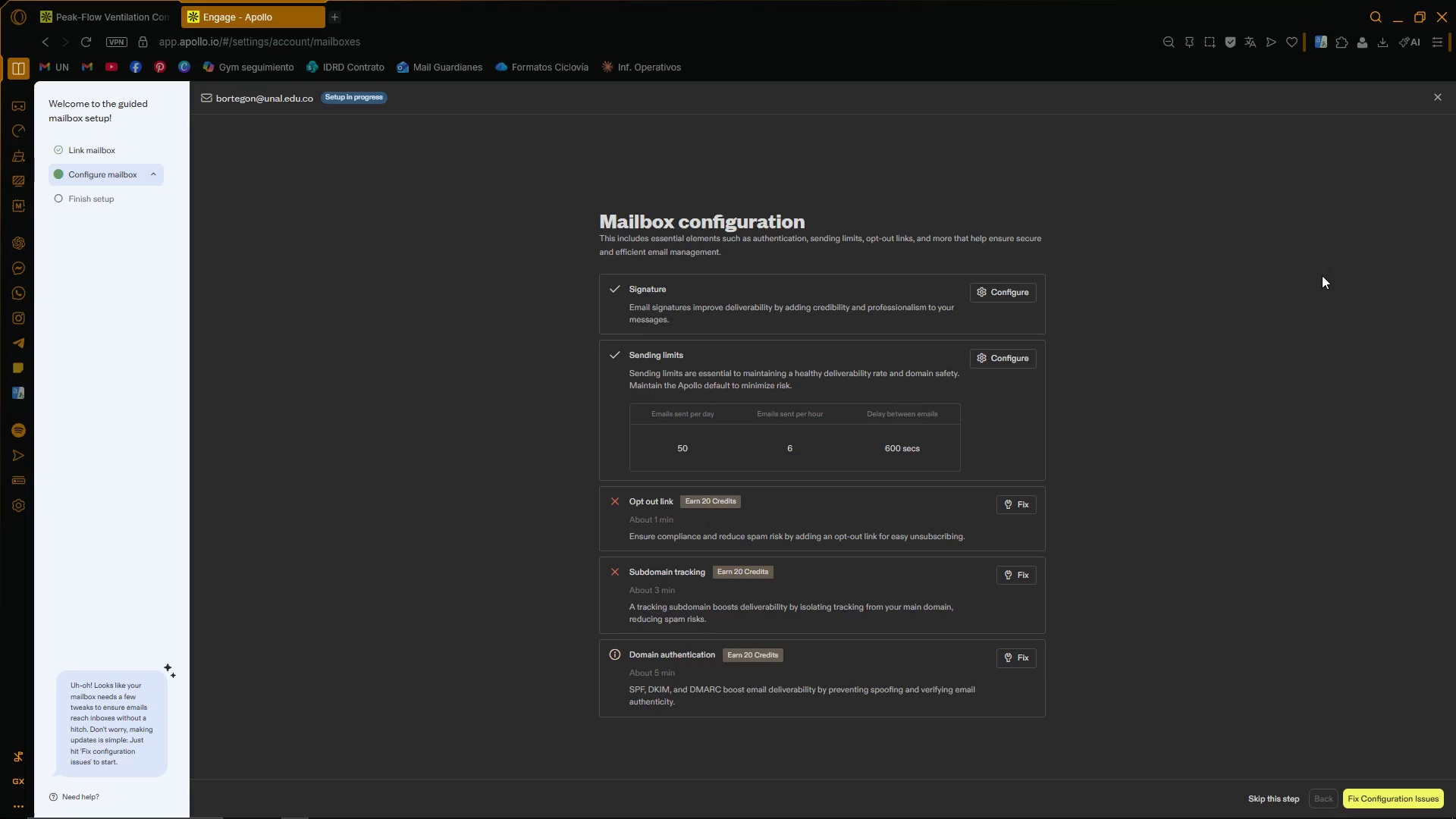 
left_click([383, 240])
 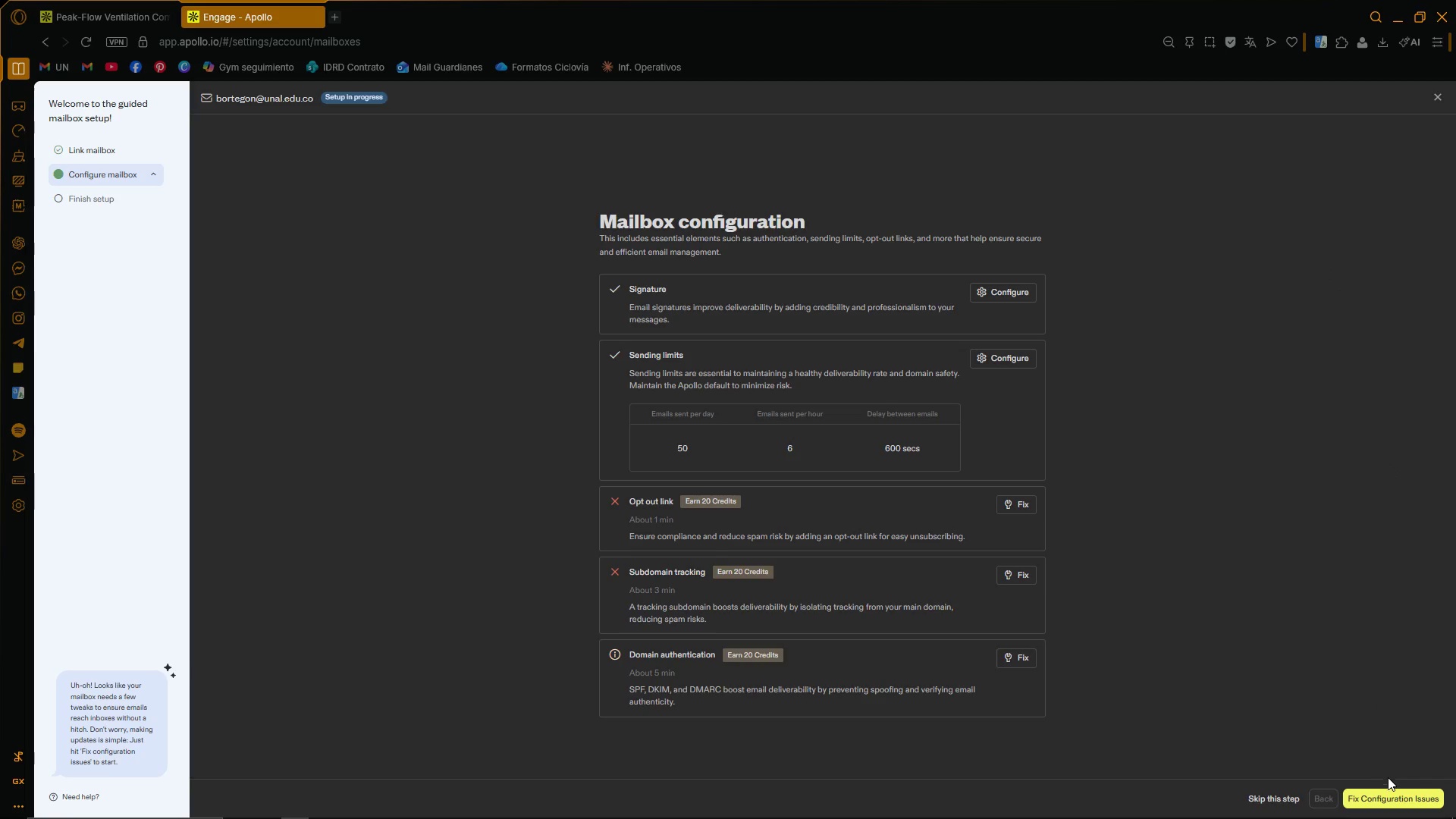 
scroll: coordinate [1269, 701], scroll_direction: down, amount: 2.0
 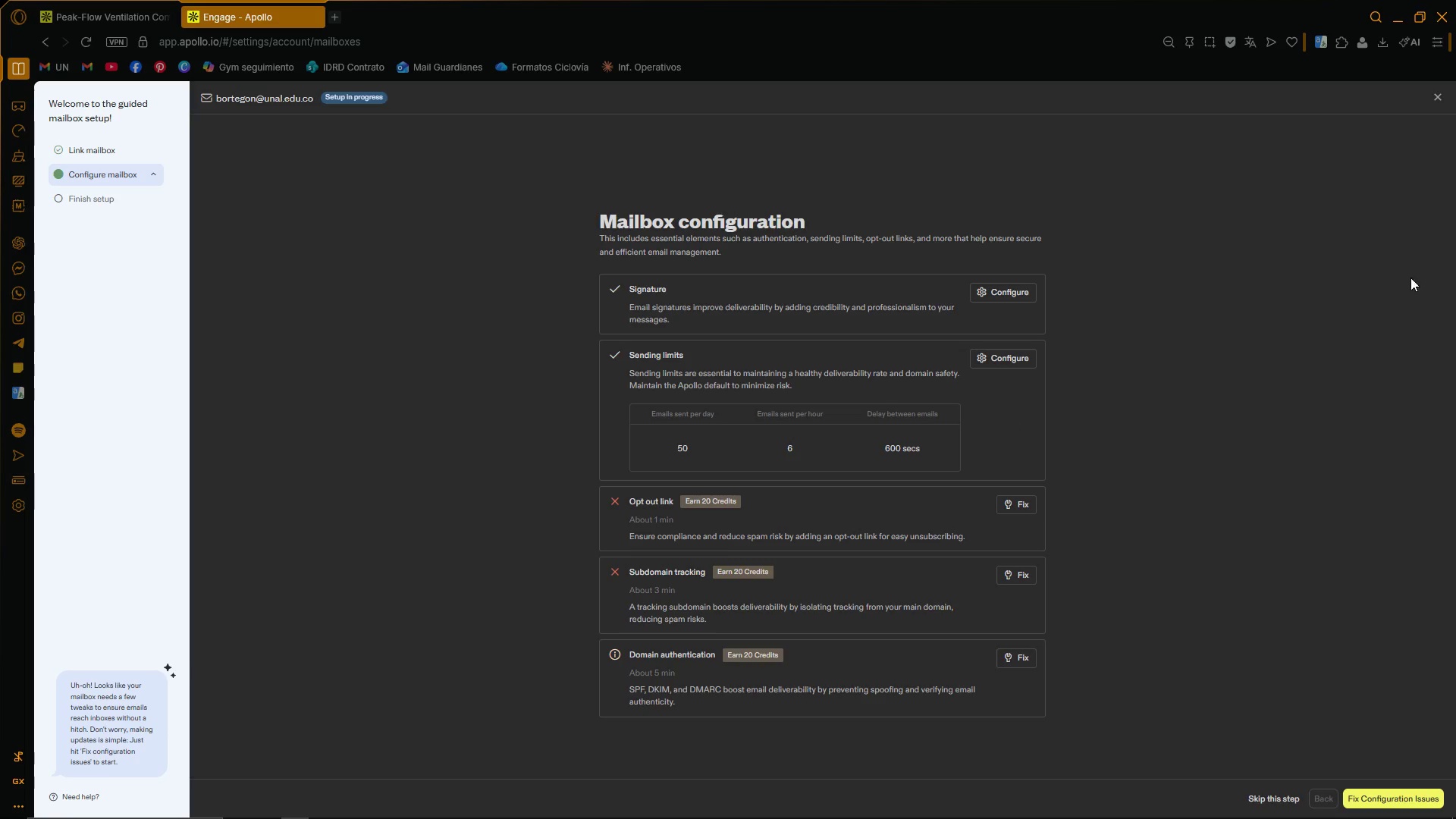 
left_click([1436, 100])
 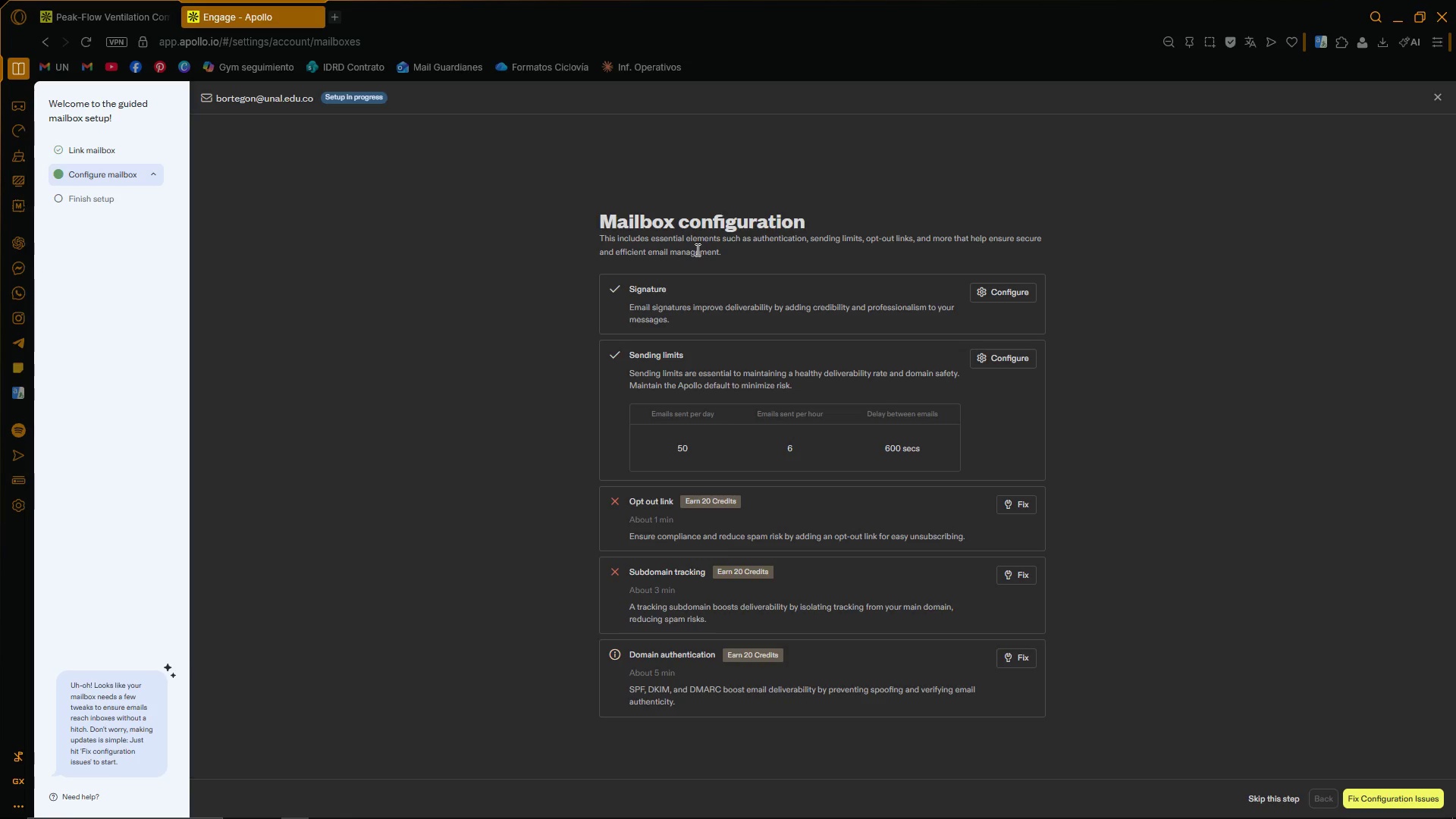 
wait(32.78)
 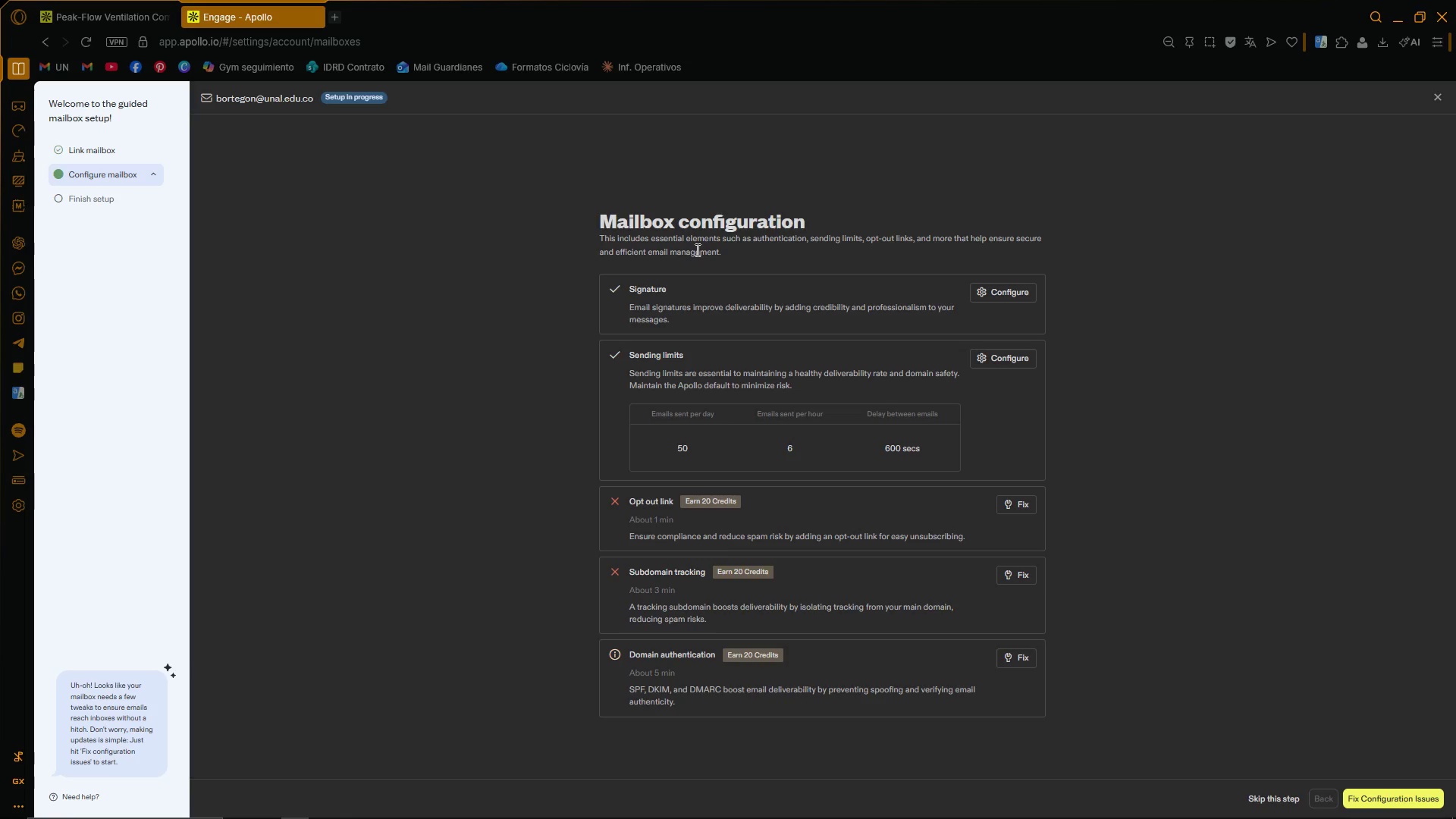 
left_click([1025, 576])
 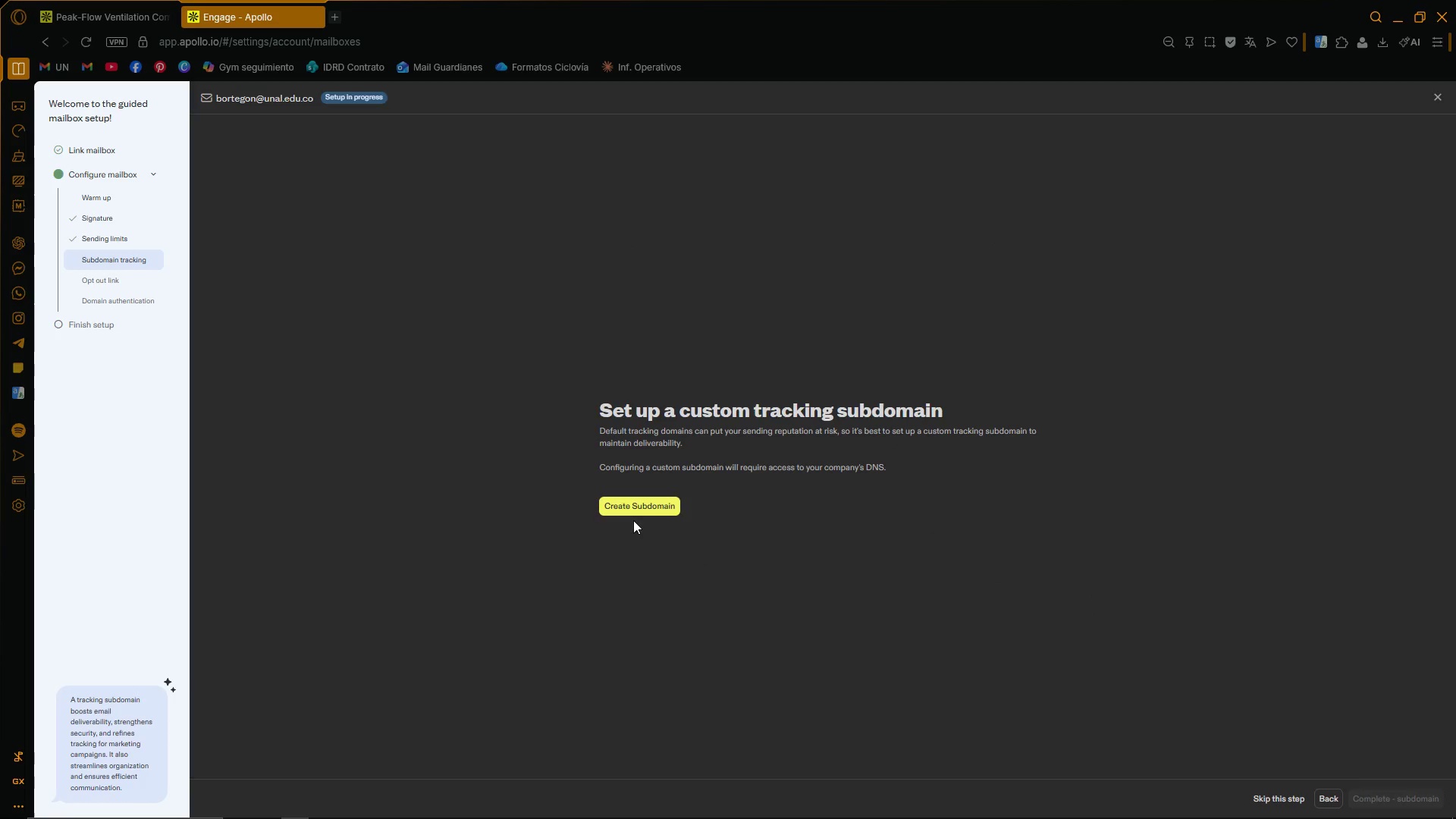 
left_click([649, 504])
 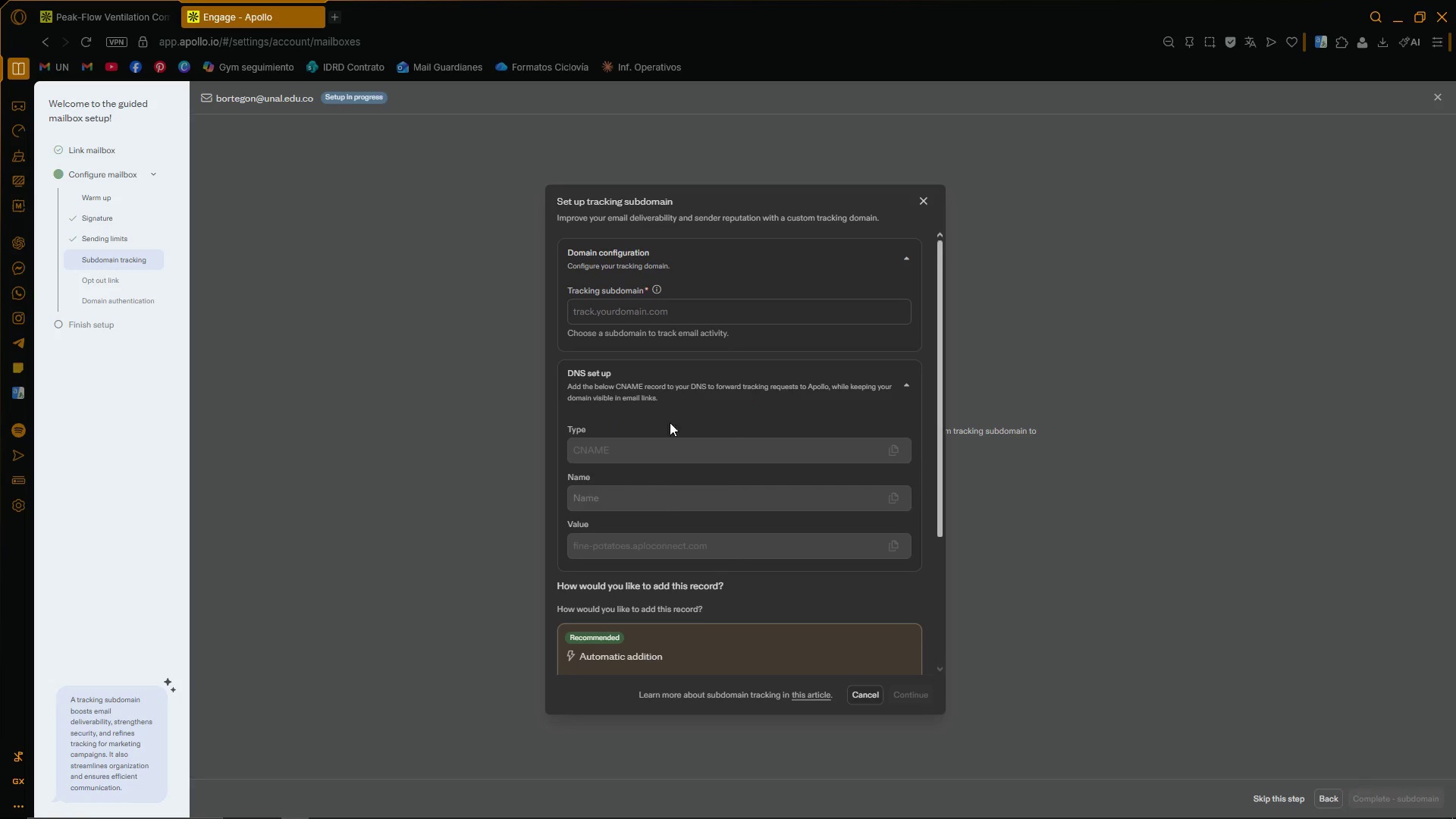 
left_click([679, 314])
 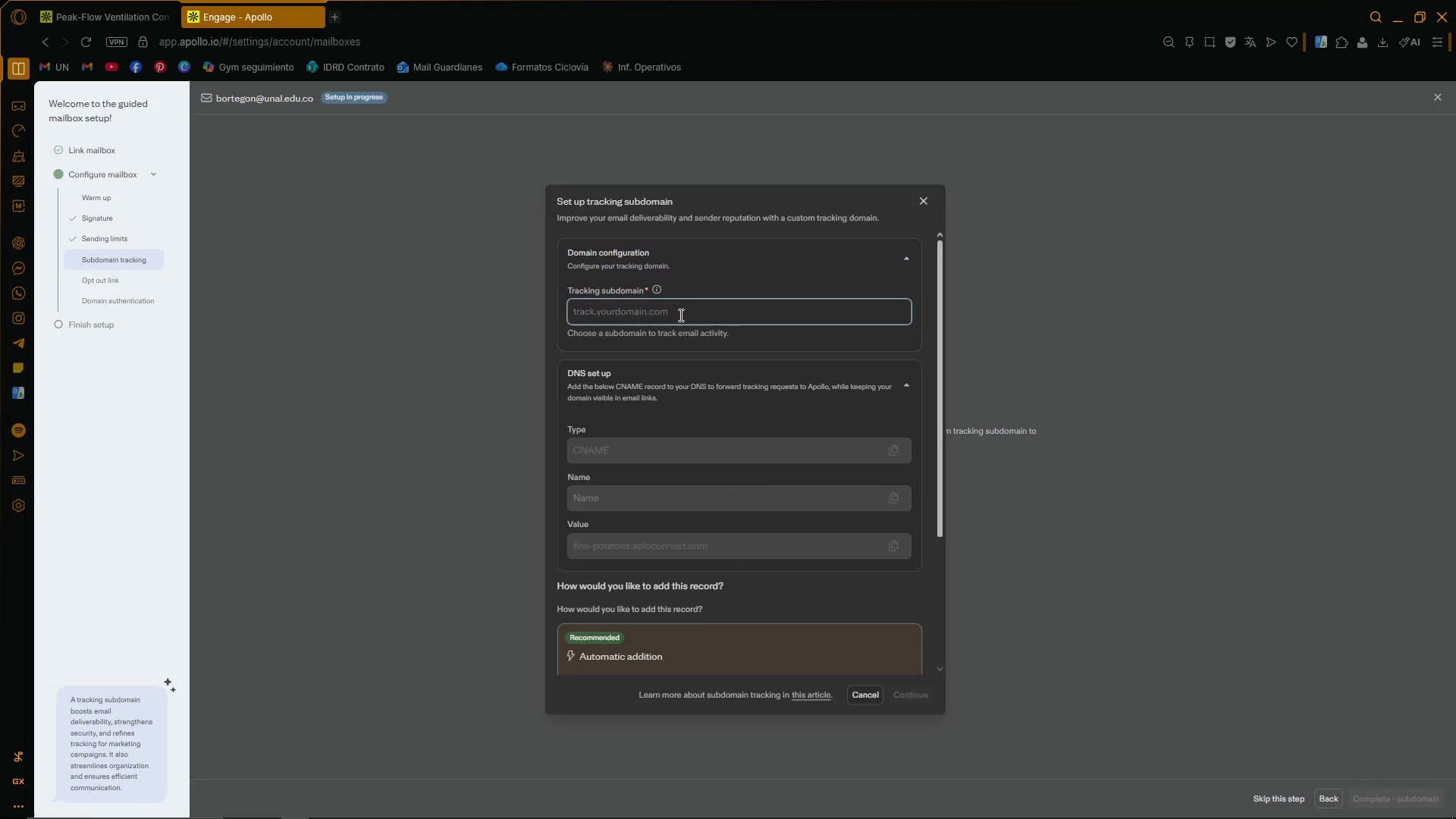 
scroll: coordinate [722, 431], scroll_direction: down, amount: 2.0
 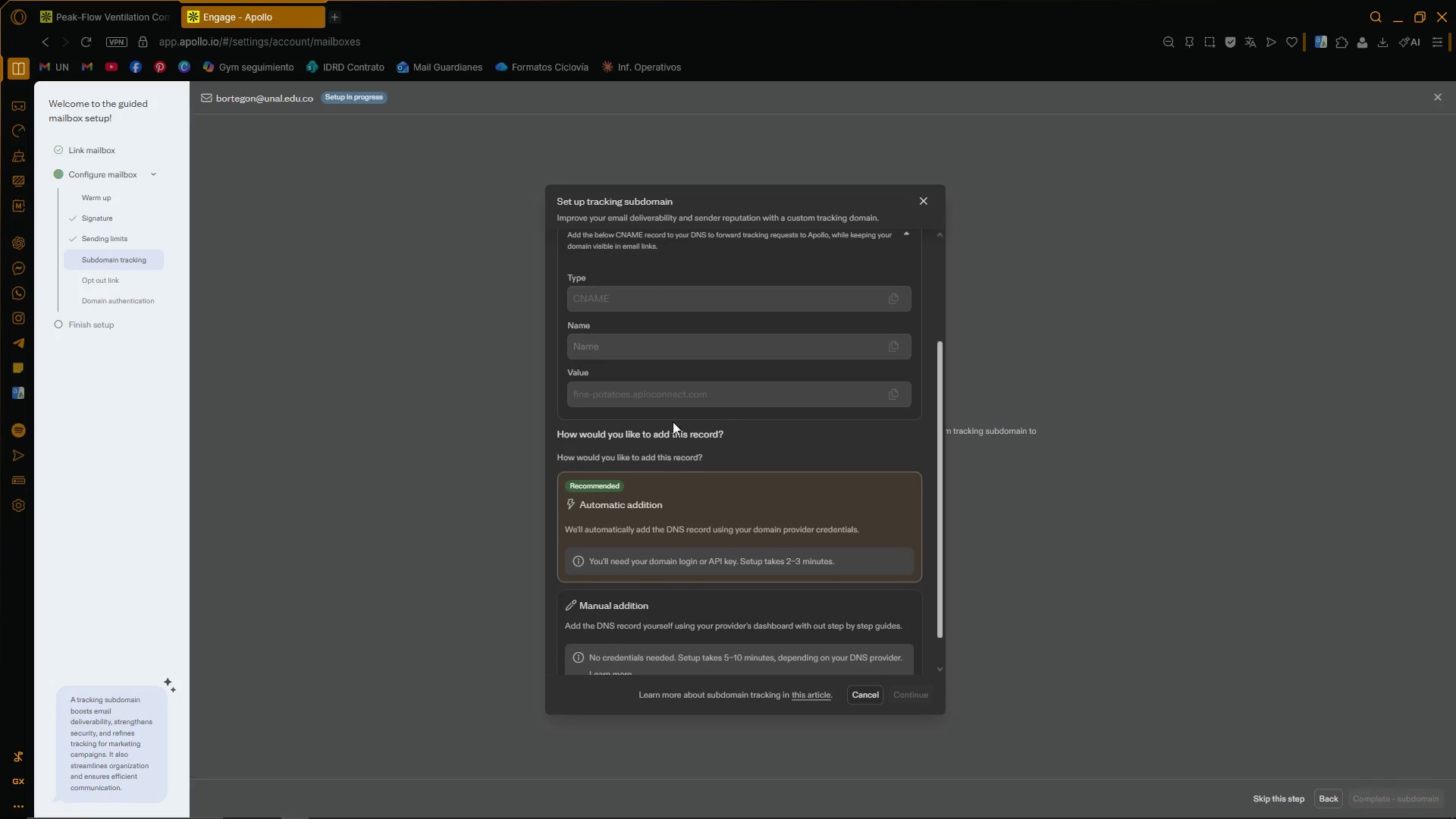 
scroll: coordinate [727, 372], scroll_direction: up, amount: 4.0
 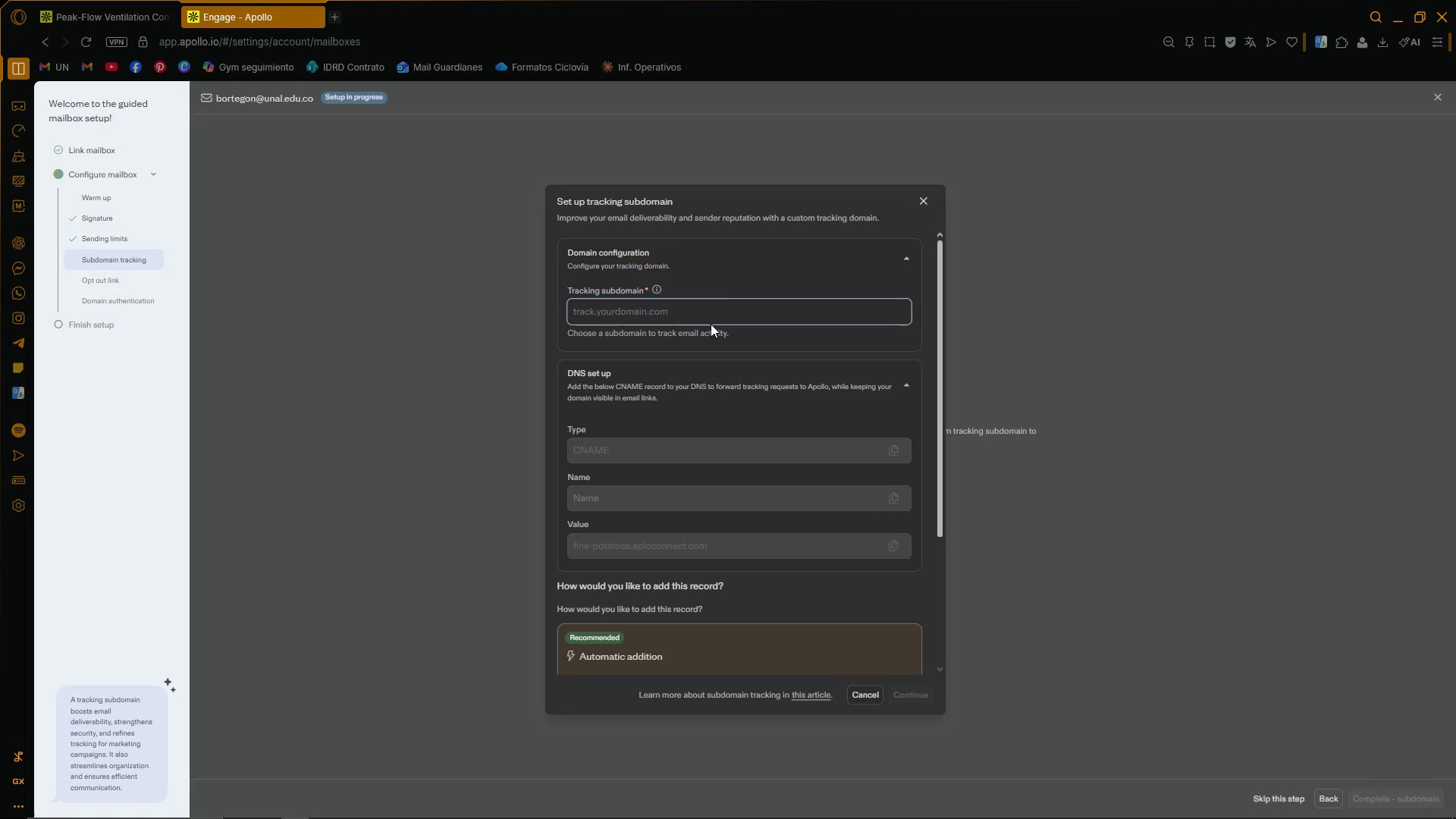 
left_click([717, 301])
 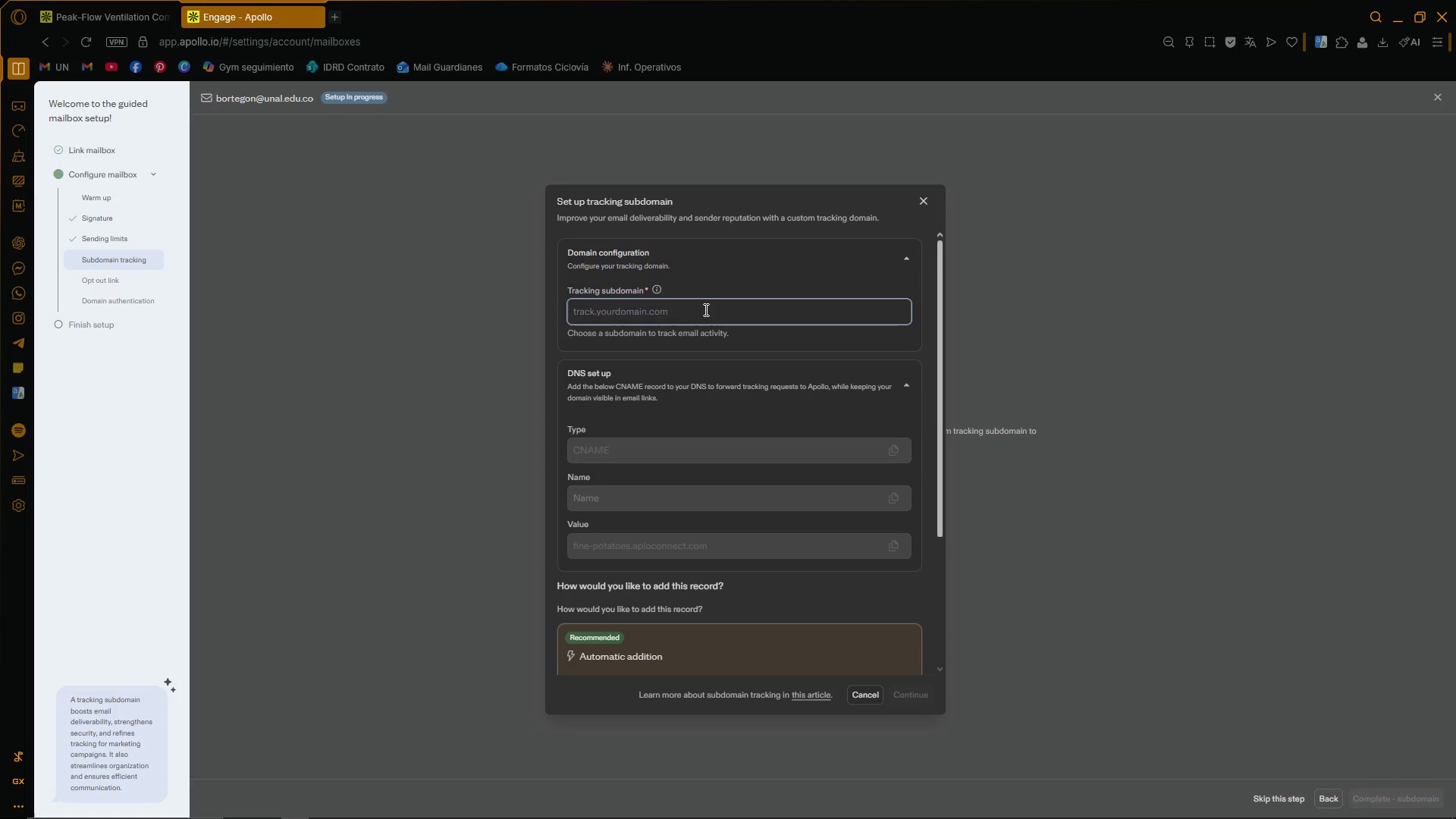 
type(brandonsoof)
 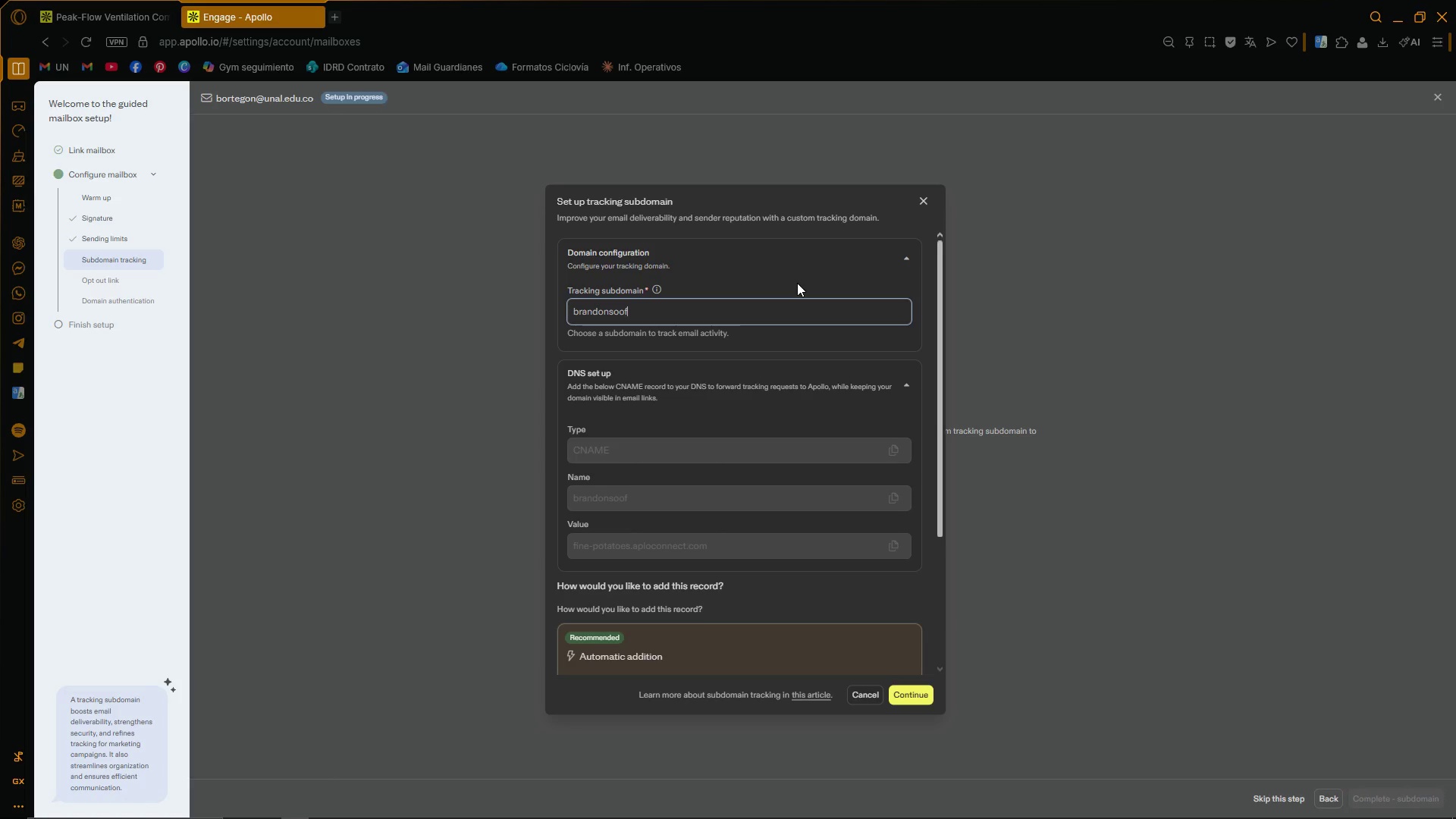 
key(Backspace)
key(Backspace)
key(Backspace)
type(sabdi)
 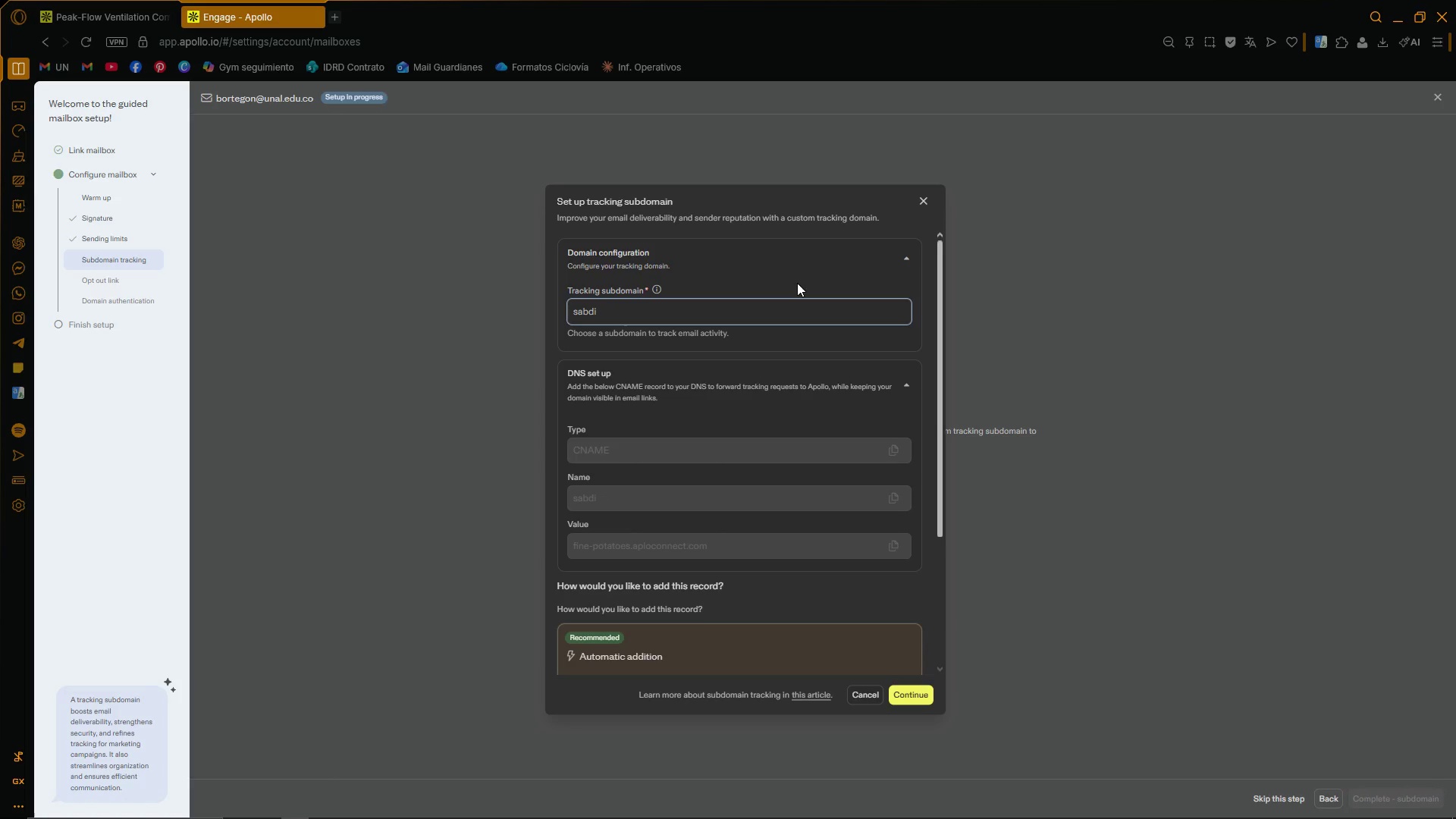 
left_click([783, 362])
 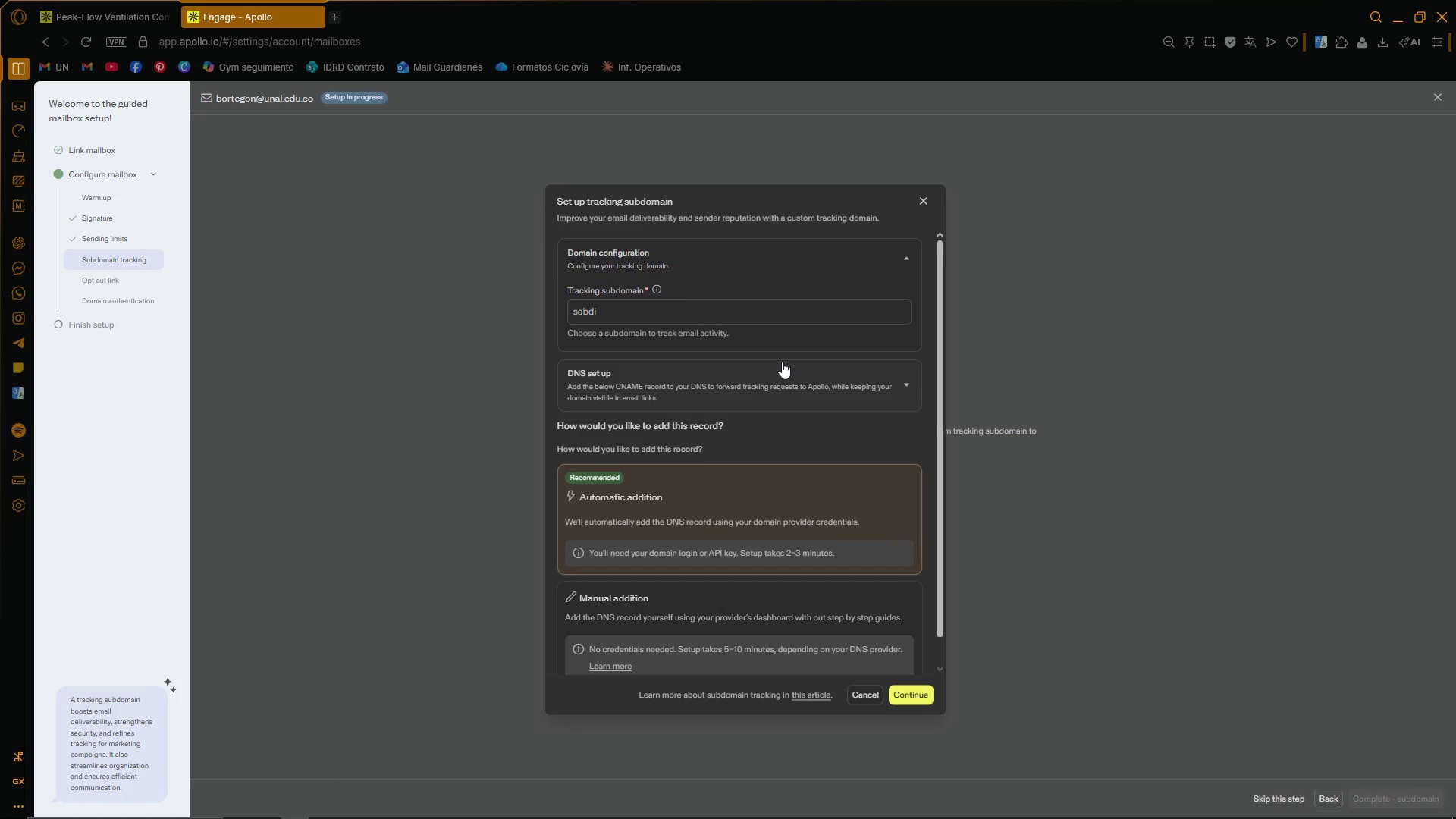 
left_click([782, 369])
 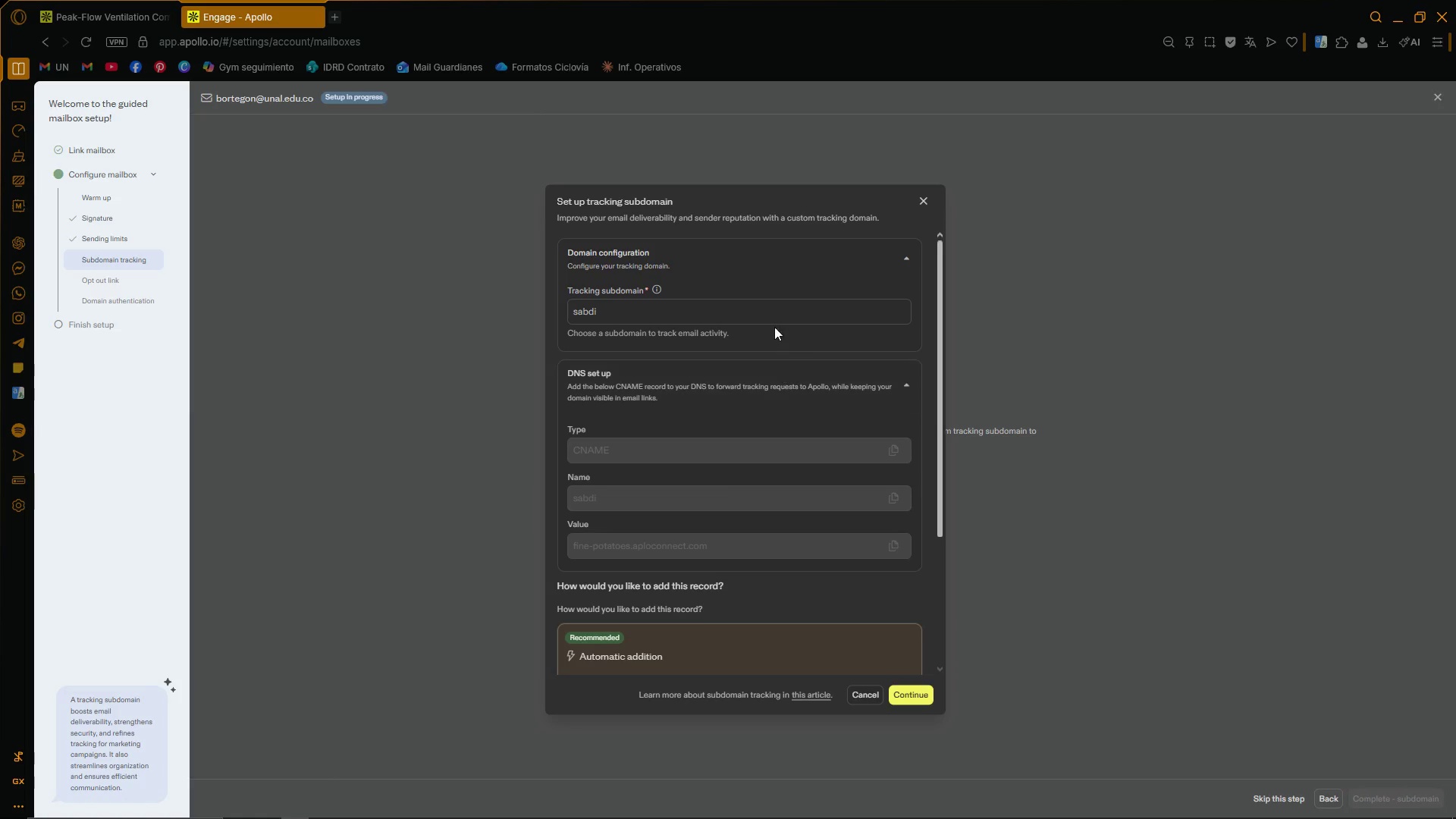 
left_click([777, 319])
 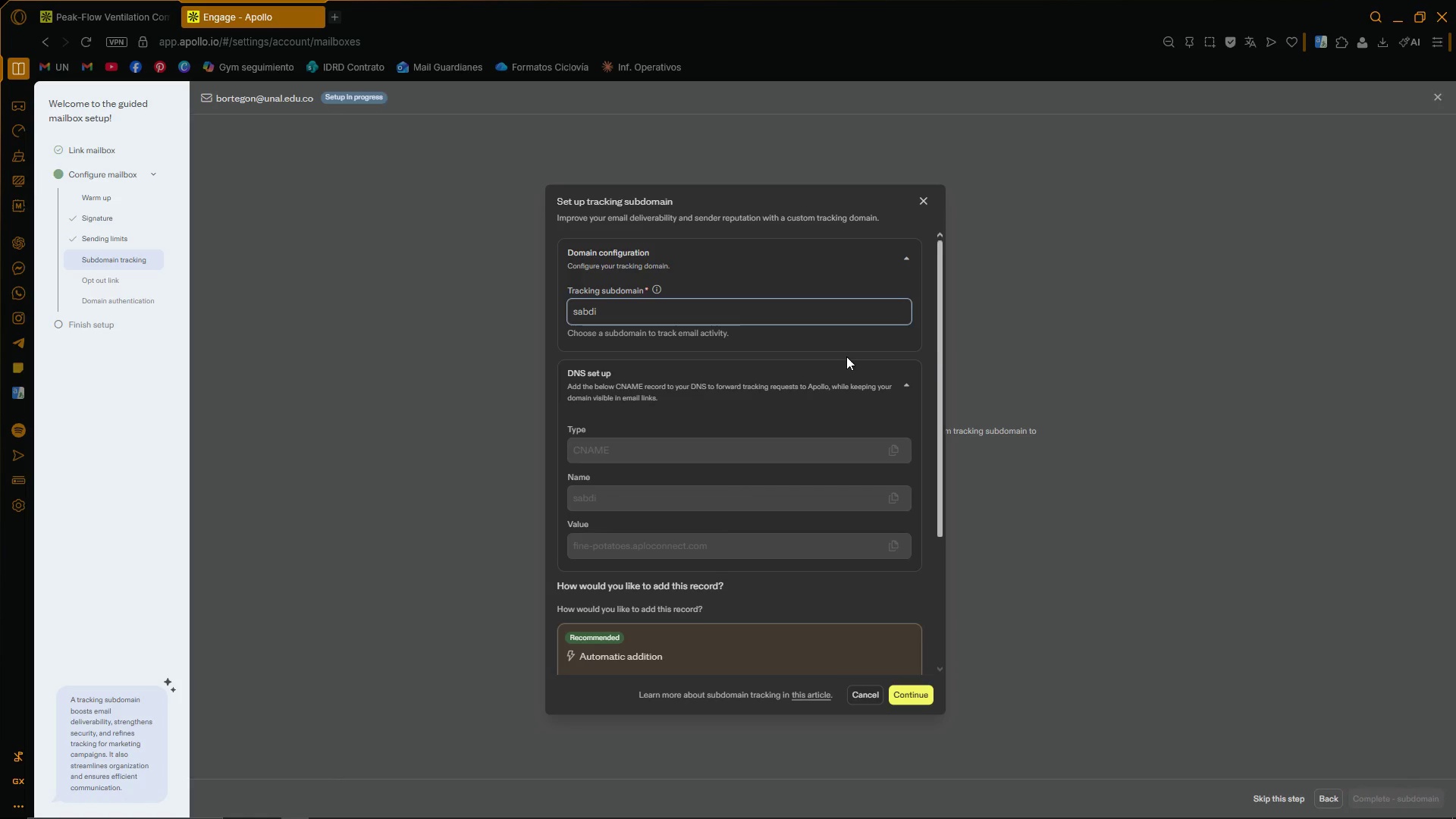 
scroll: coordinate [928, 360], scroll_direction: down, amount: 6.0
 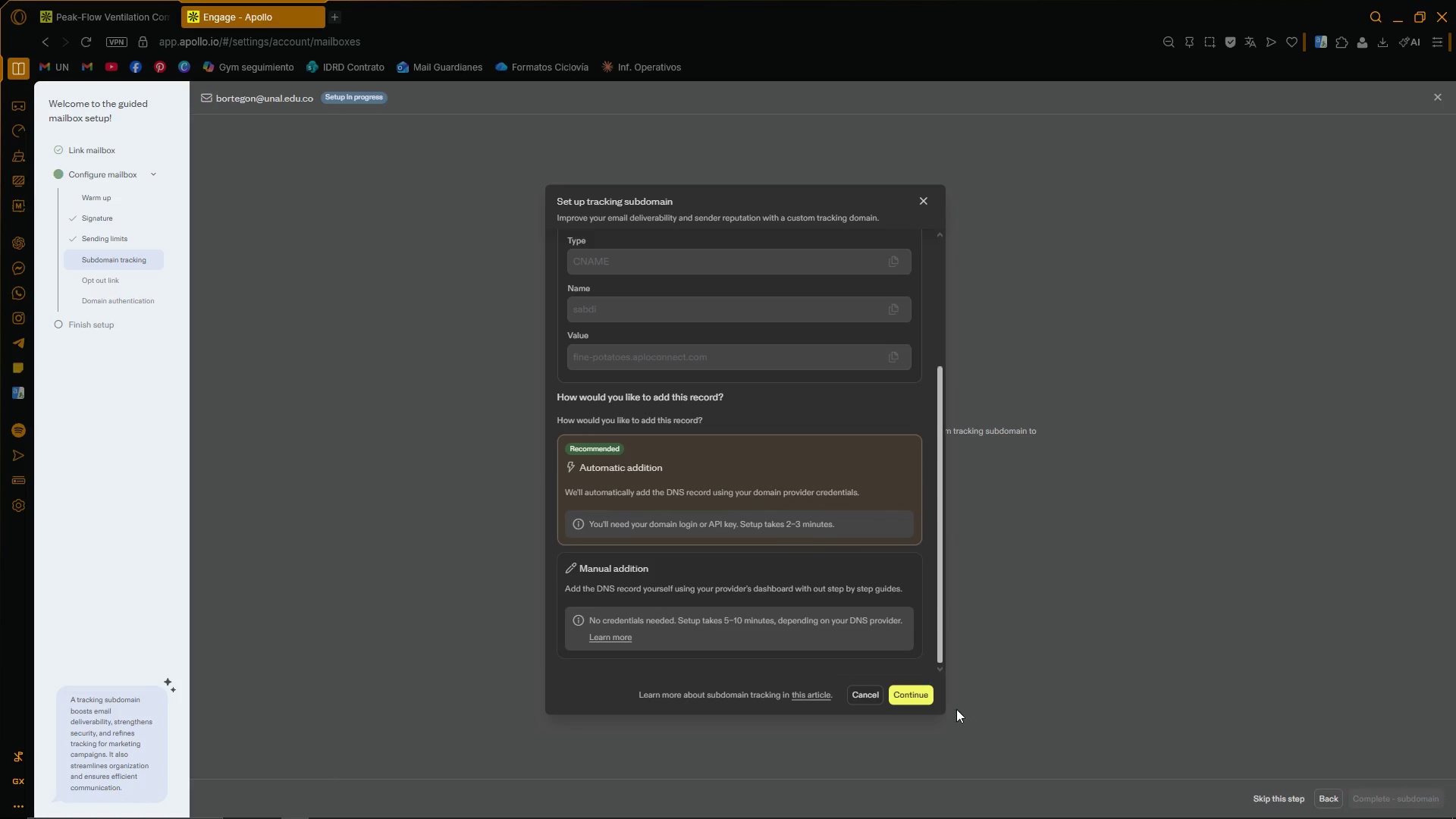 
wait(9.46)
 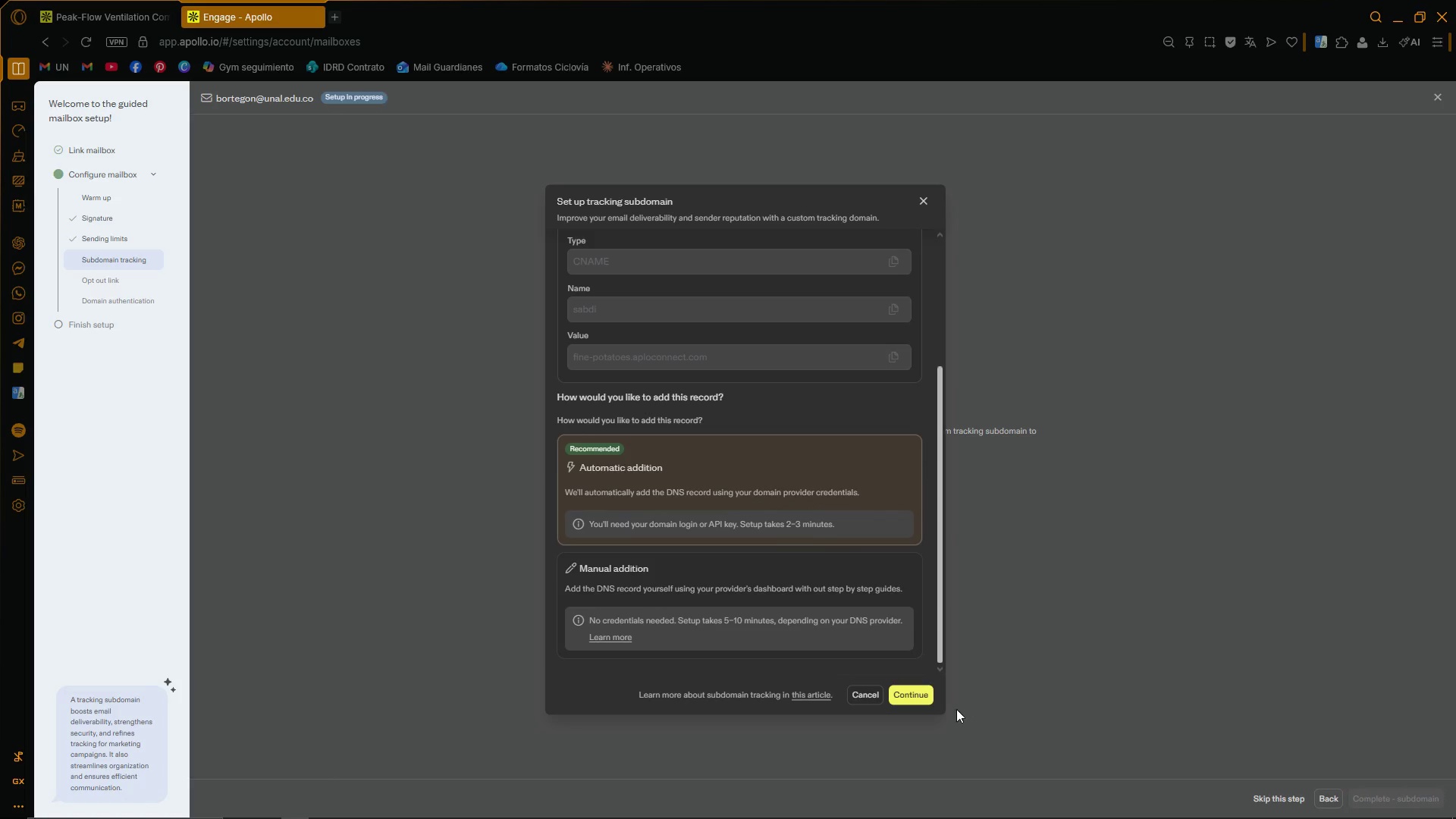 
left_click([930, 698])
 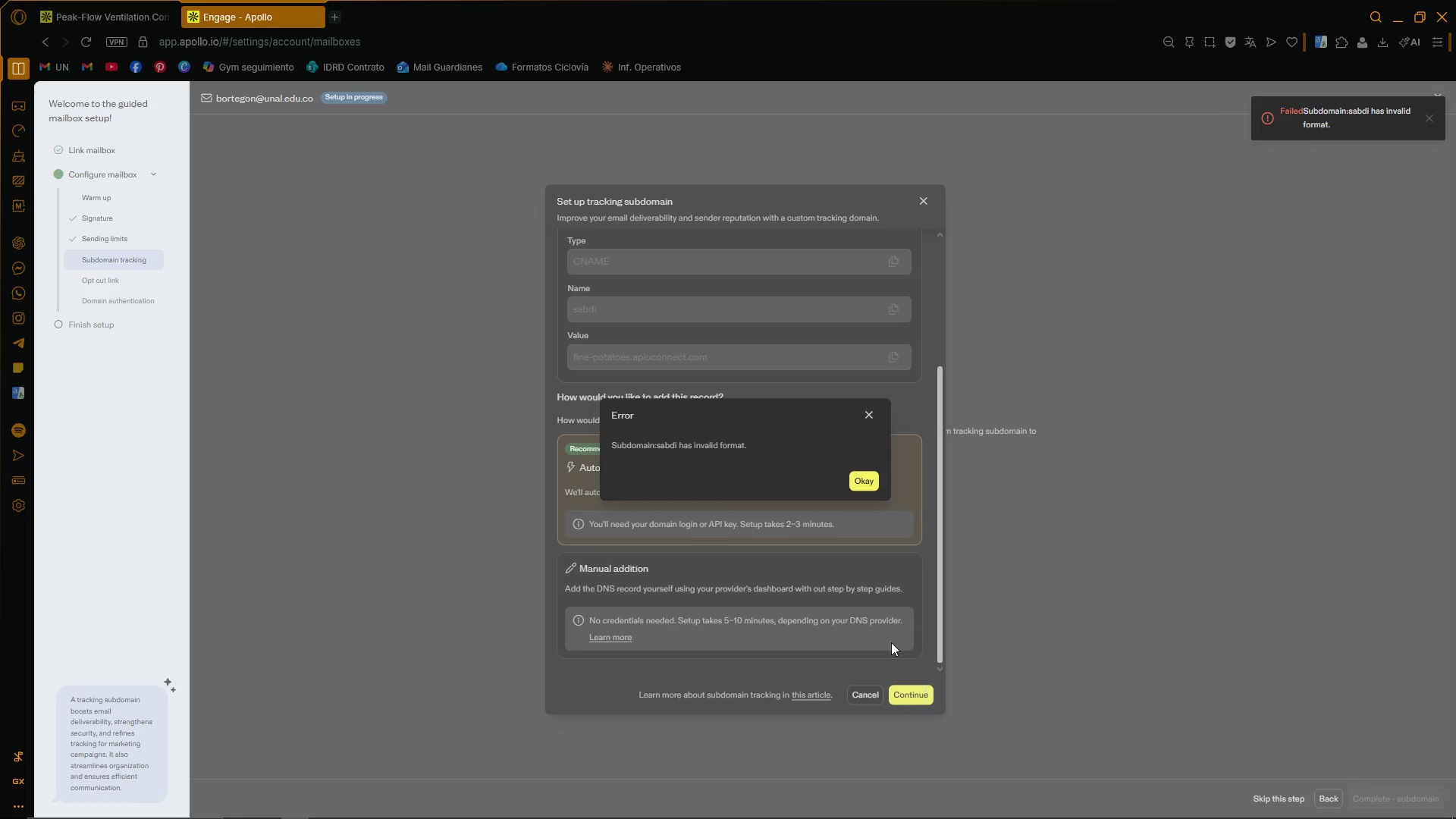 
left_click([871, 481])
 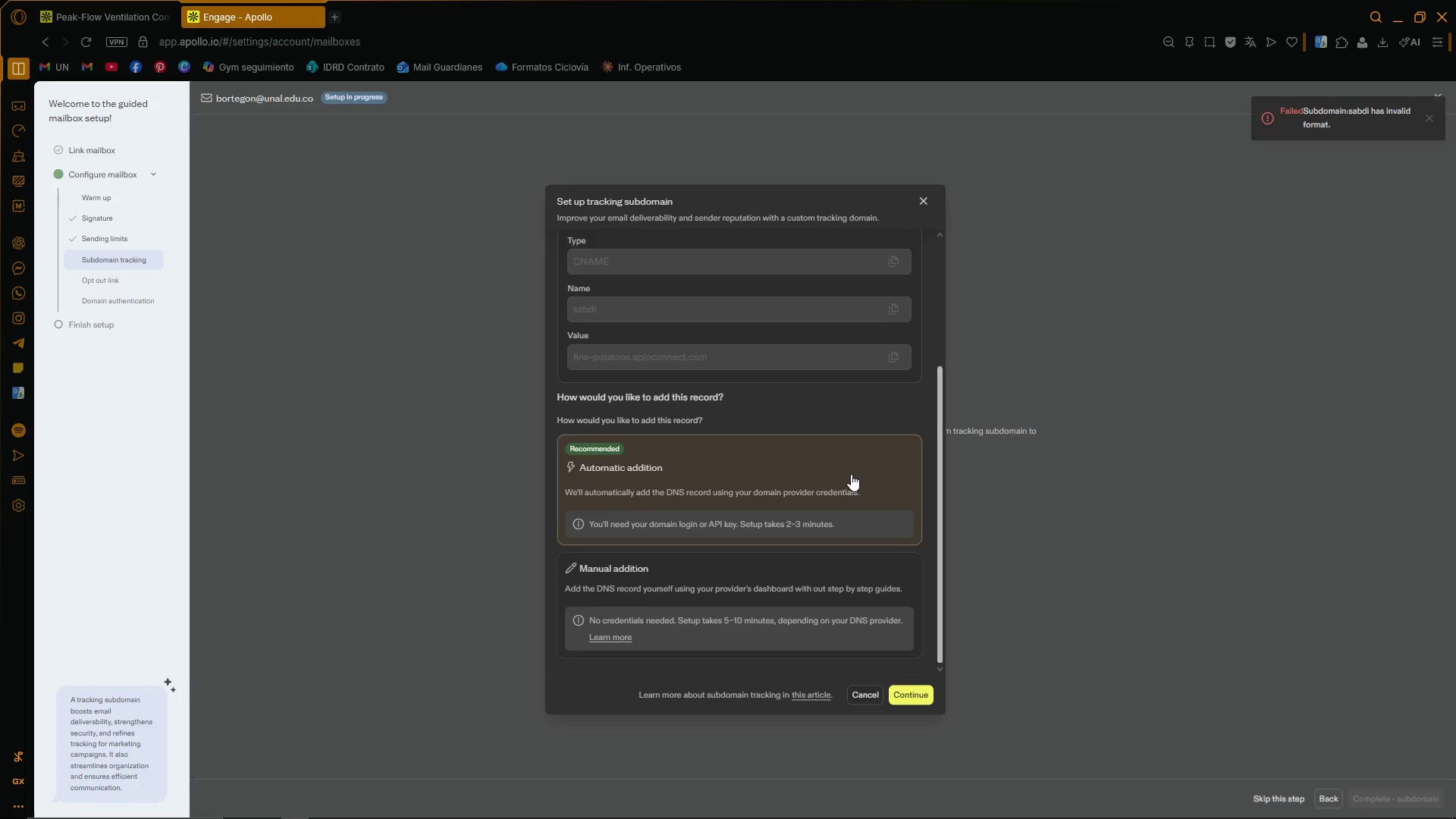 
left_click([628, 312])
 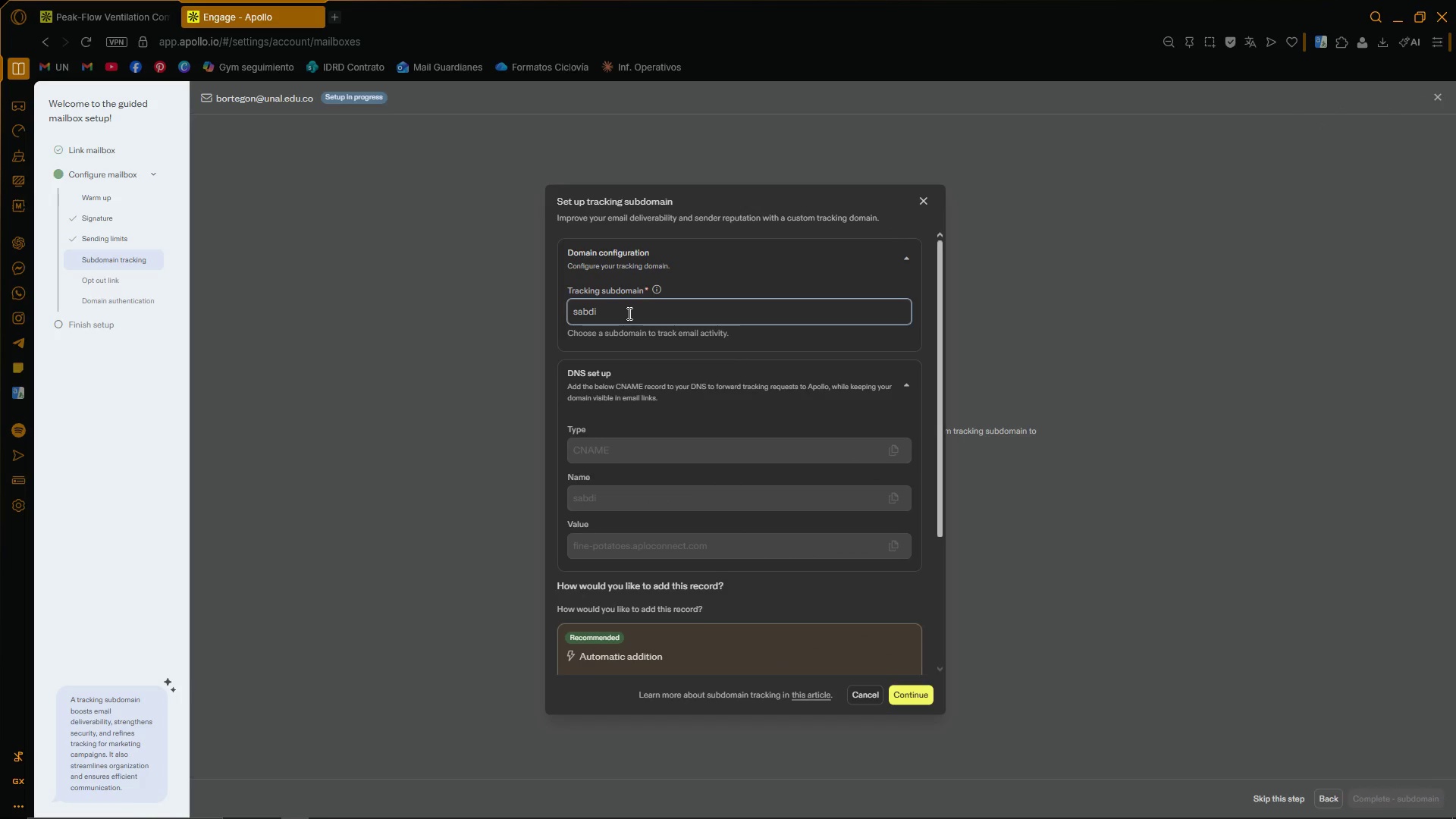 
scroll: coordinate [748, 415], scroll_direction: up, amount: 6.0
 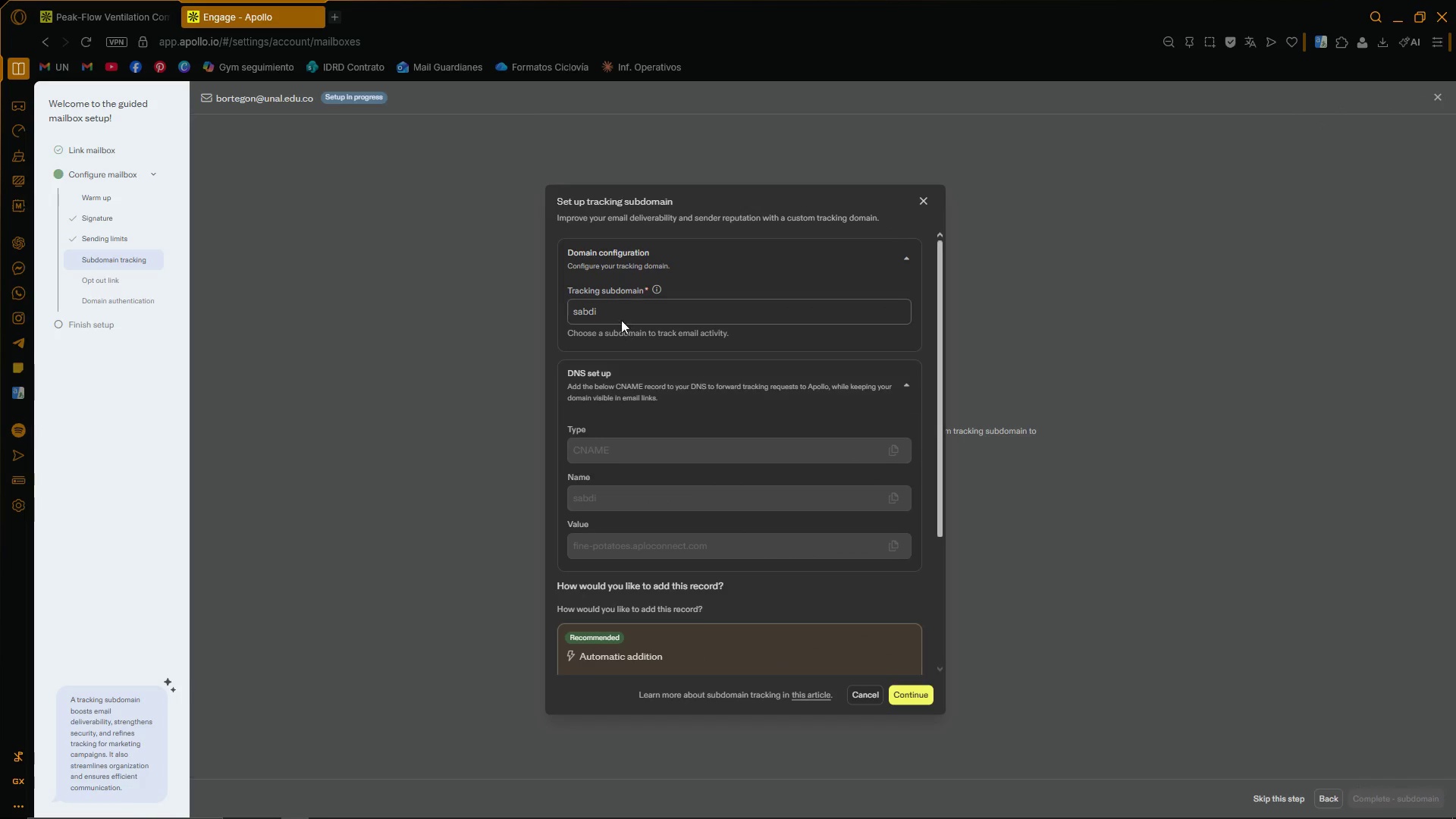 
type(elortegon)
 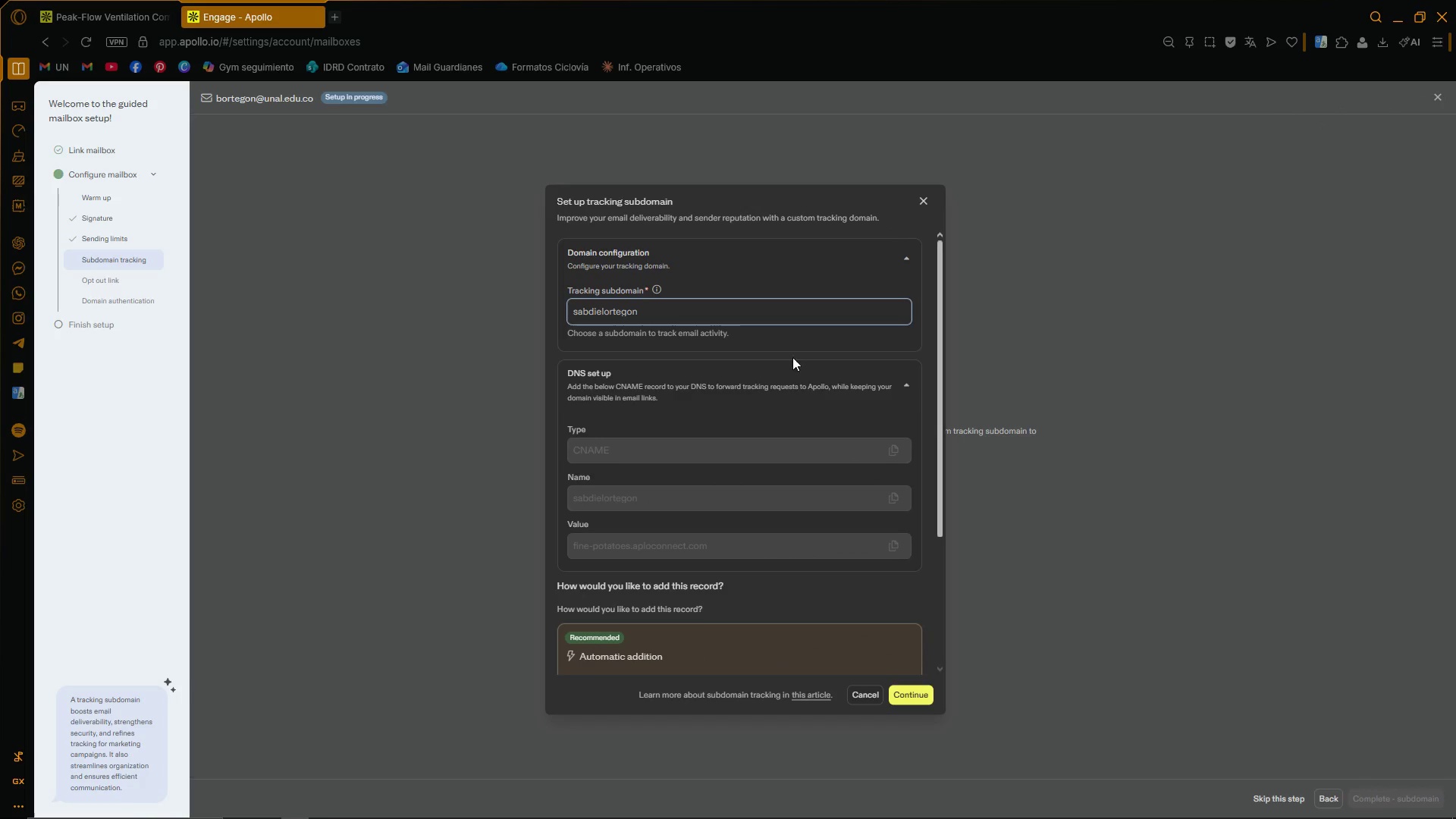 
scroll: coordinate [862, 428], scroll_direction: down, amount: 4.0
 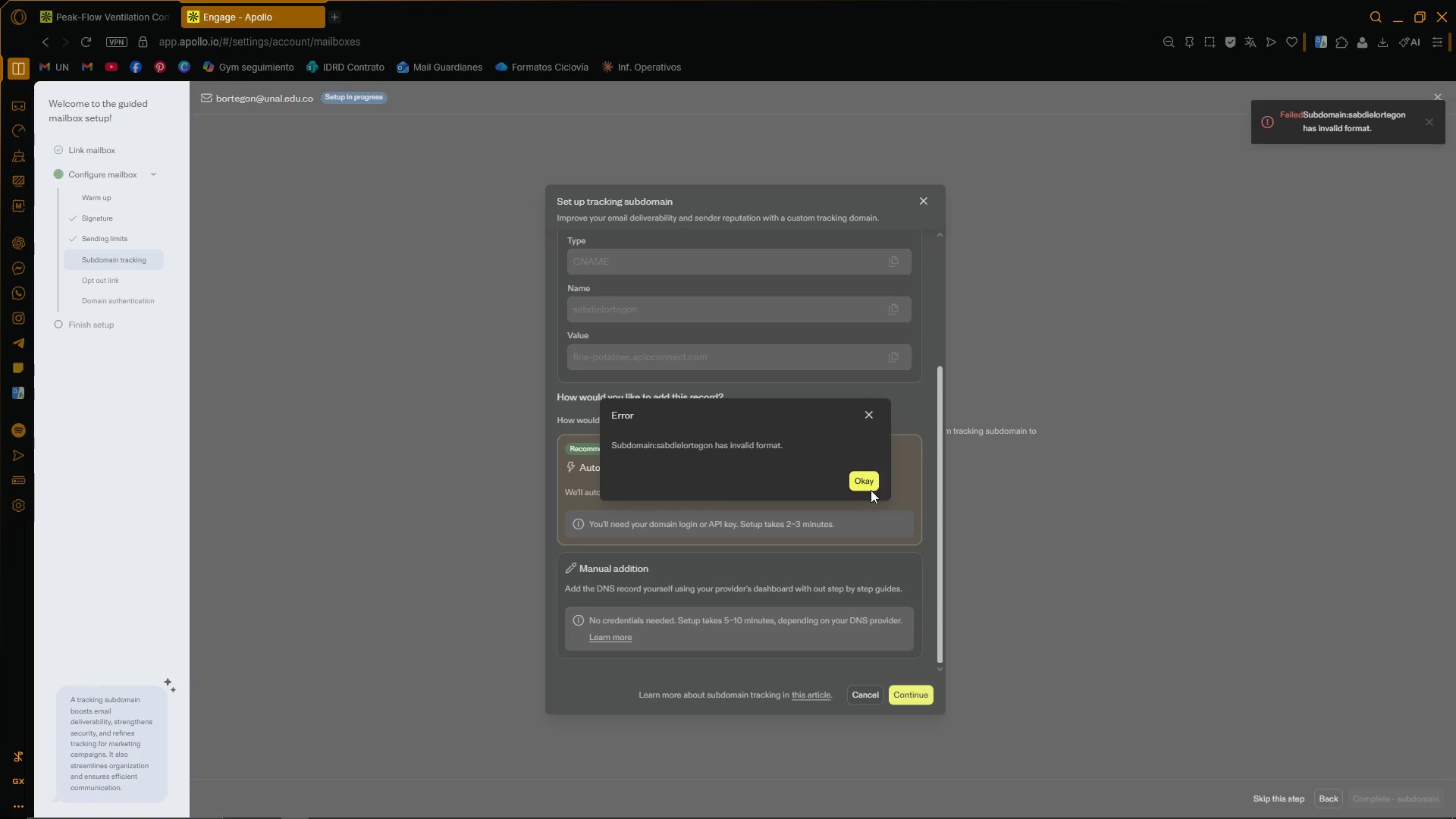 
left_click([865, 476])
 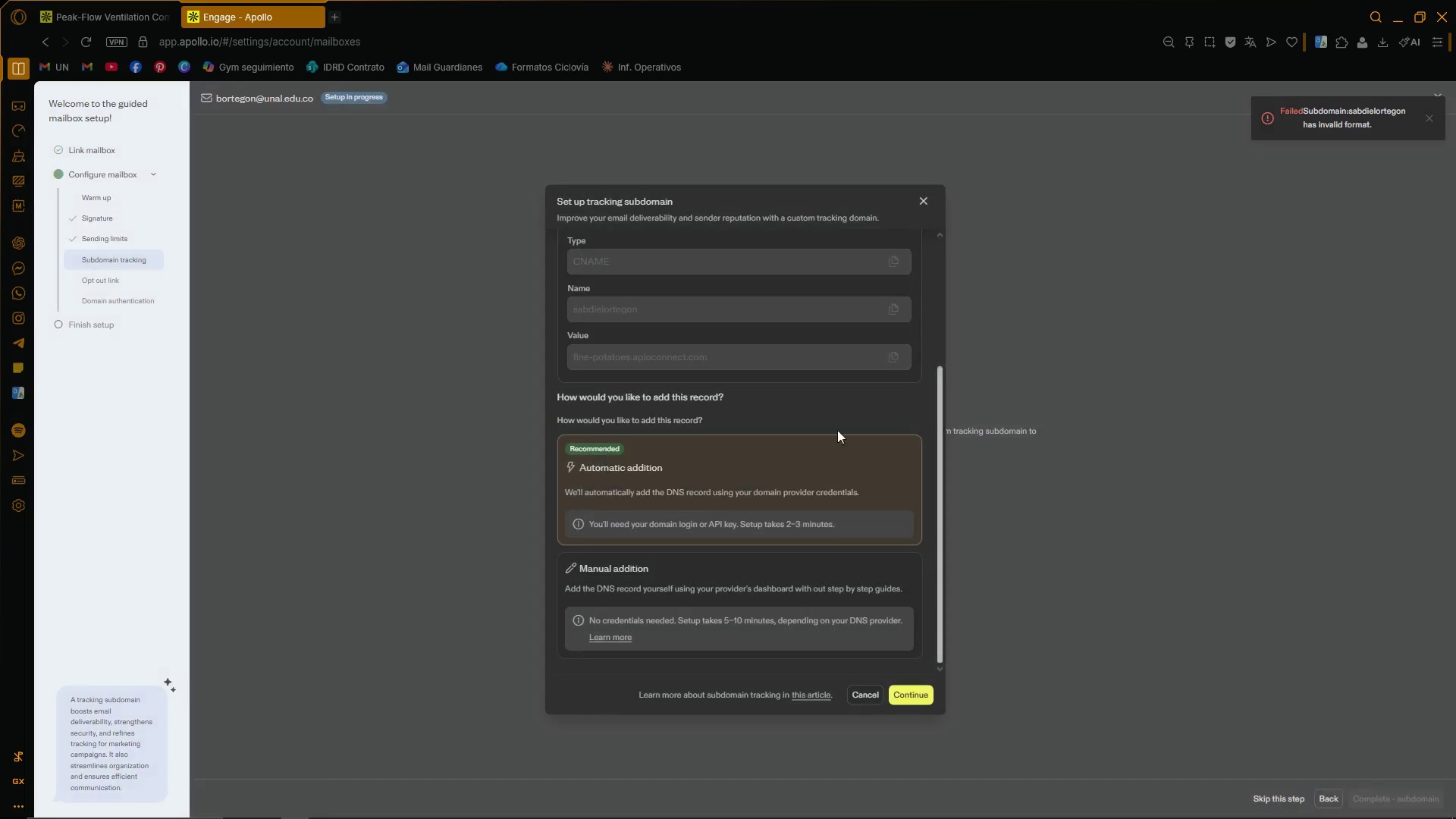 
left_click([673, 297])
 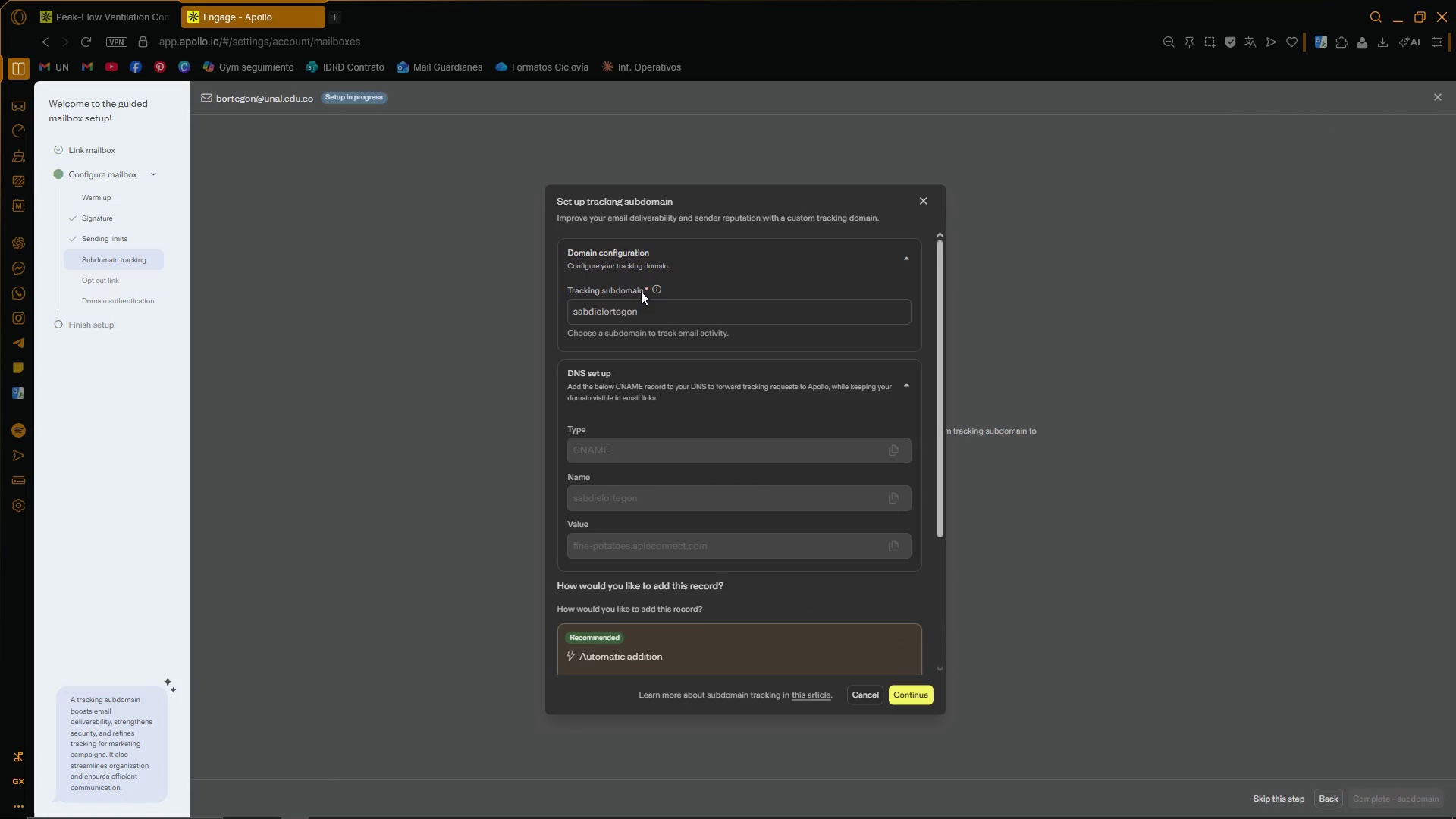 
scroll: coordinate [880, 361], scroll_direction: up, amount: 7.0
 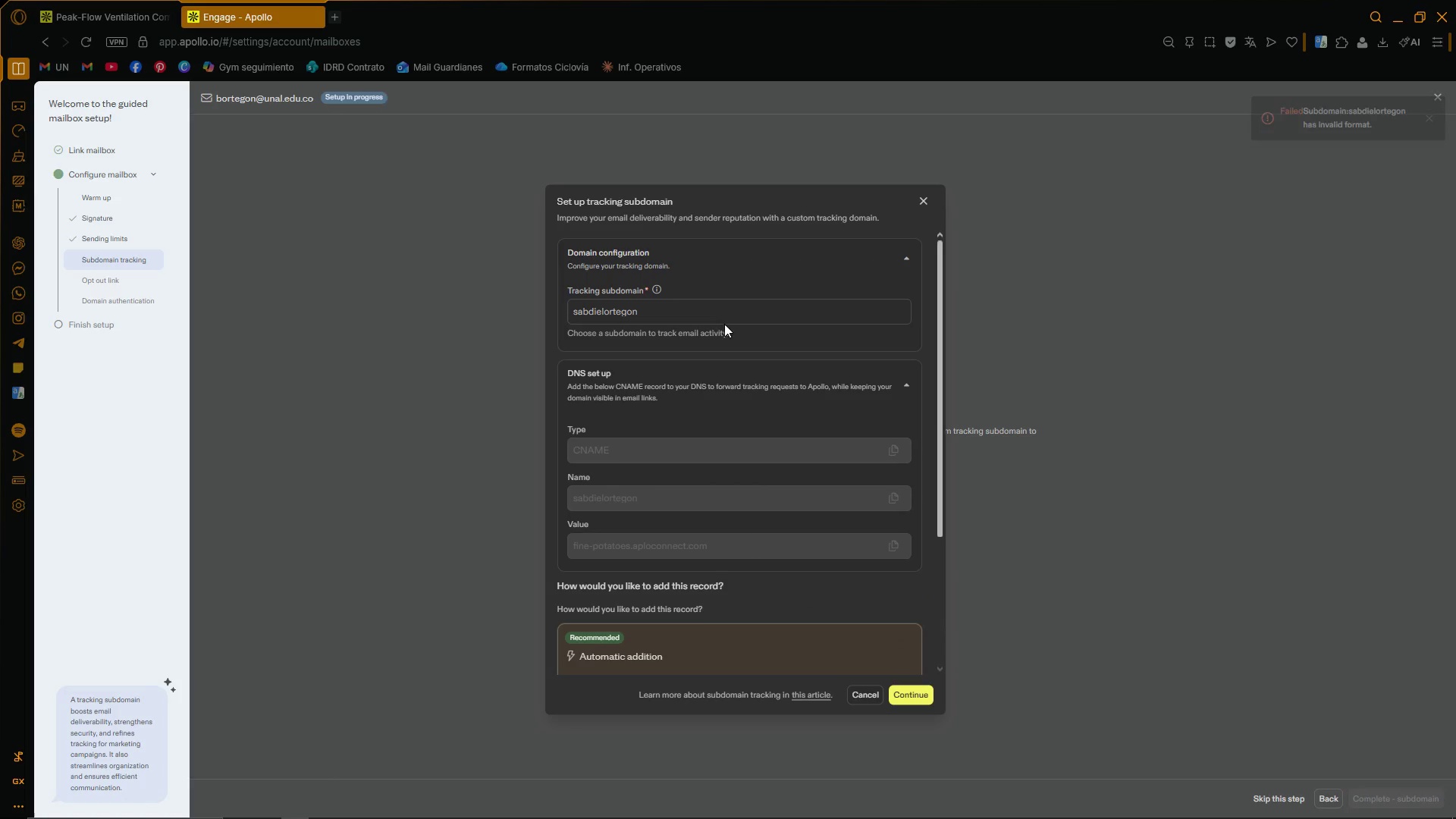 
mouse_move([661, 304])
 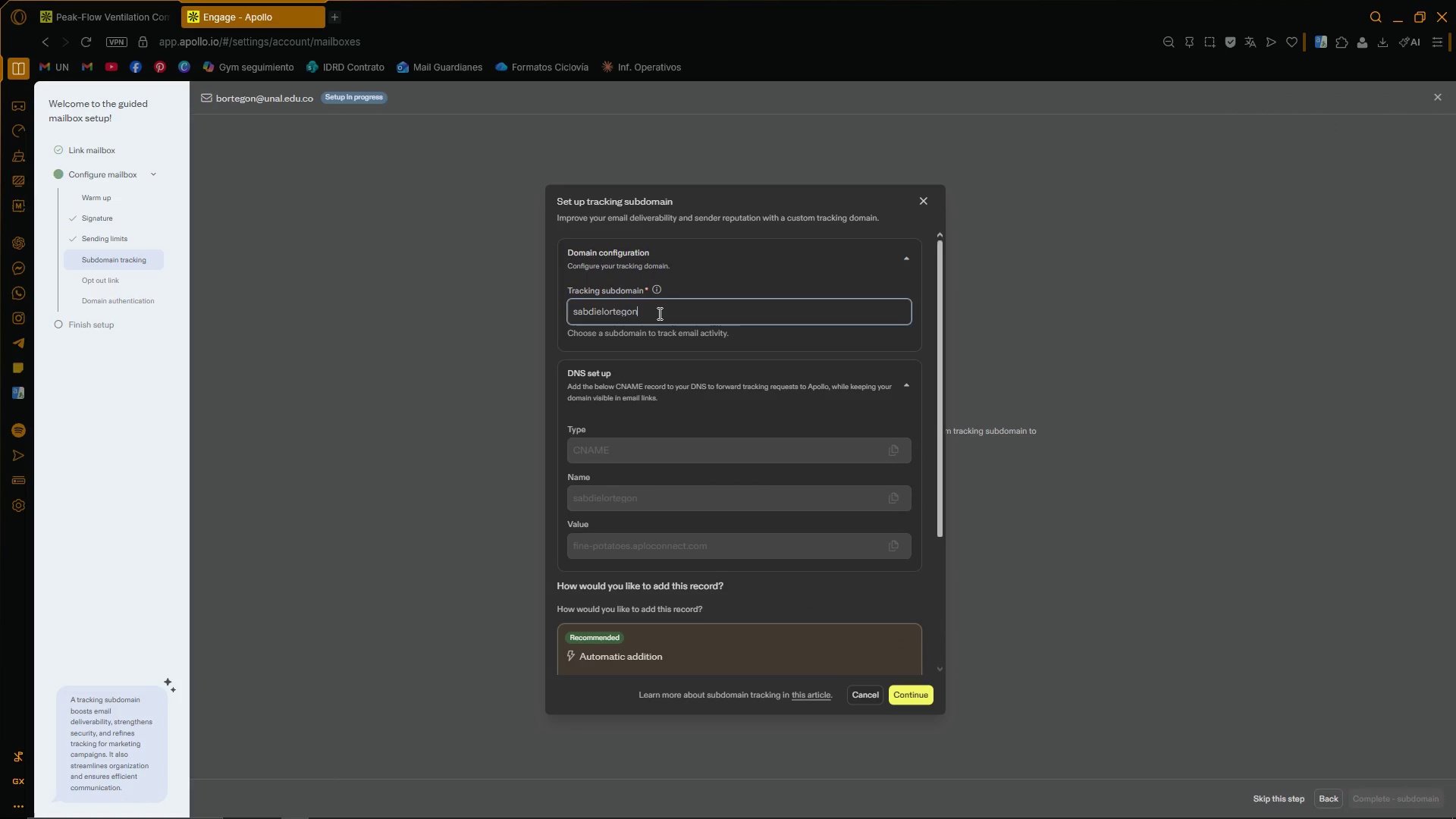 
double_click([659, 309])
 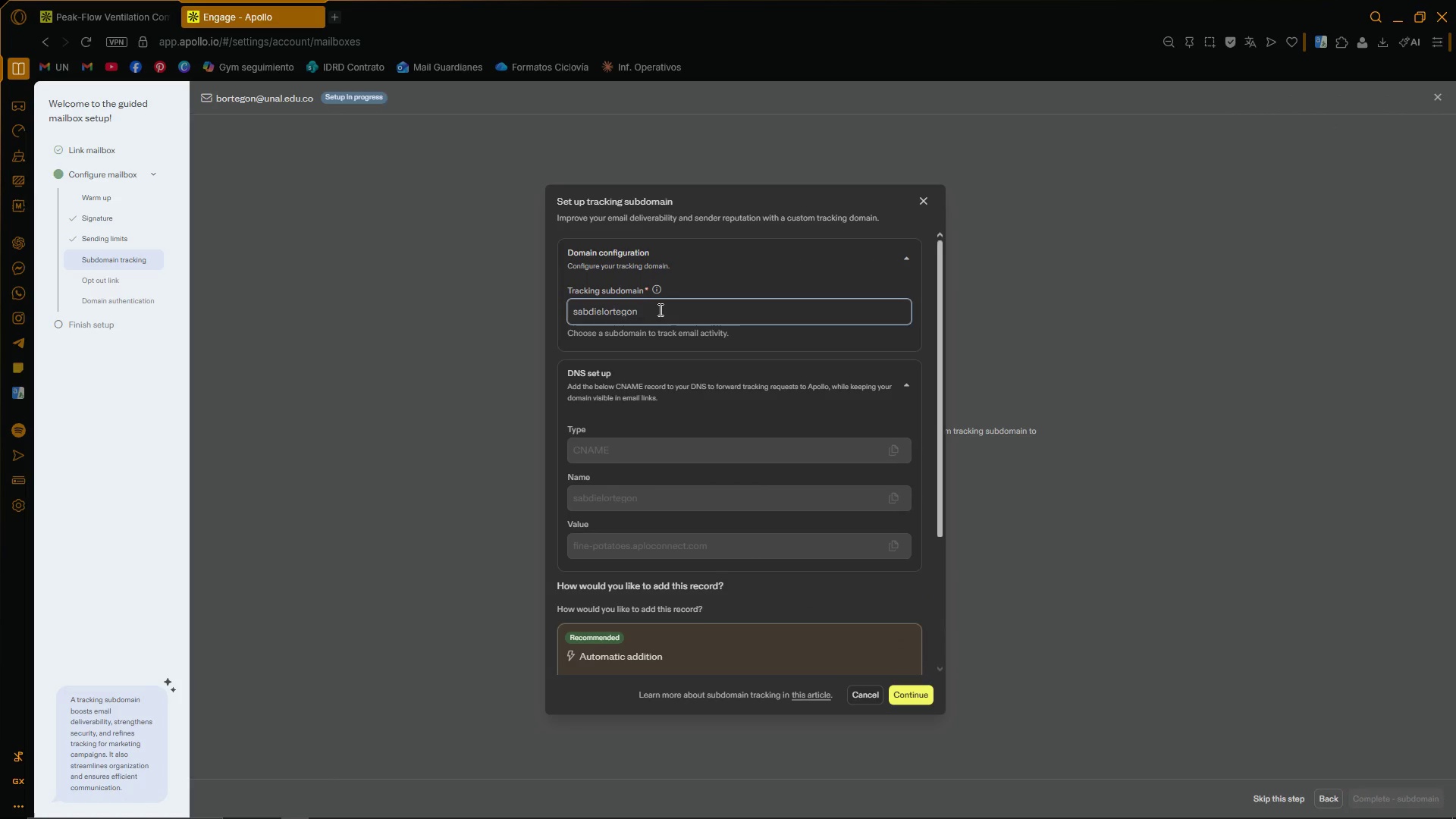 
left_click_drag(start_coordinate=[659, 309], to_coordinate=[607, 319])
 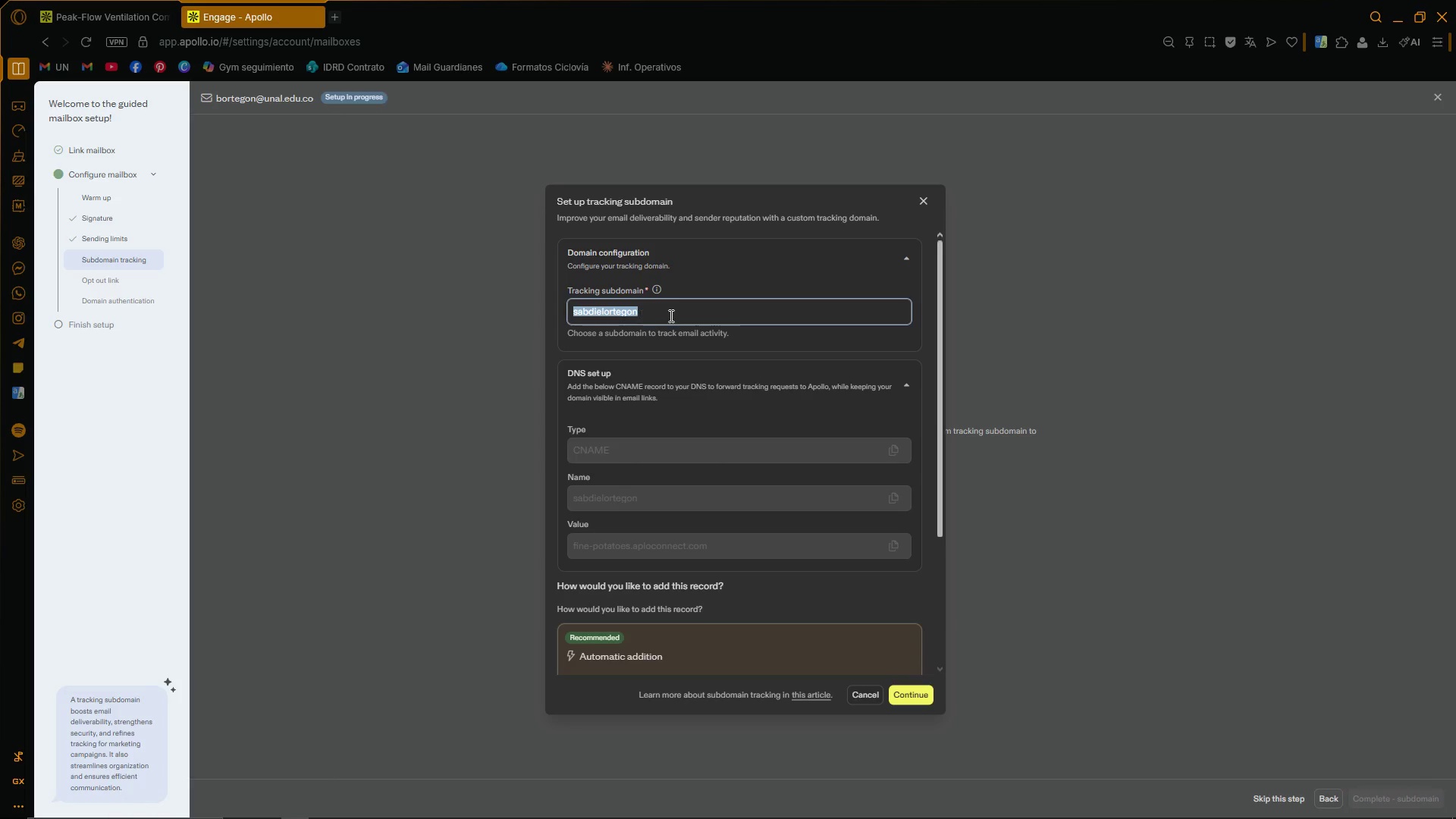 
left_click([670, 315])
 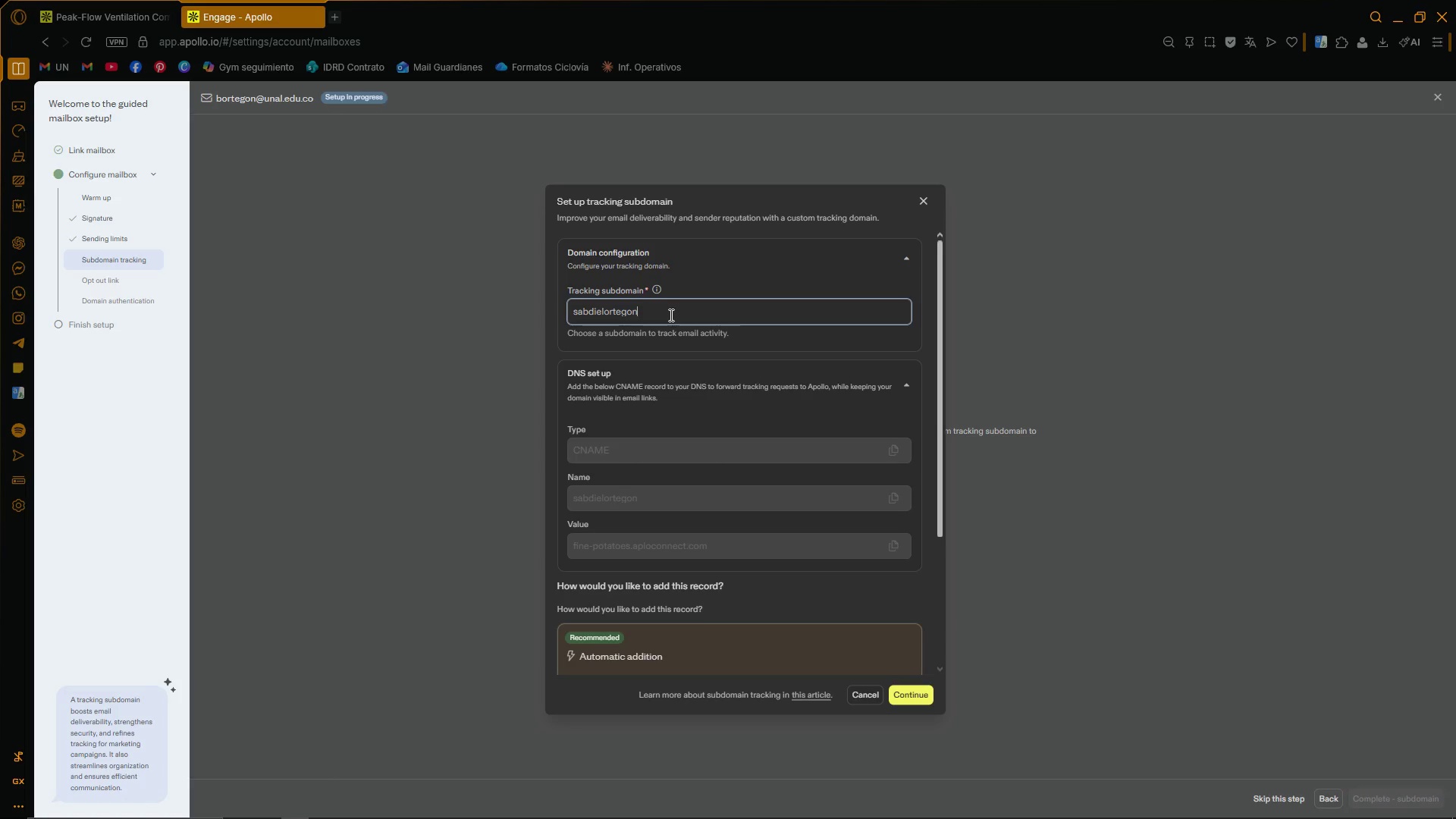 
type(123)
 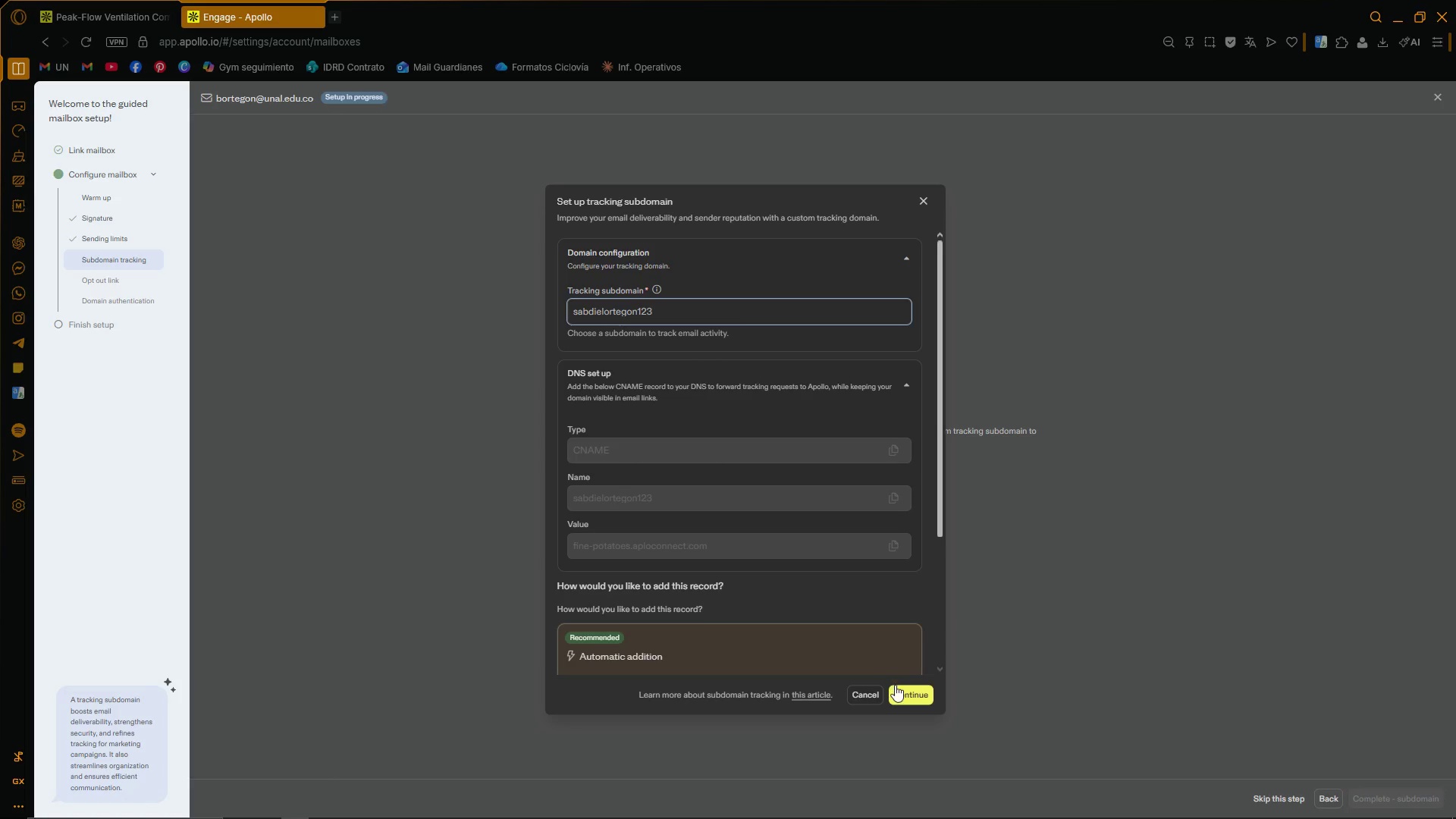 
left_click([908, 695])
 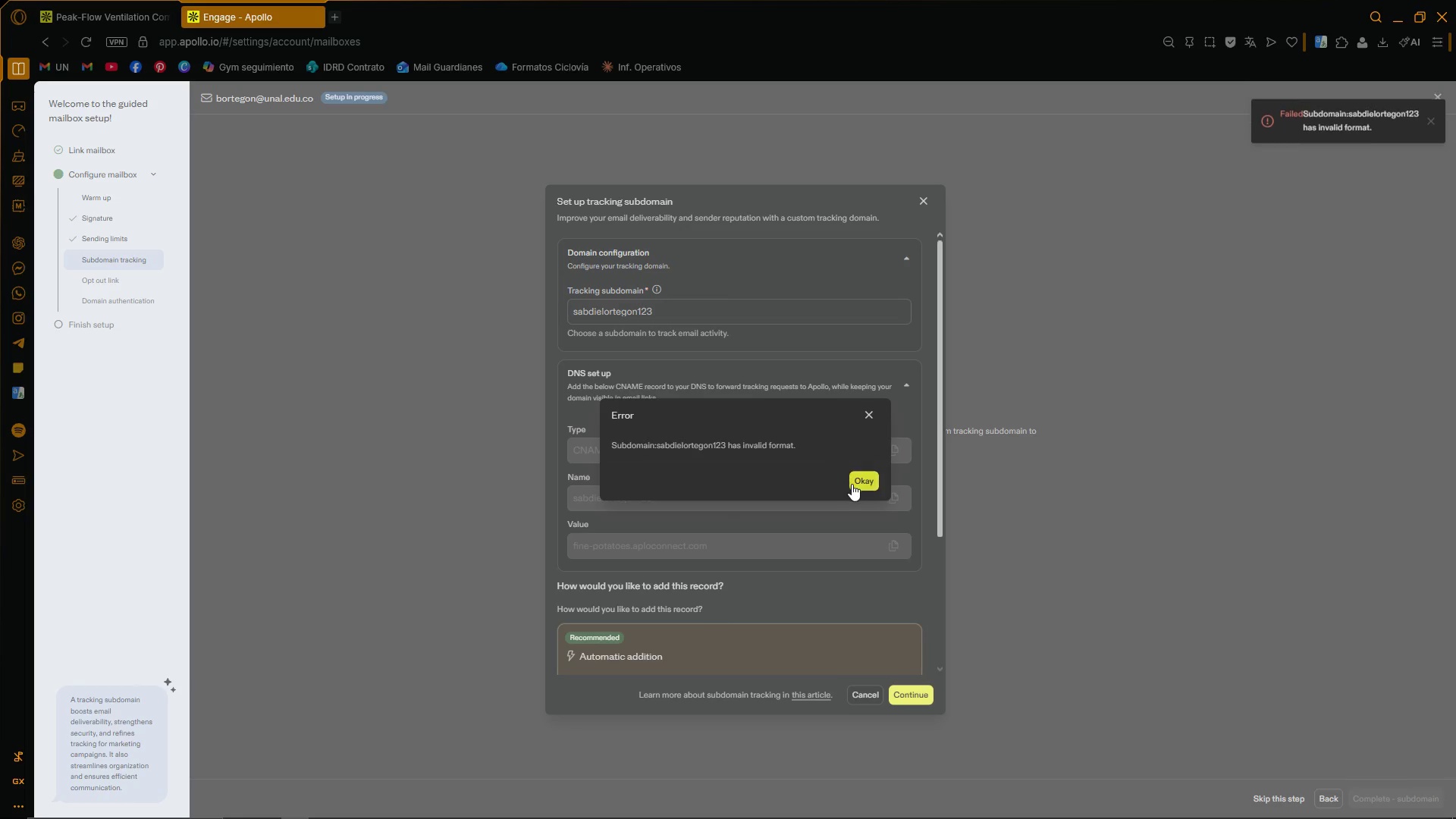 
double_click([686, 315])
 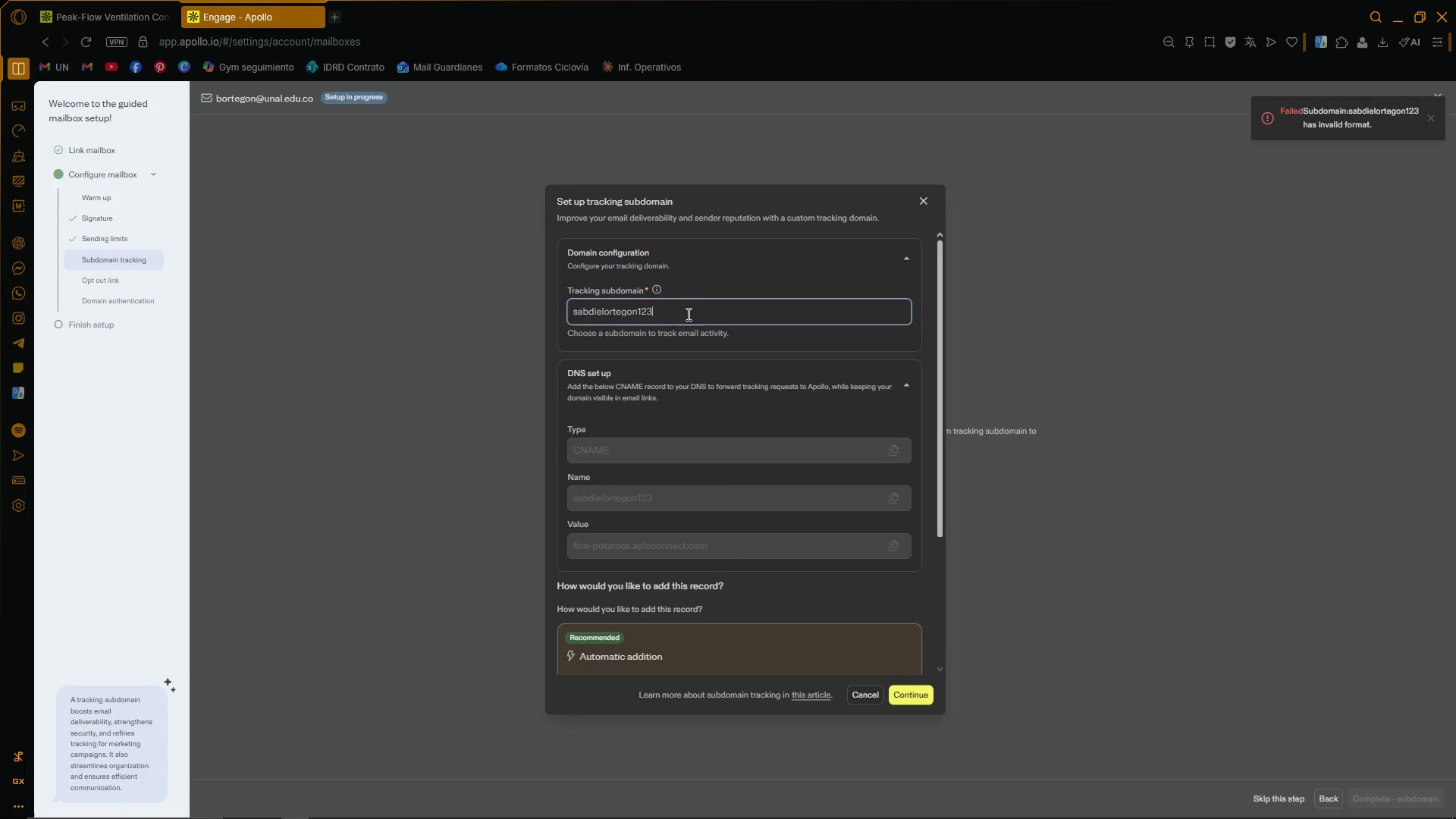 
left_click_drag(start_coordinate=[687, 312], to_coordinate=[530, 318])
 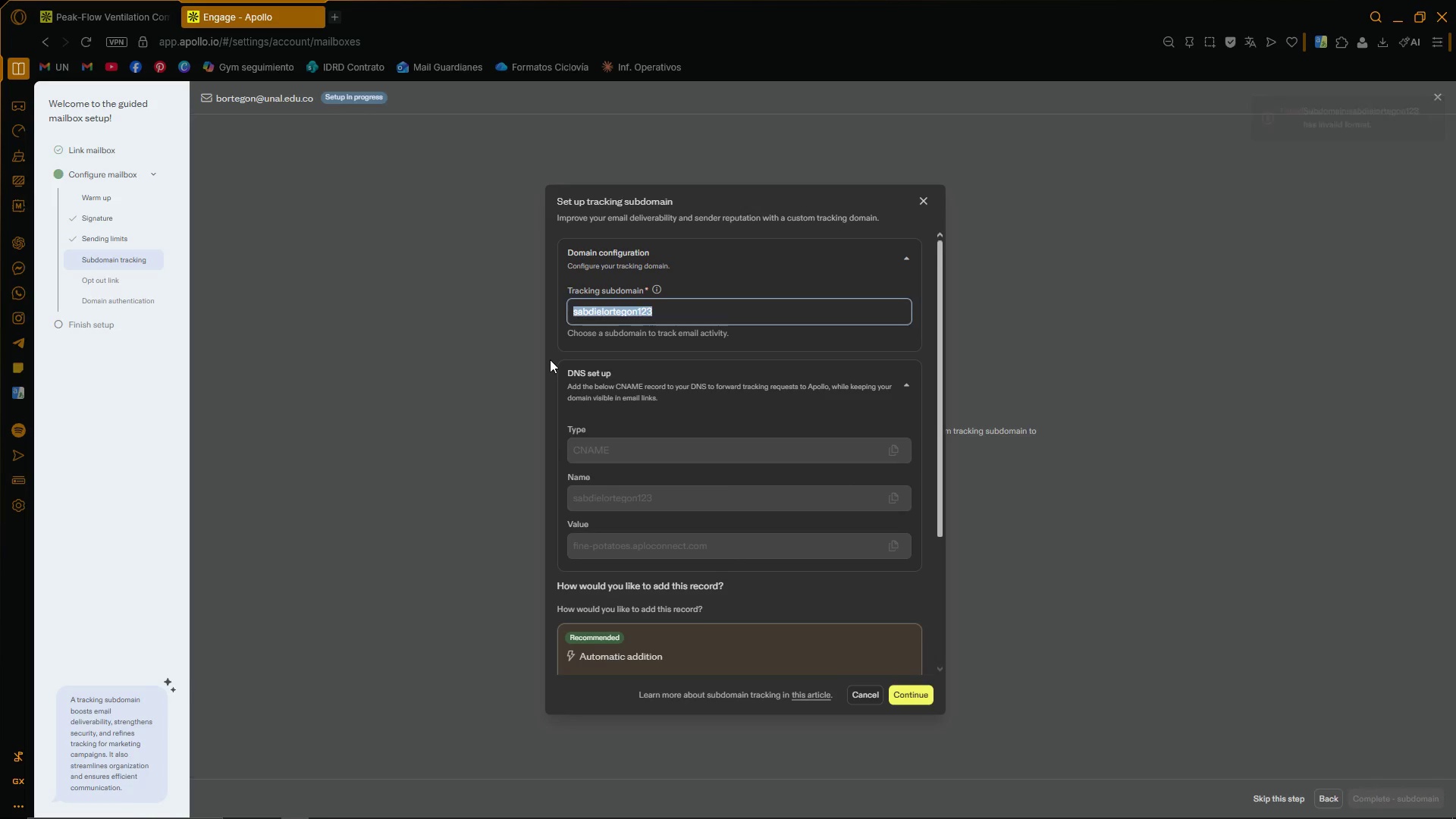 
type(sheepet)
 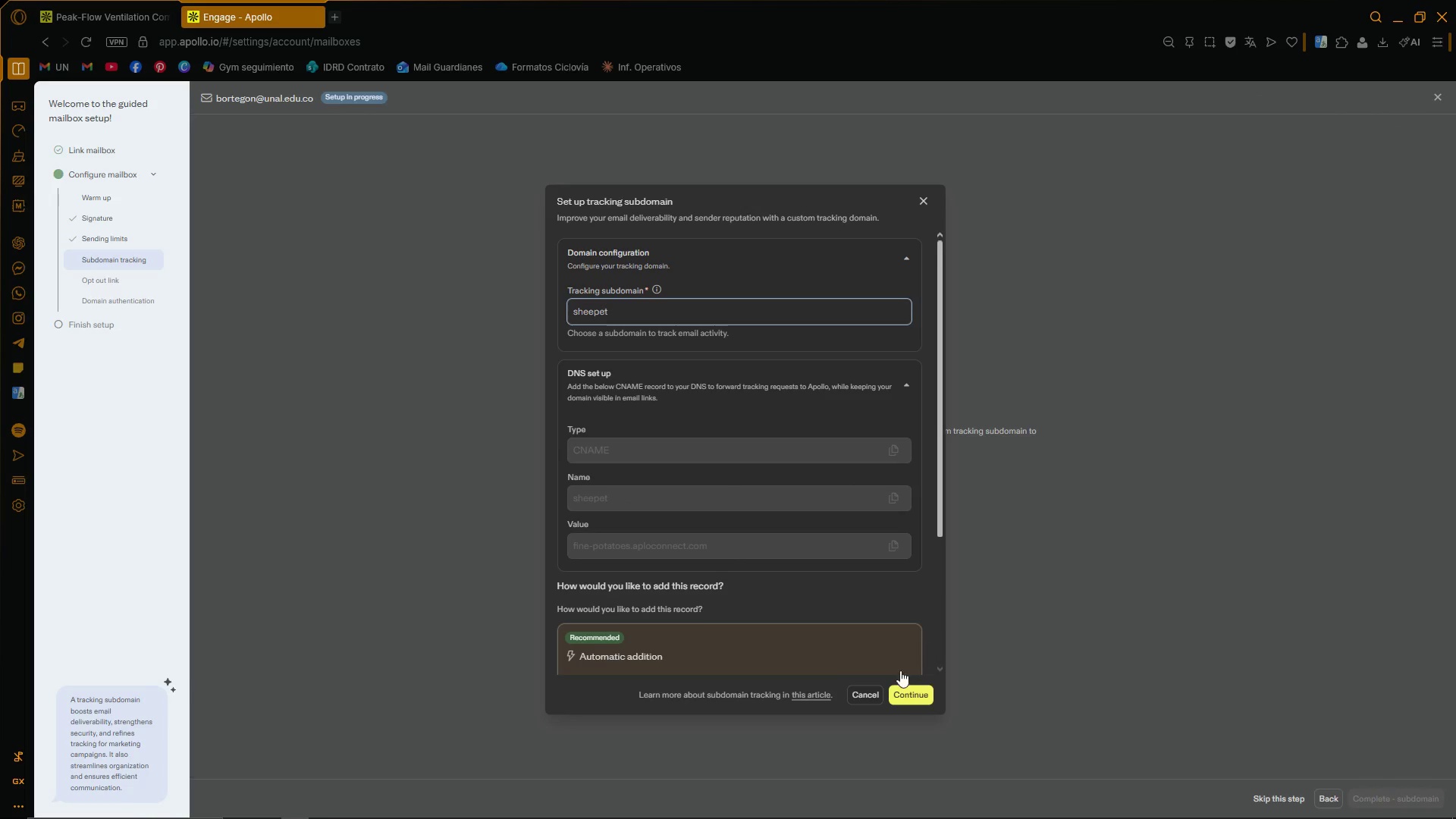 
left_click_drag(start_coordinate=[906, 701], to_coordinate=[911, 700])
 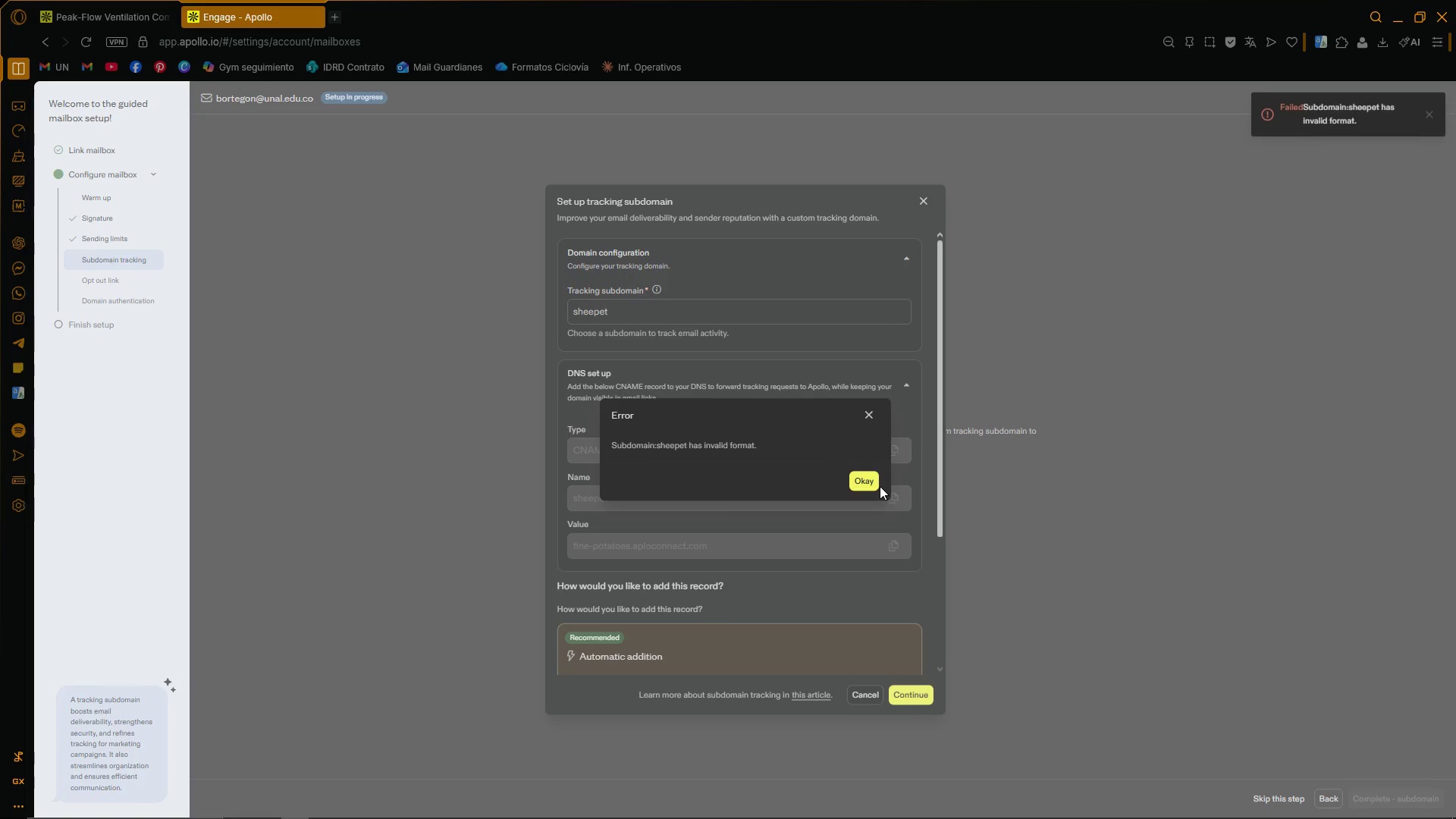 
double_click([867, 485])
 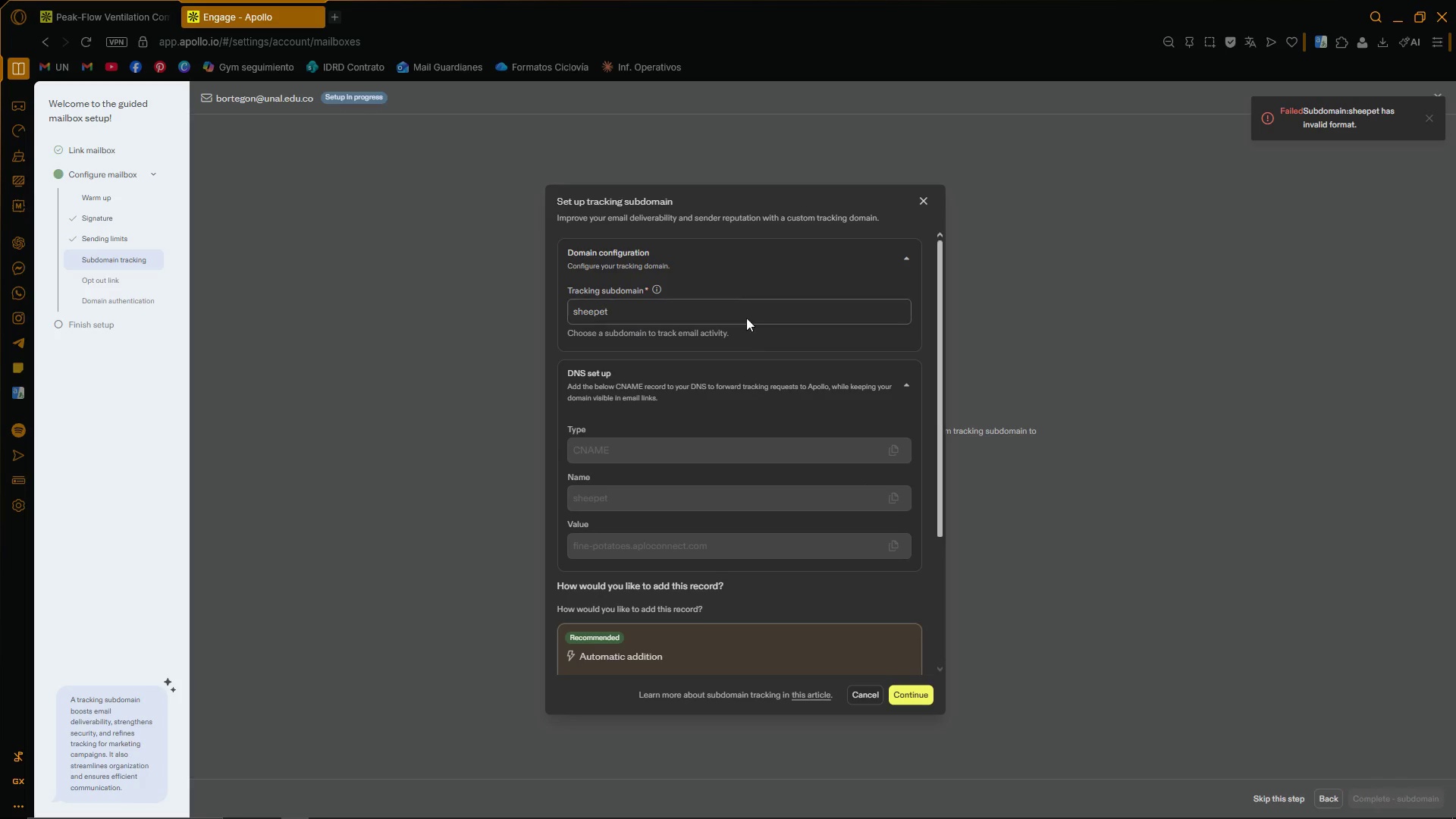 
left_click([745, 309])
 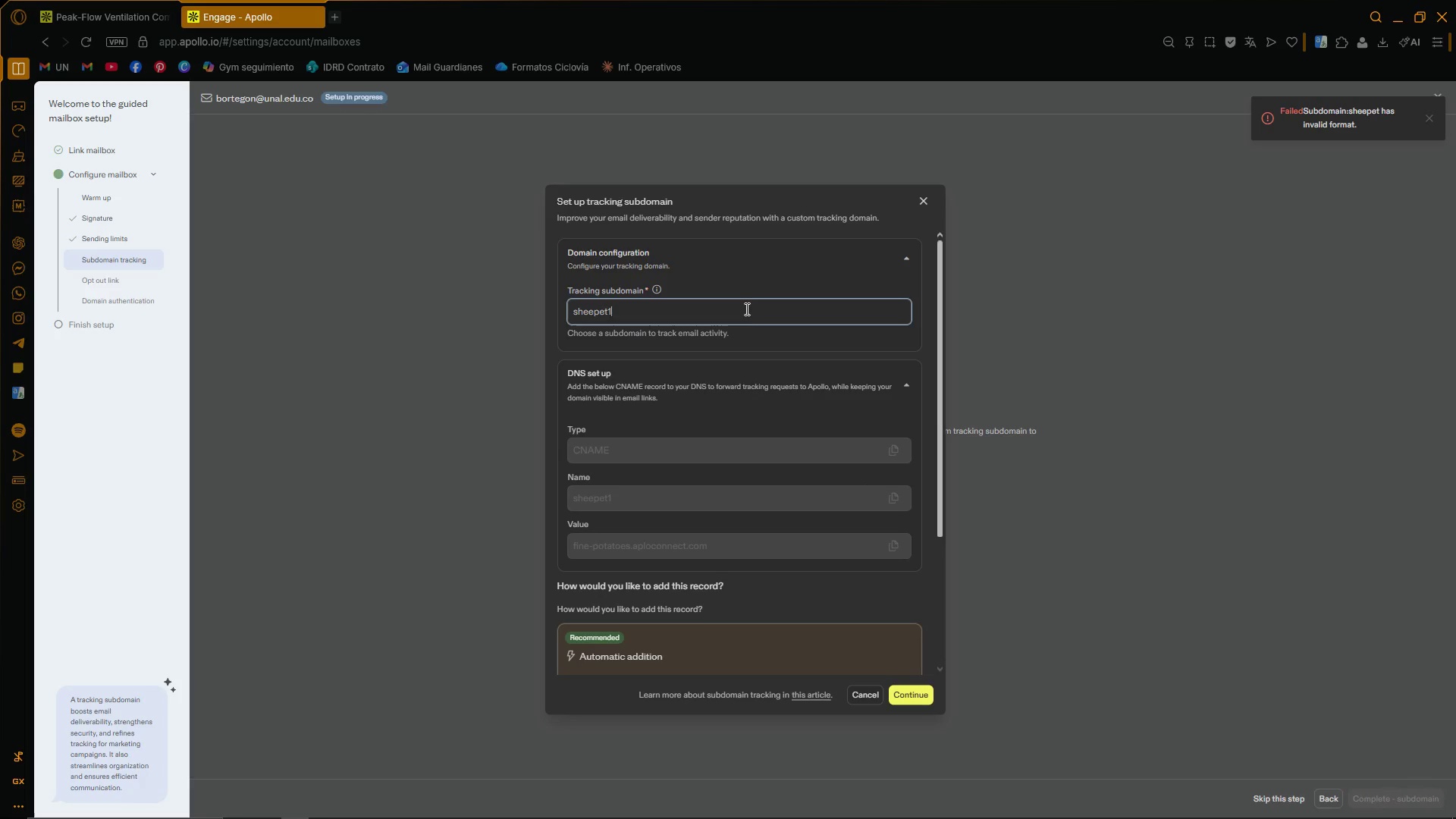 
type(123)
 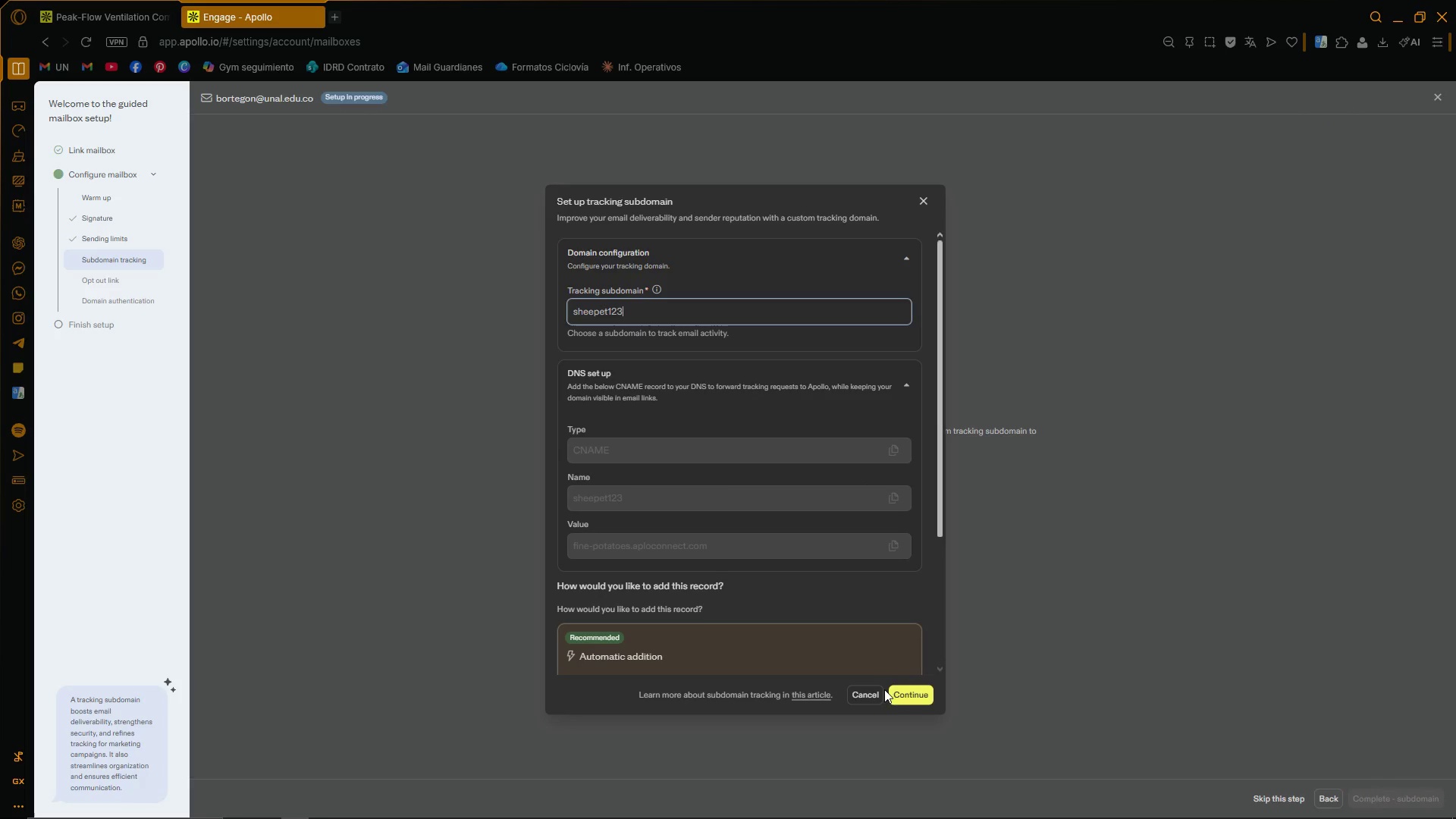 
left_click([906, 692])
 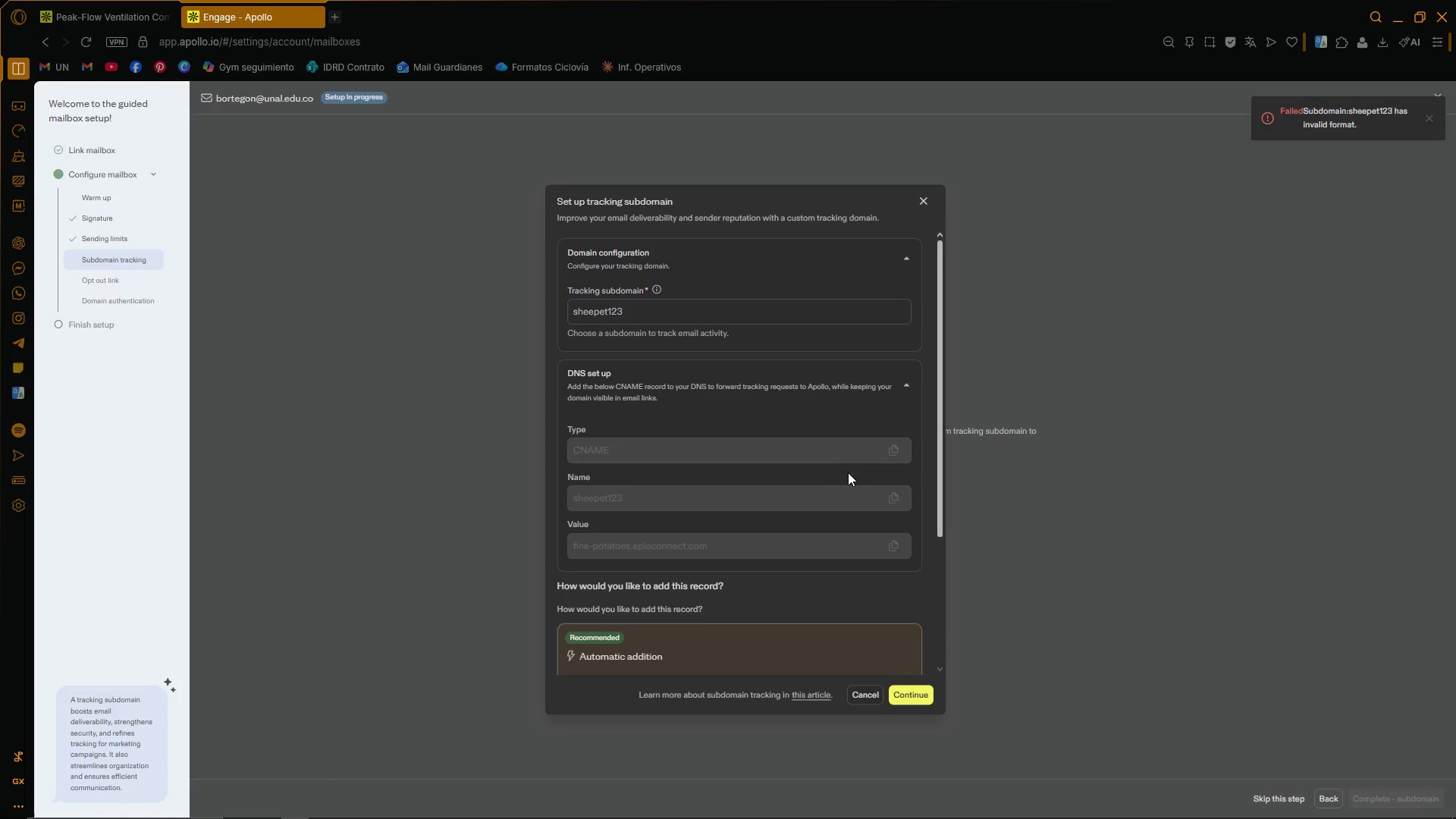 
left_click_drag(start_coordinate=[693, 304], to_coordinate=[512, 302])
 